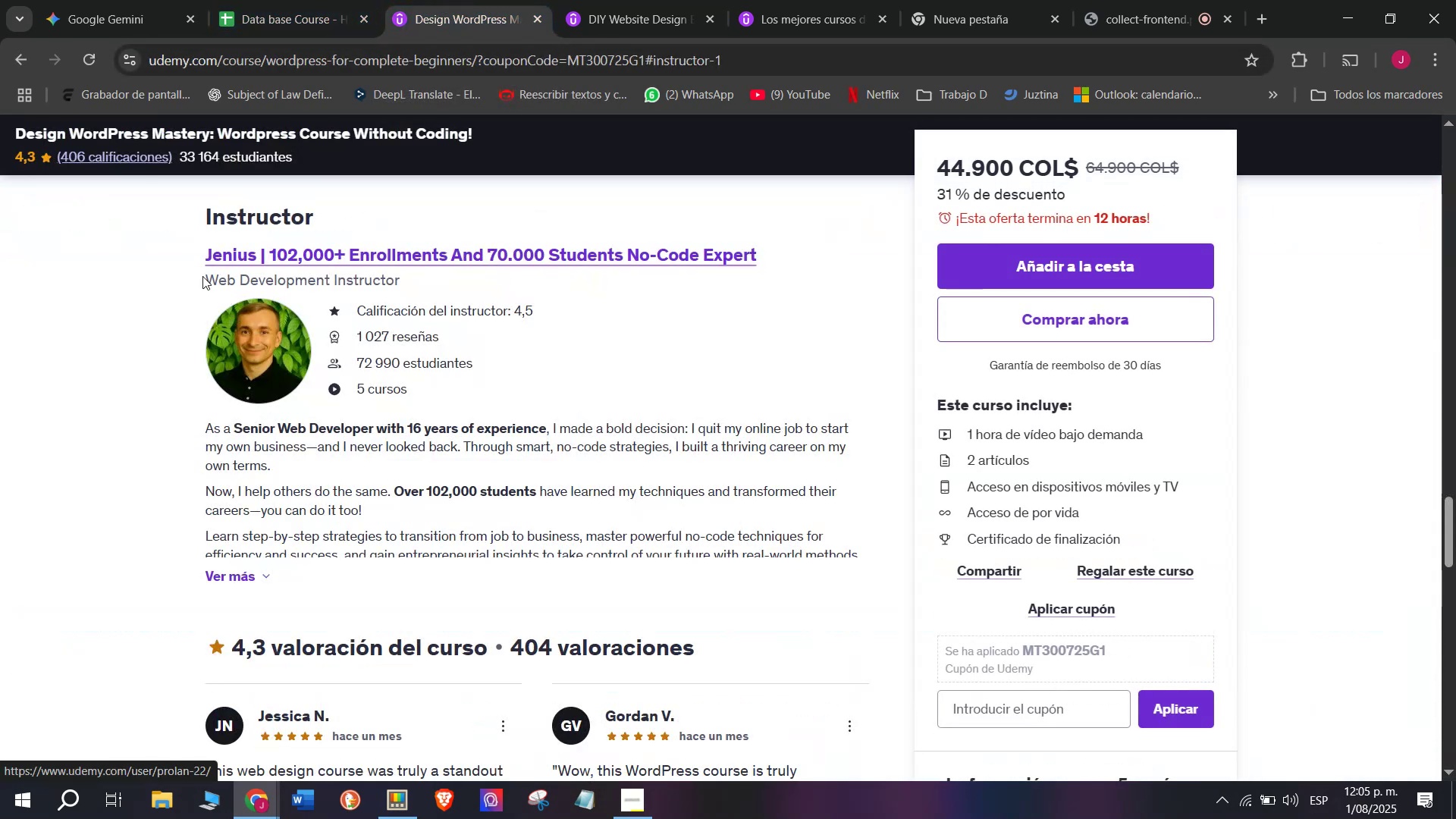 
left_click_drag(start_coordinate=[191, 246], to_coordinate=[814, 234])
 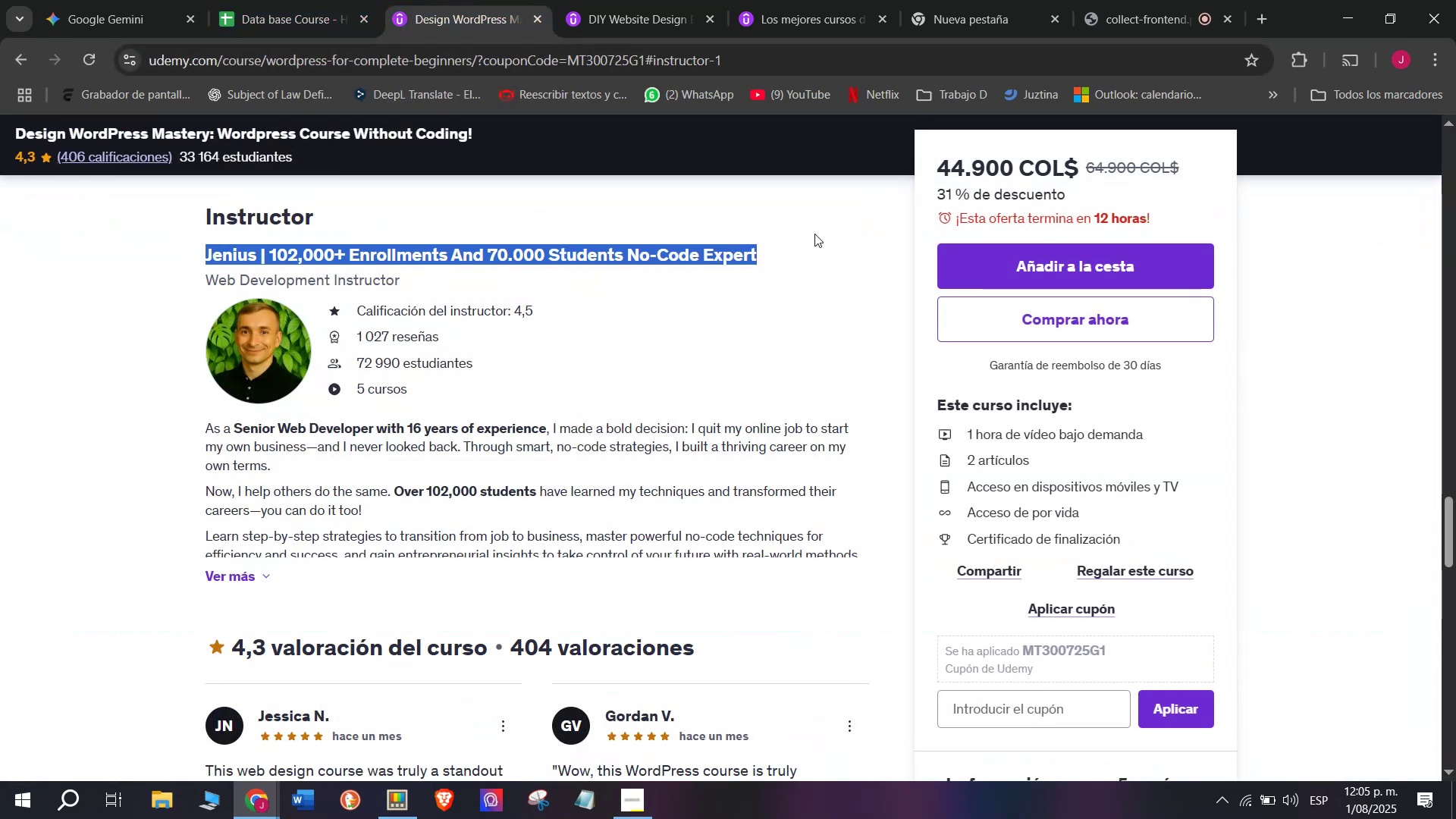 
key(Break)
 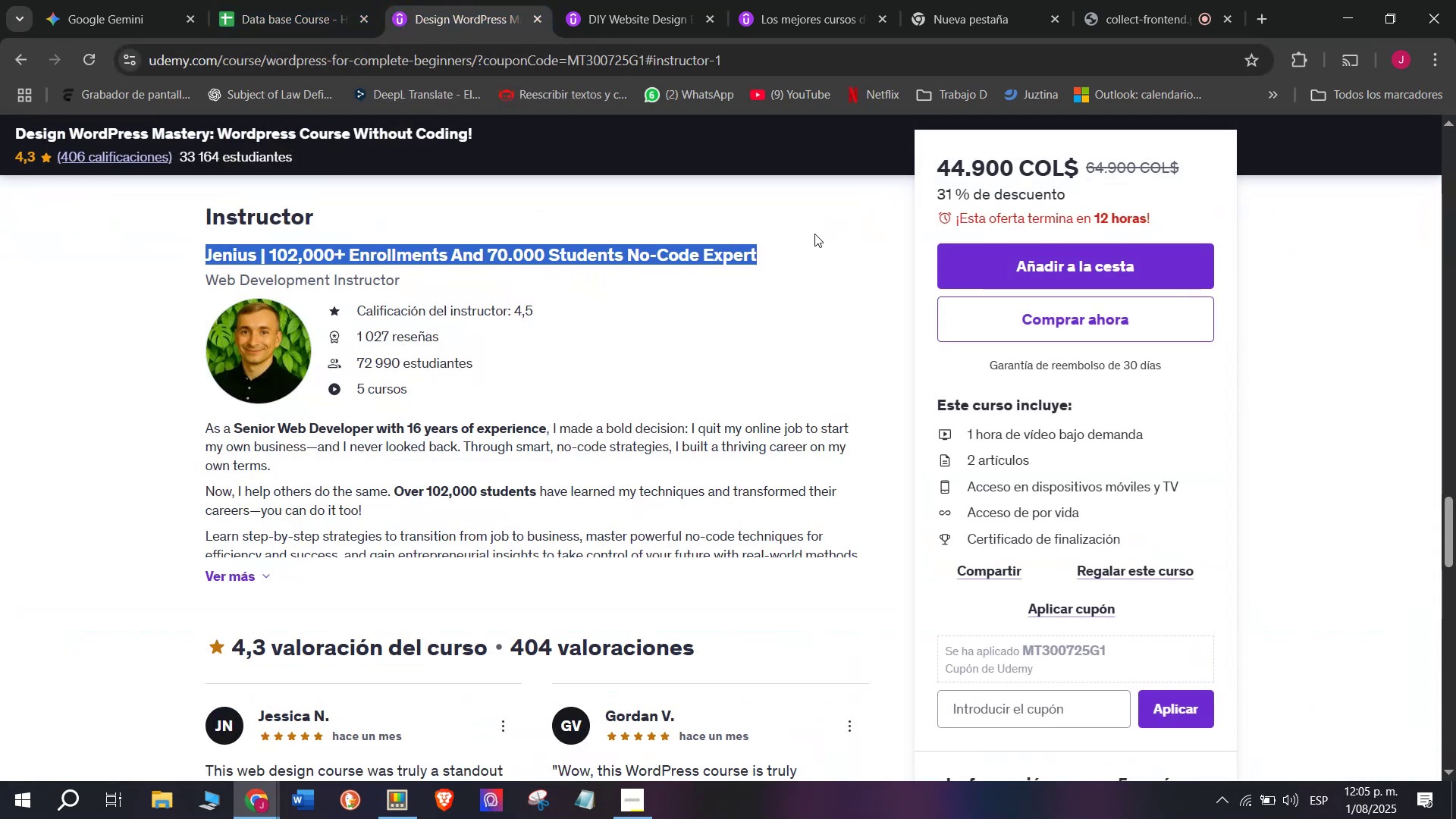 
key(Control+ControlLeft)
 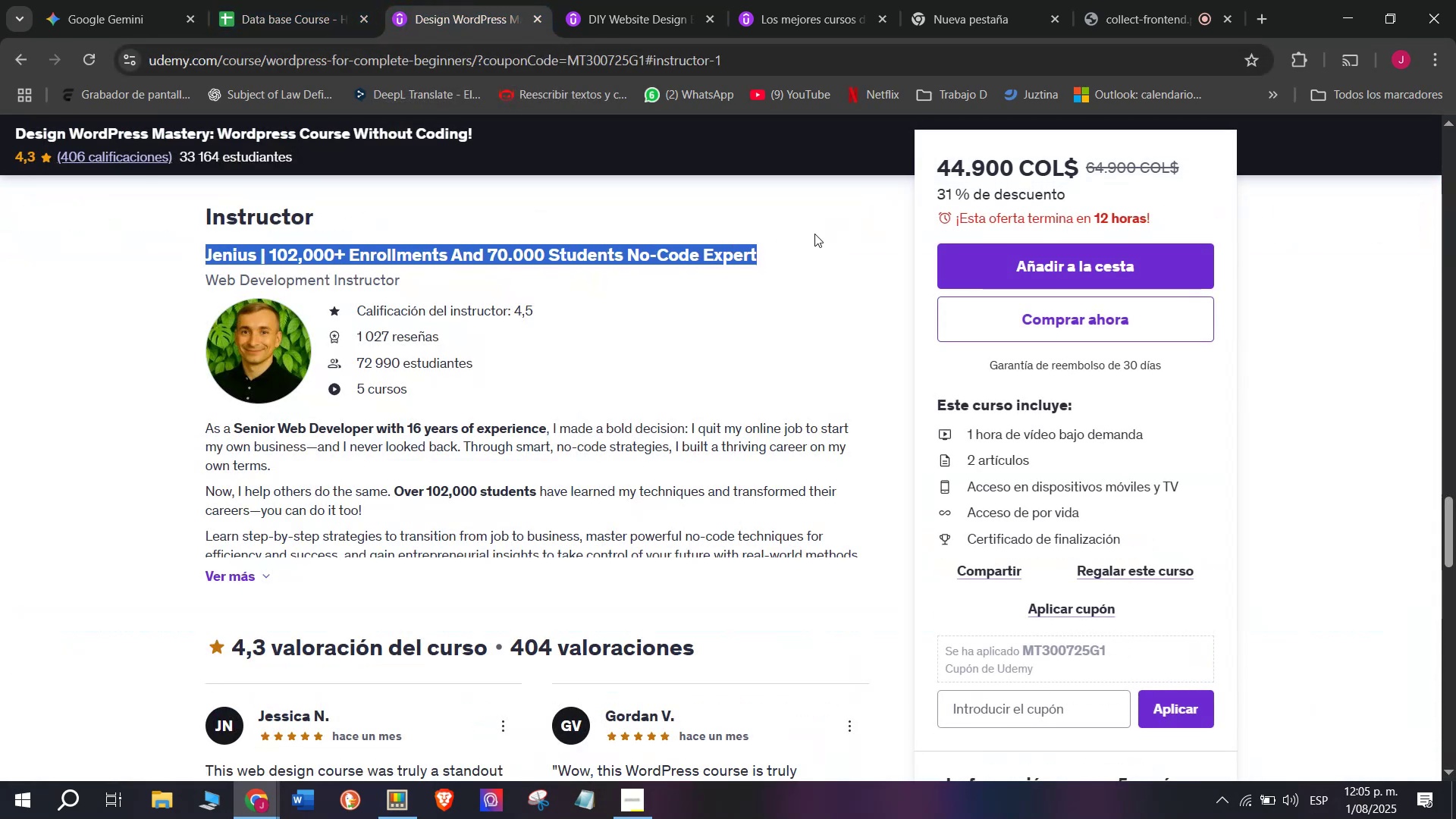 
key(Control+C)
 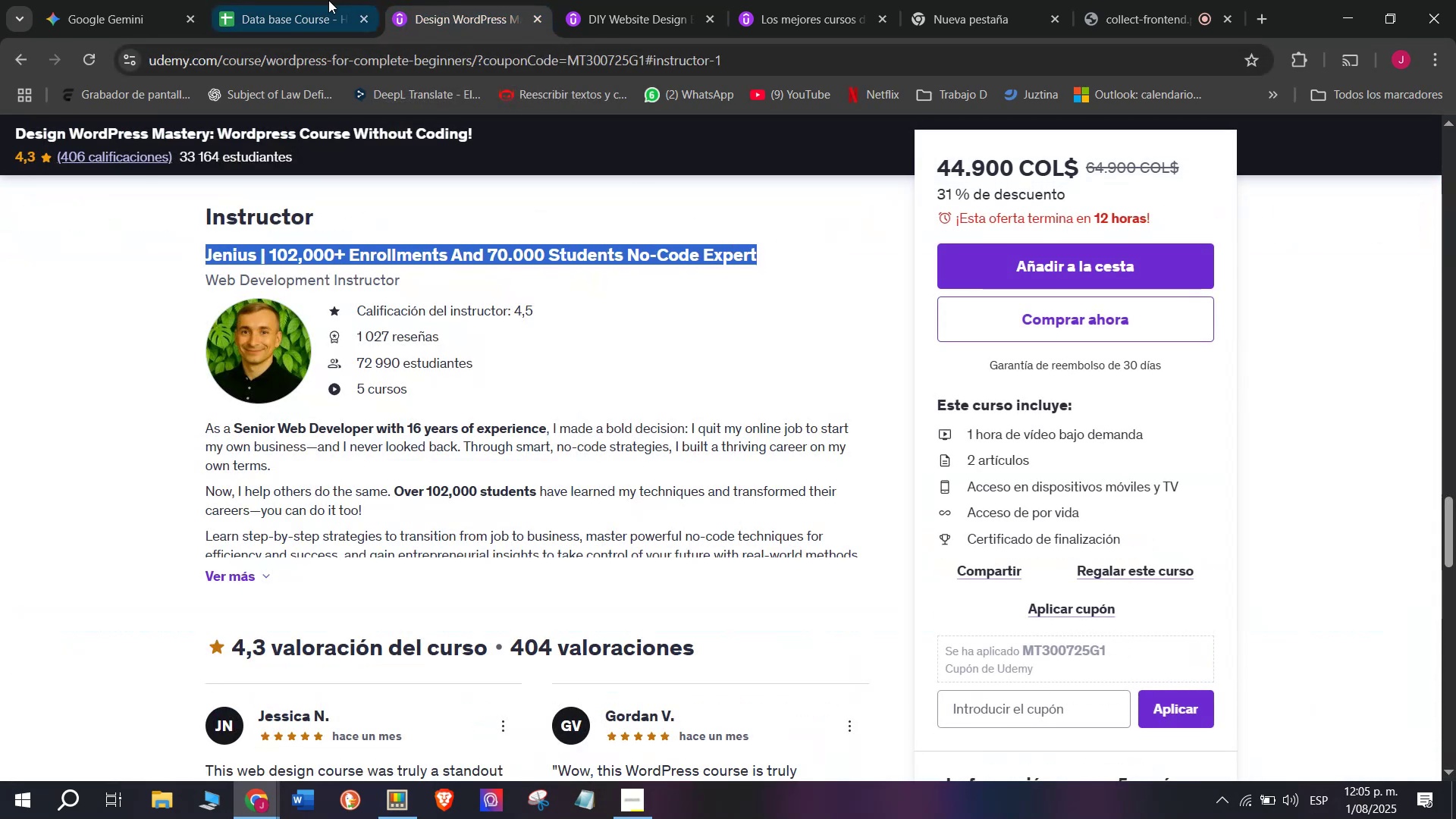 
left_click([289, 0])
 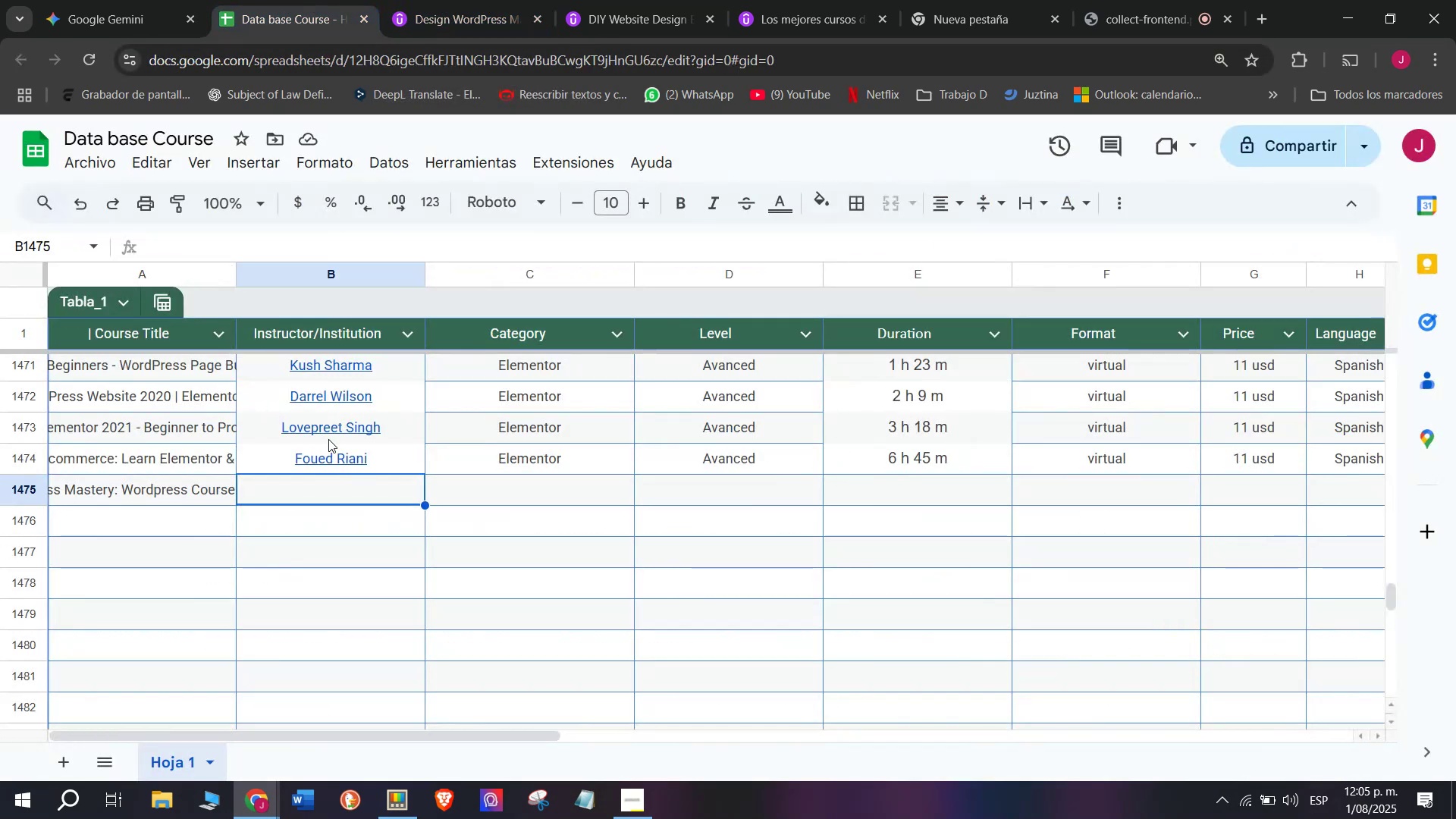 
key(Z)
 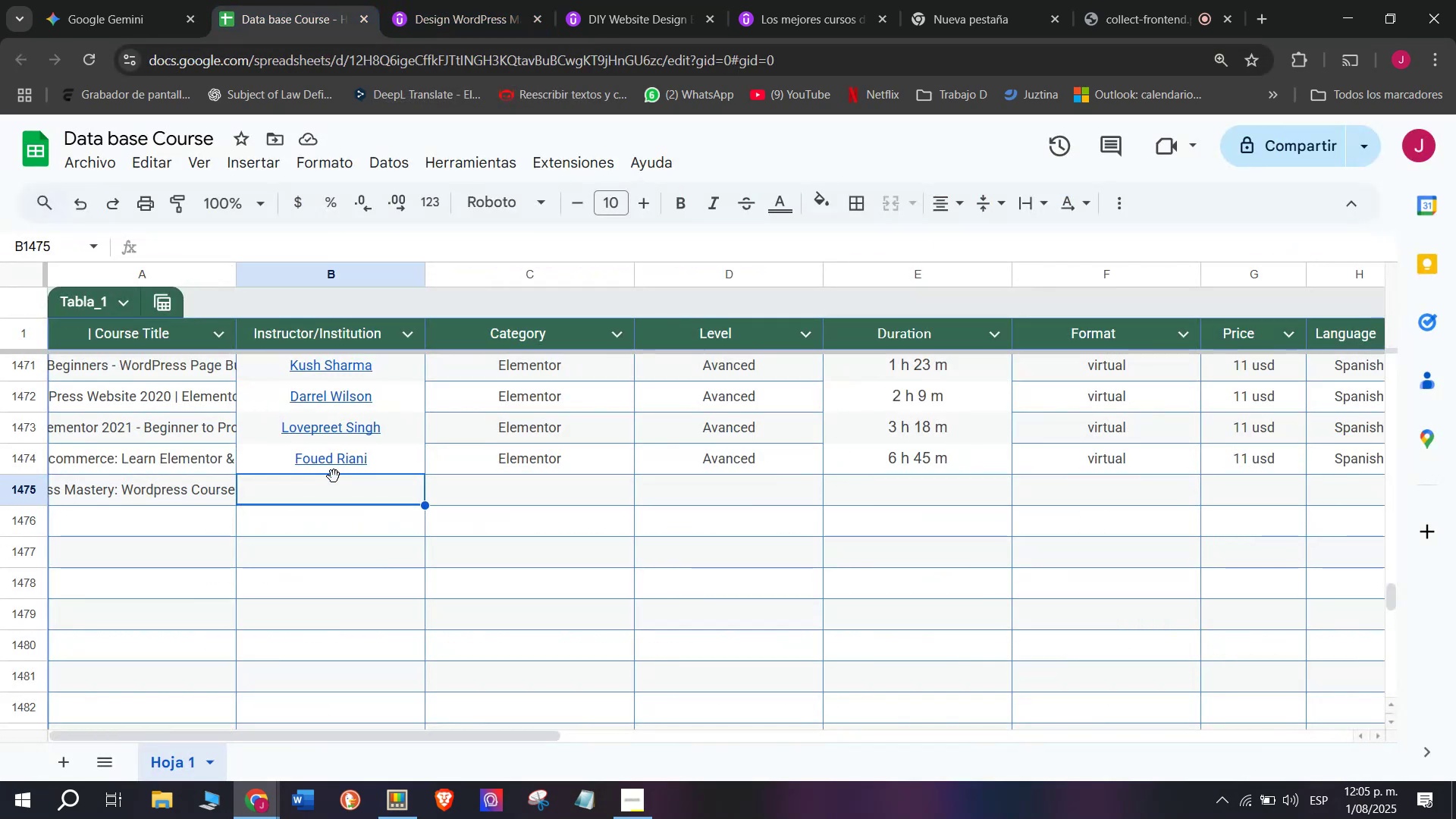 
key(Control+ControlLeft)
 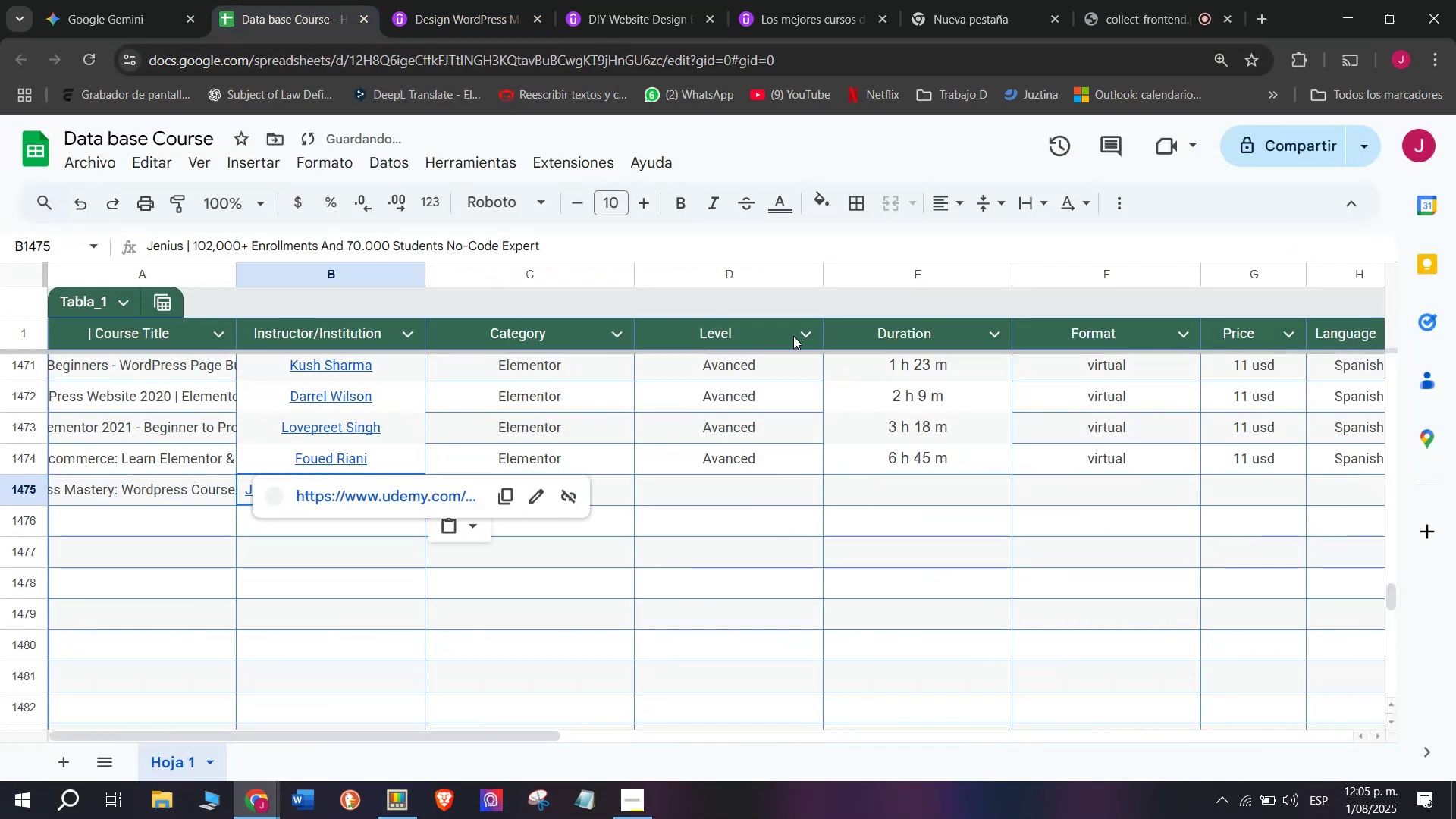 
key(Control+V)
 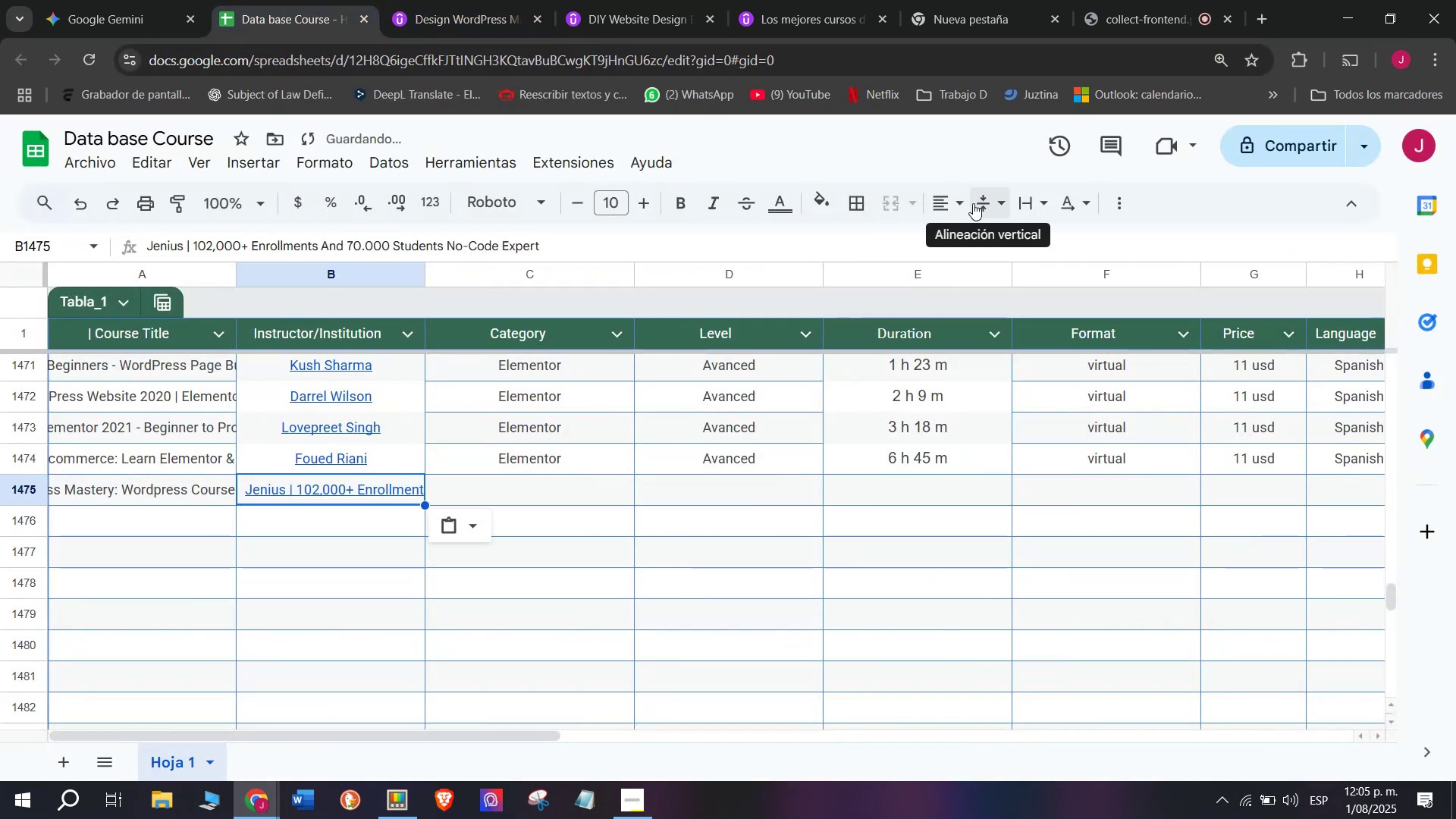 
left_click([962, 203])
 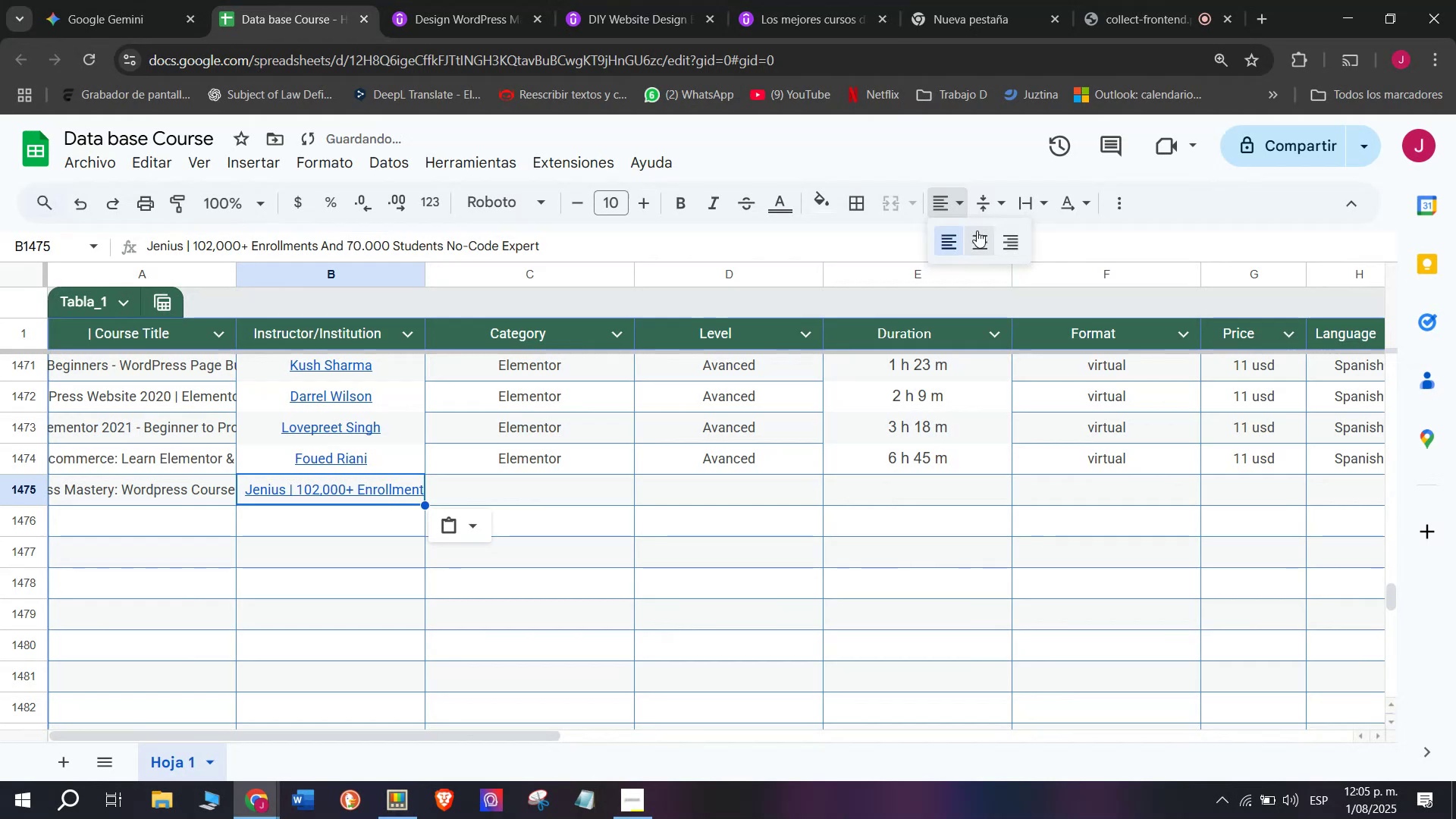 
left_click([977, 231])
 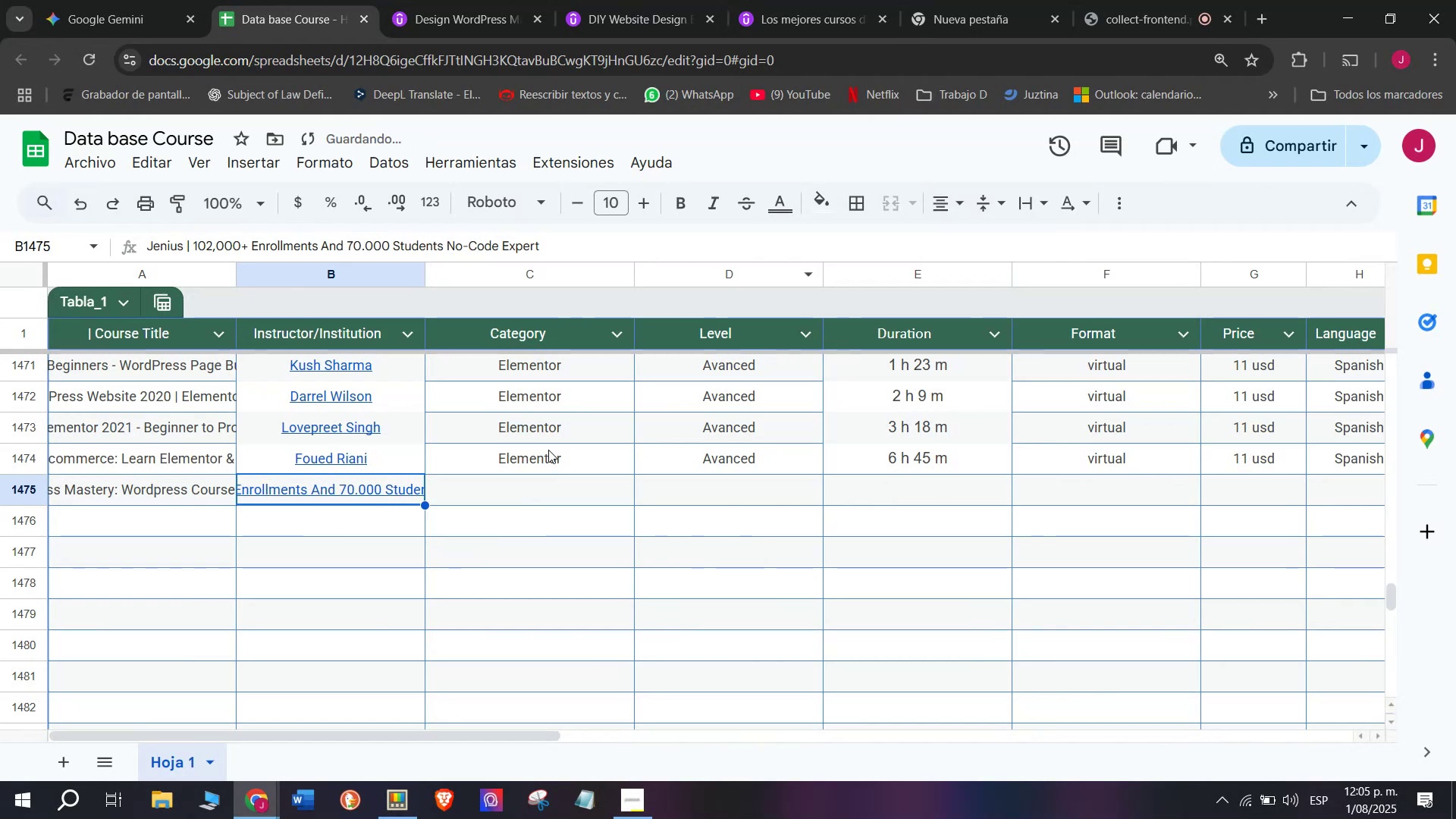 
left_click([548, 450])
 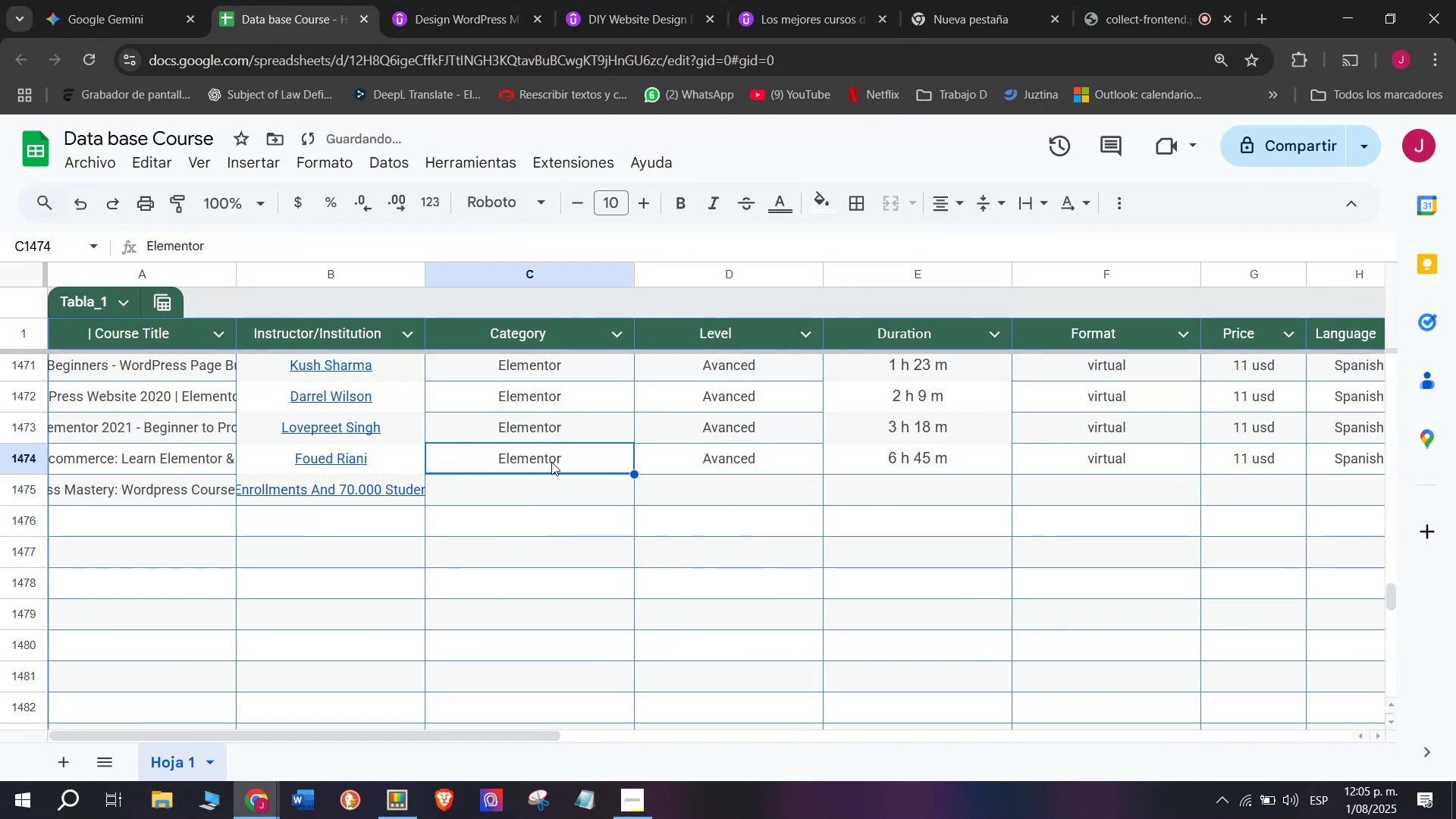 
key(Control+ControlLeft)
 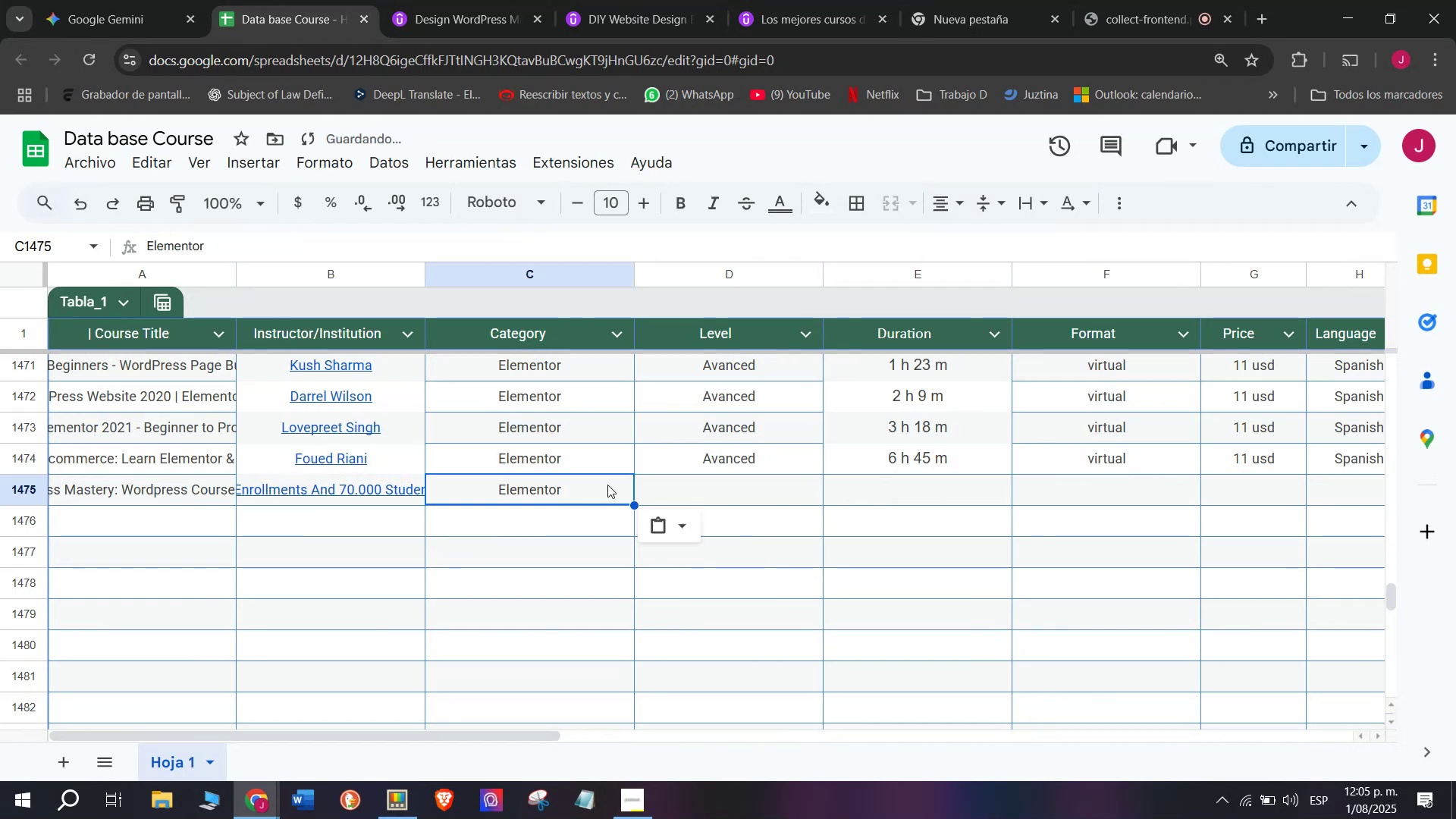 
key(Break)
 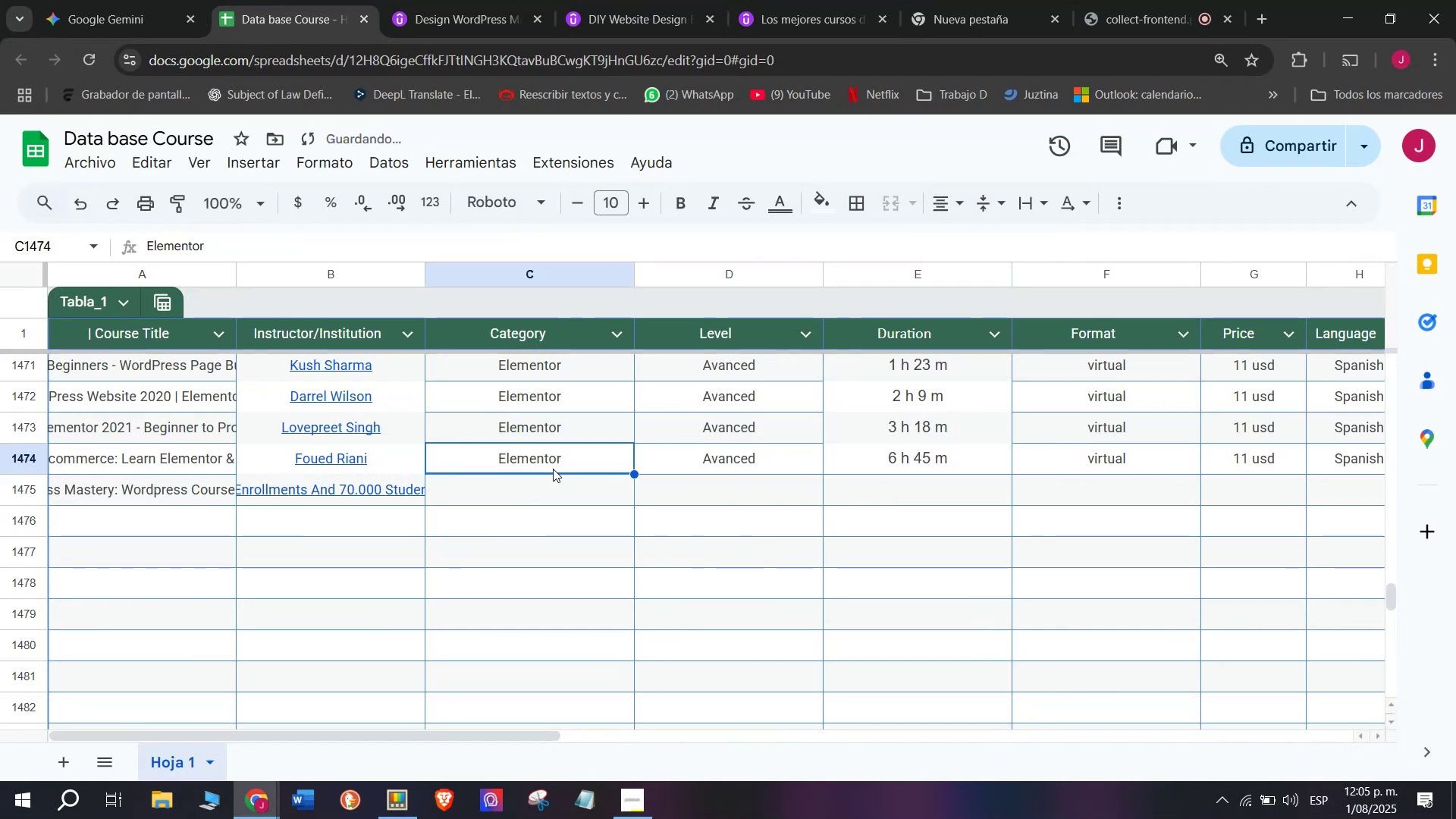 
key(Control+C)
 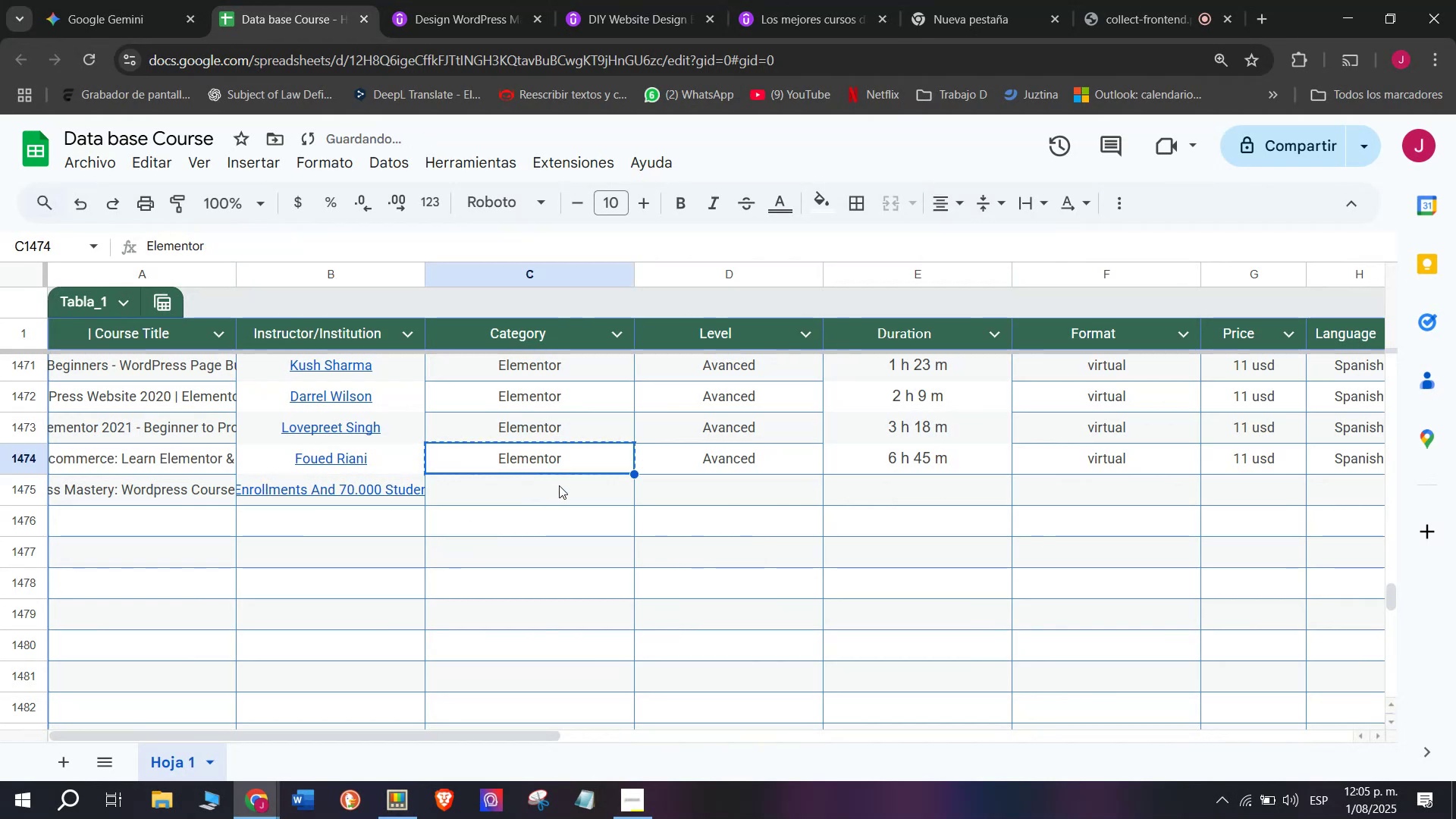 
double_click([559, 485])
 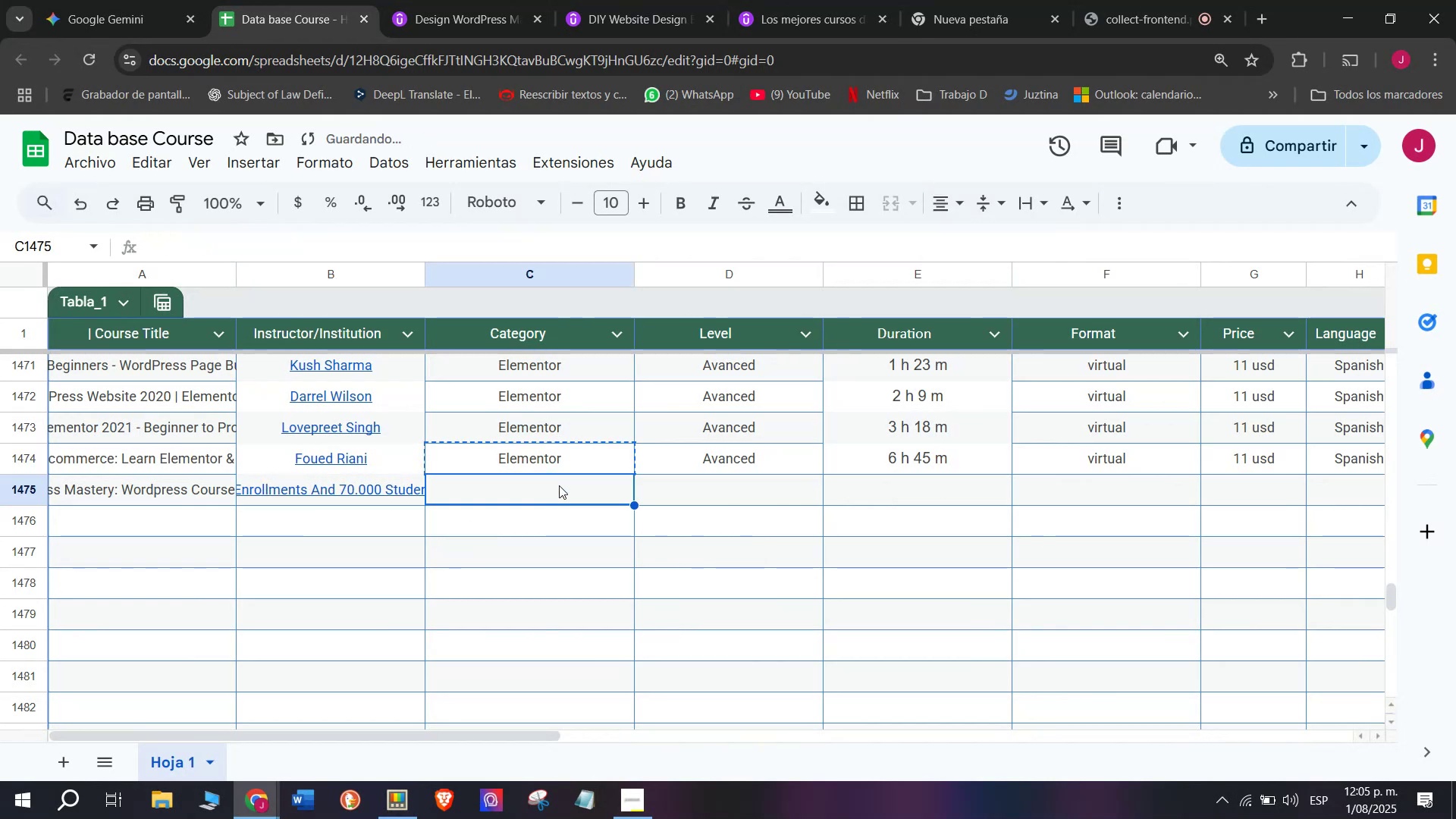 
key(Z)
 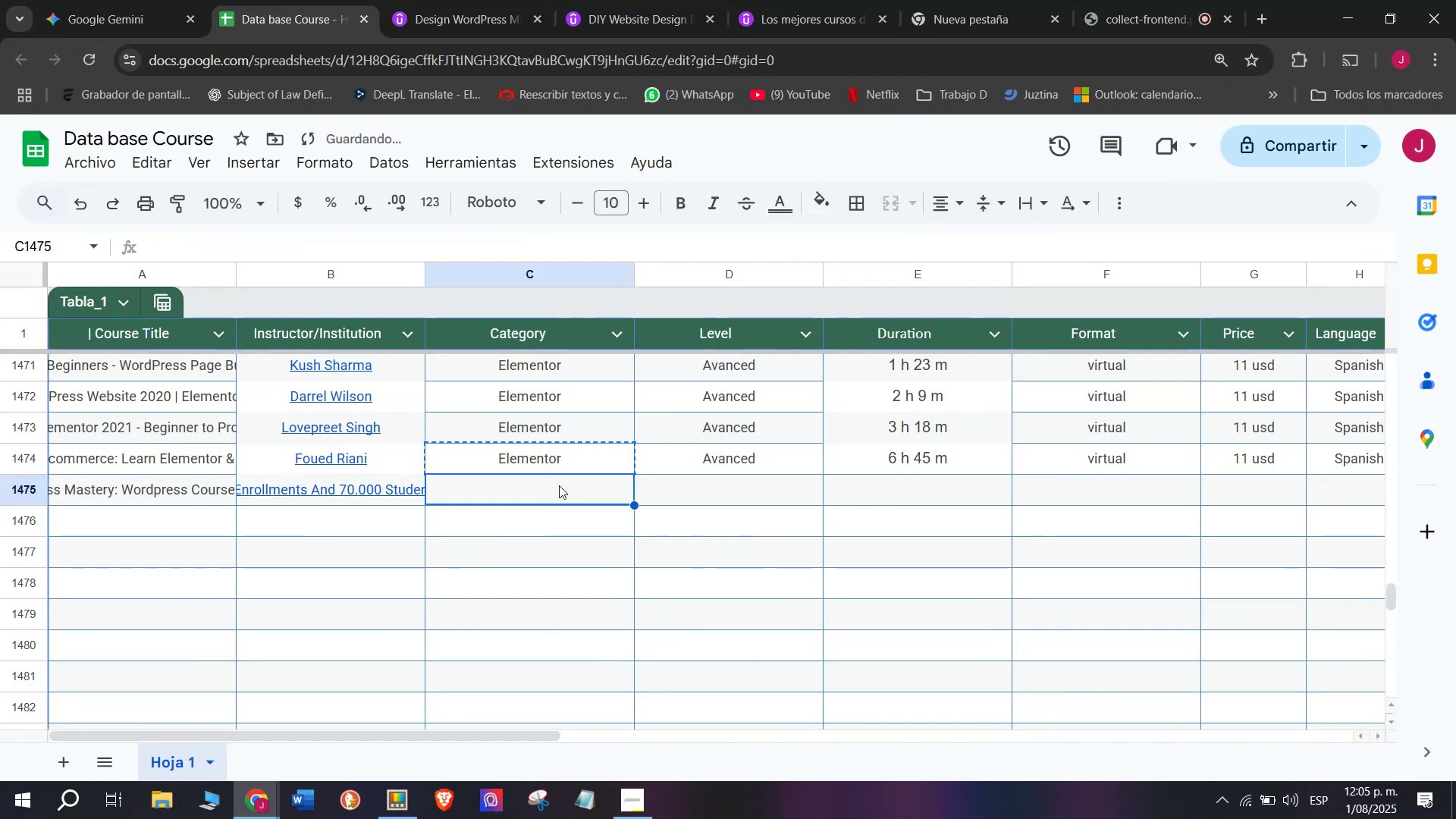 
key(Control+ControlLeft)
 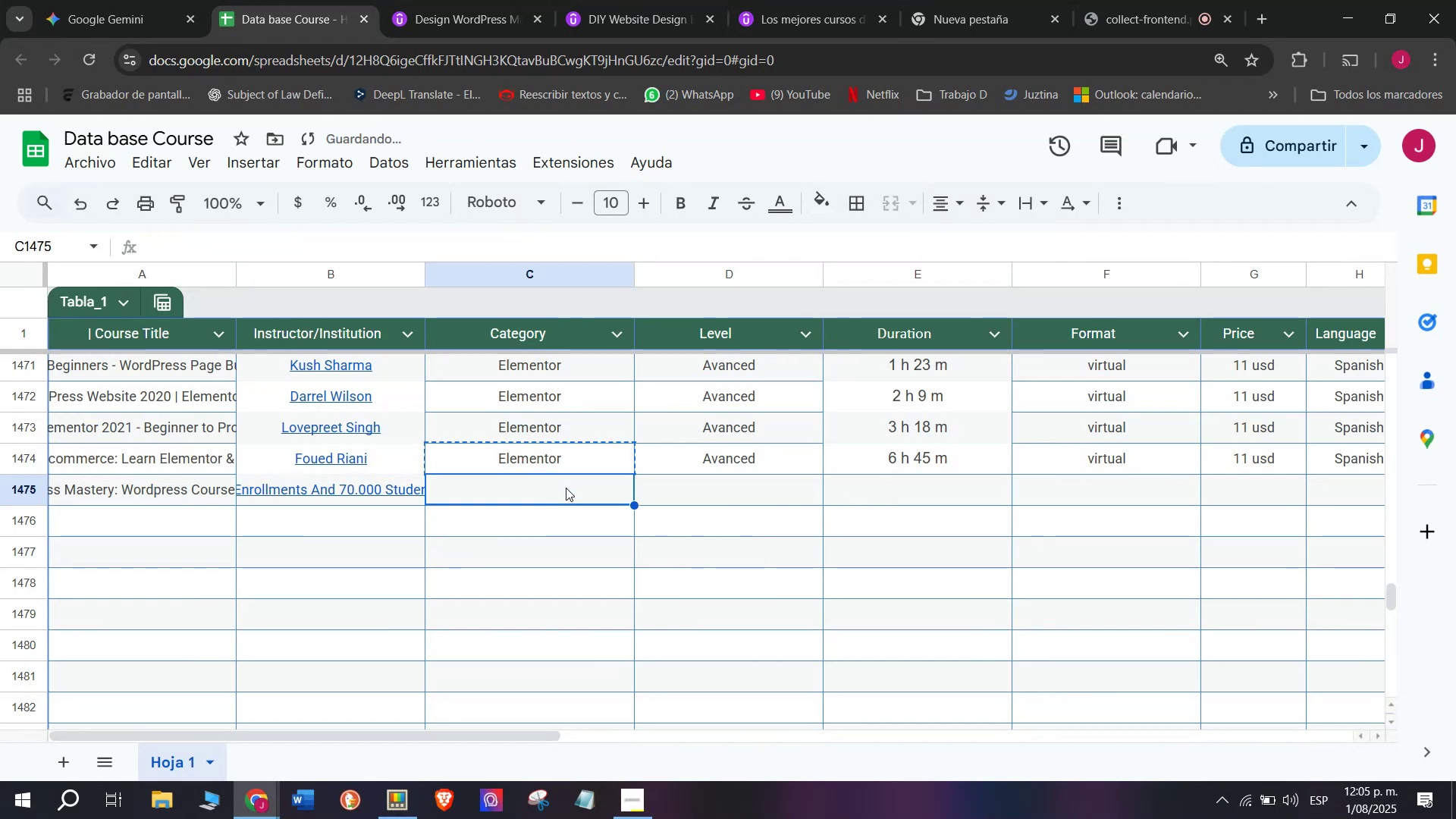 
key(Control+V)
 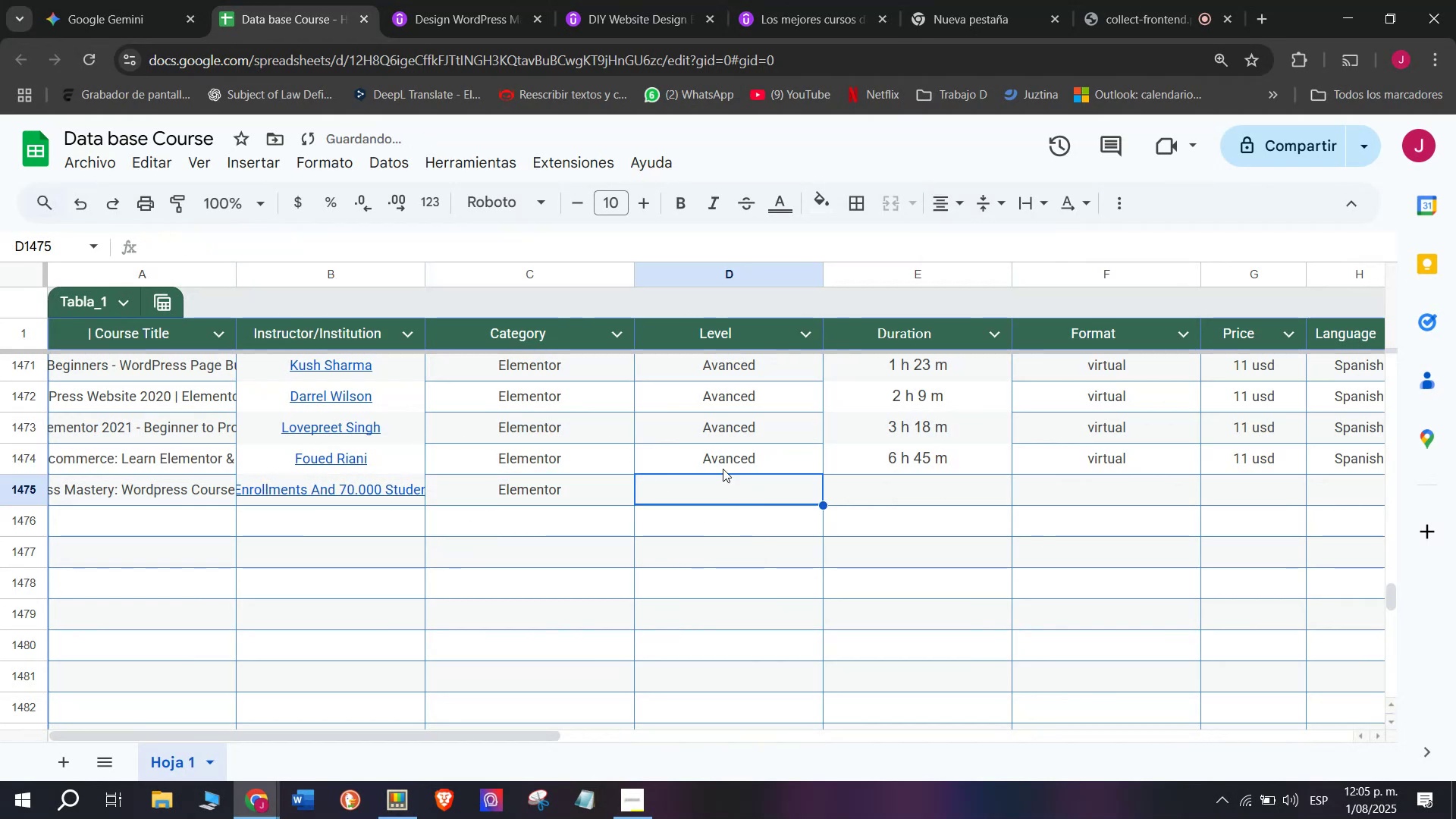 
double_click([714, 452])
 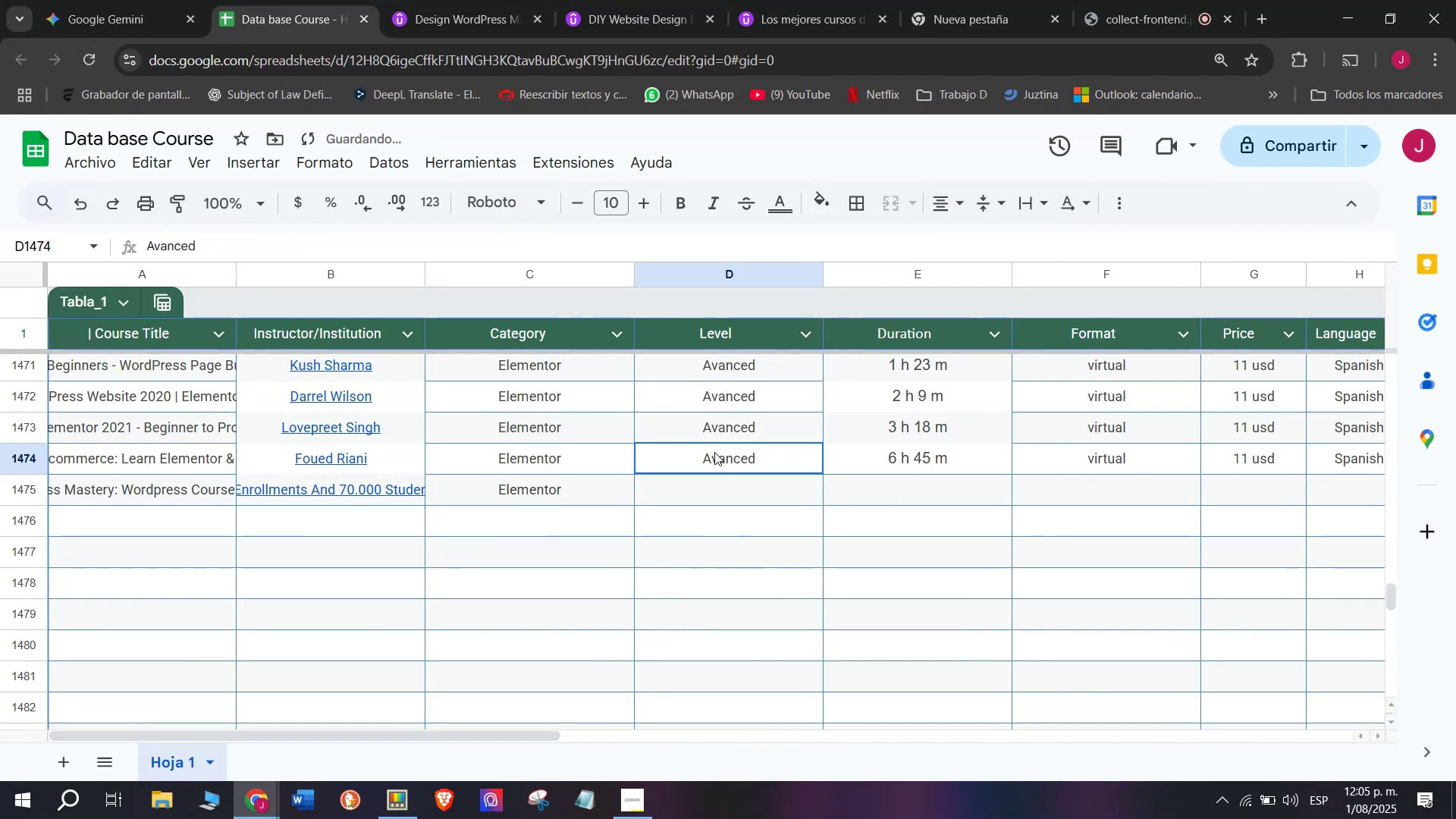 
key(Control+ControlLeft)
 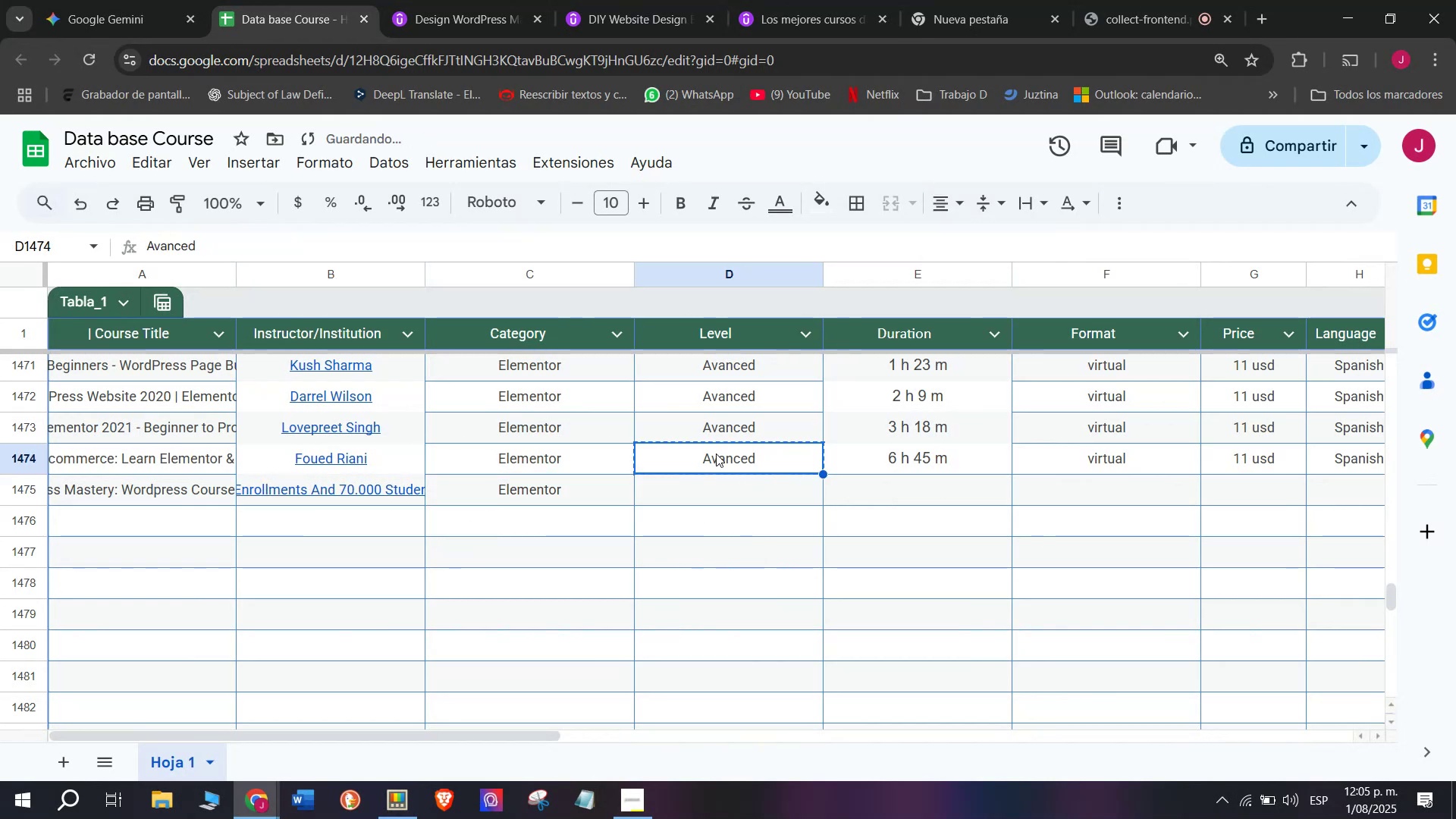 
key(Break)
 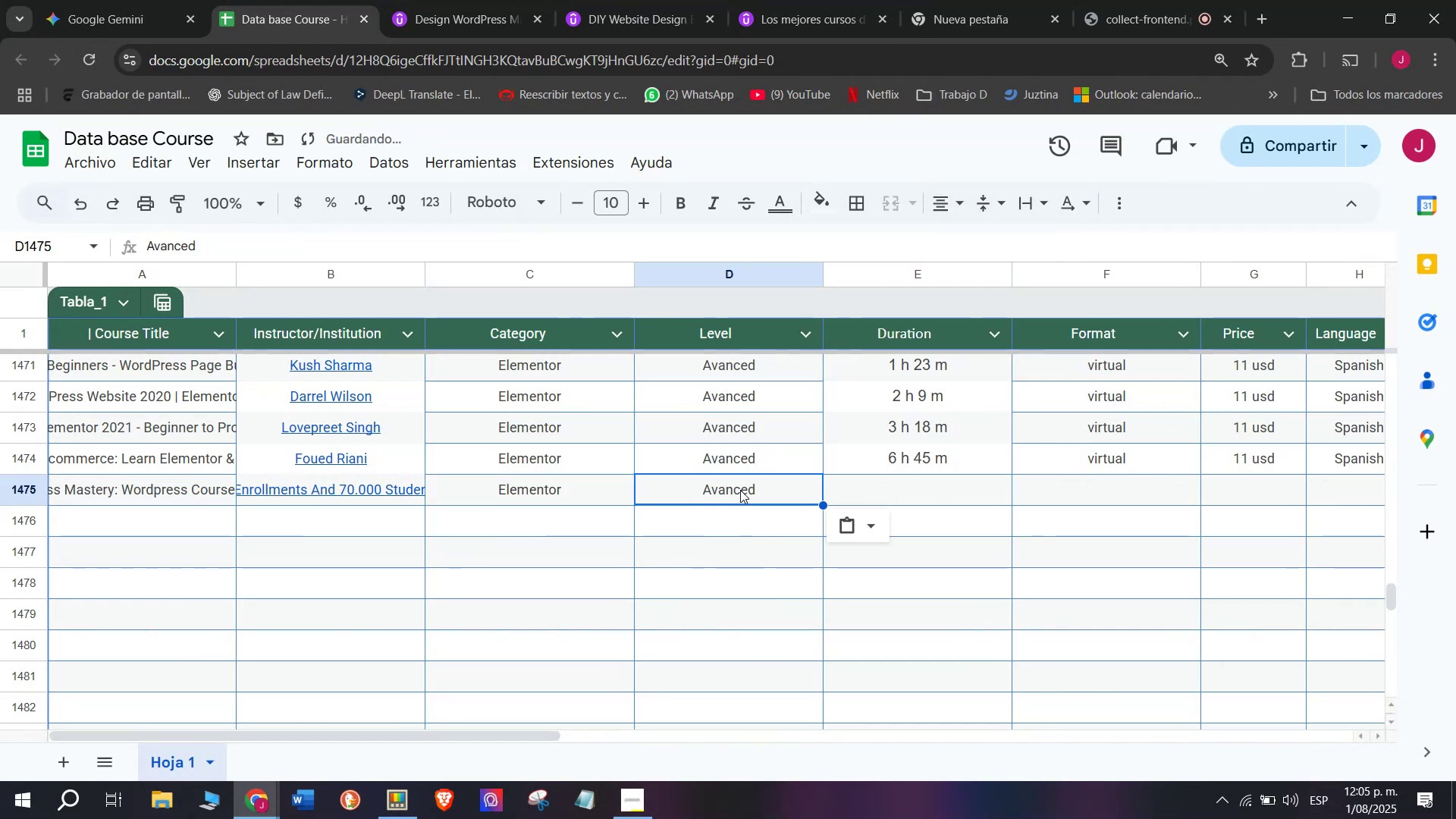 
key(Control+C)
 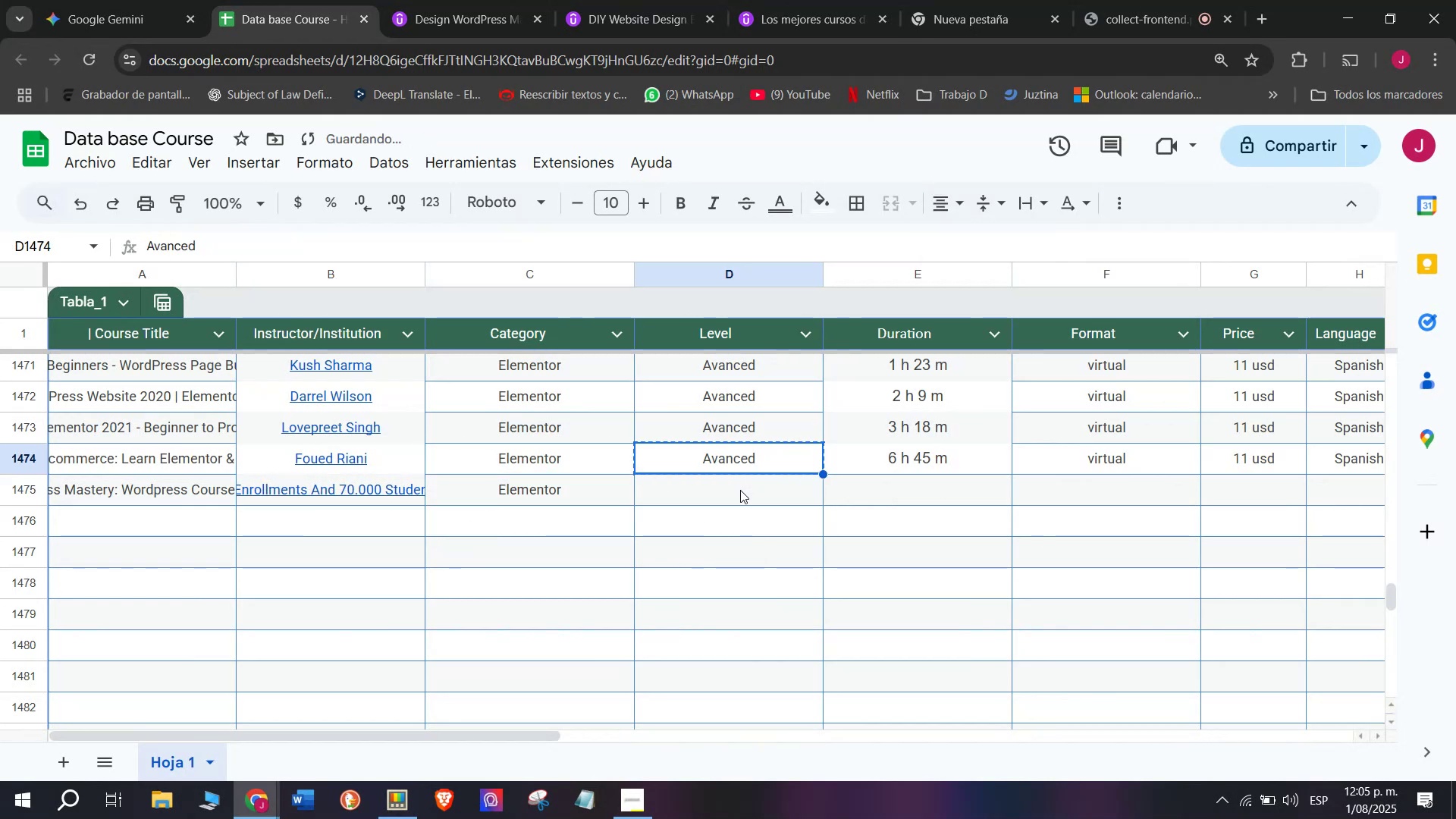 
triple_click([740, 490])
 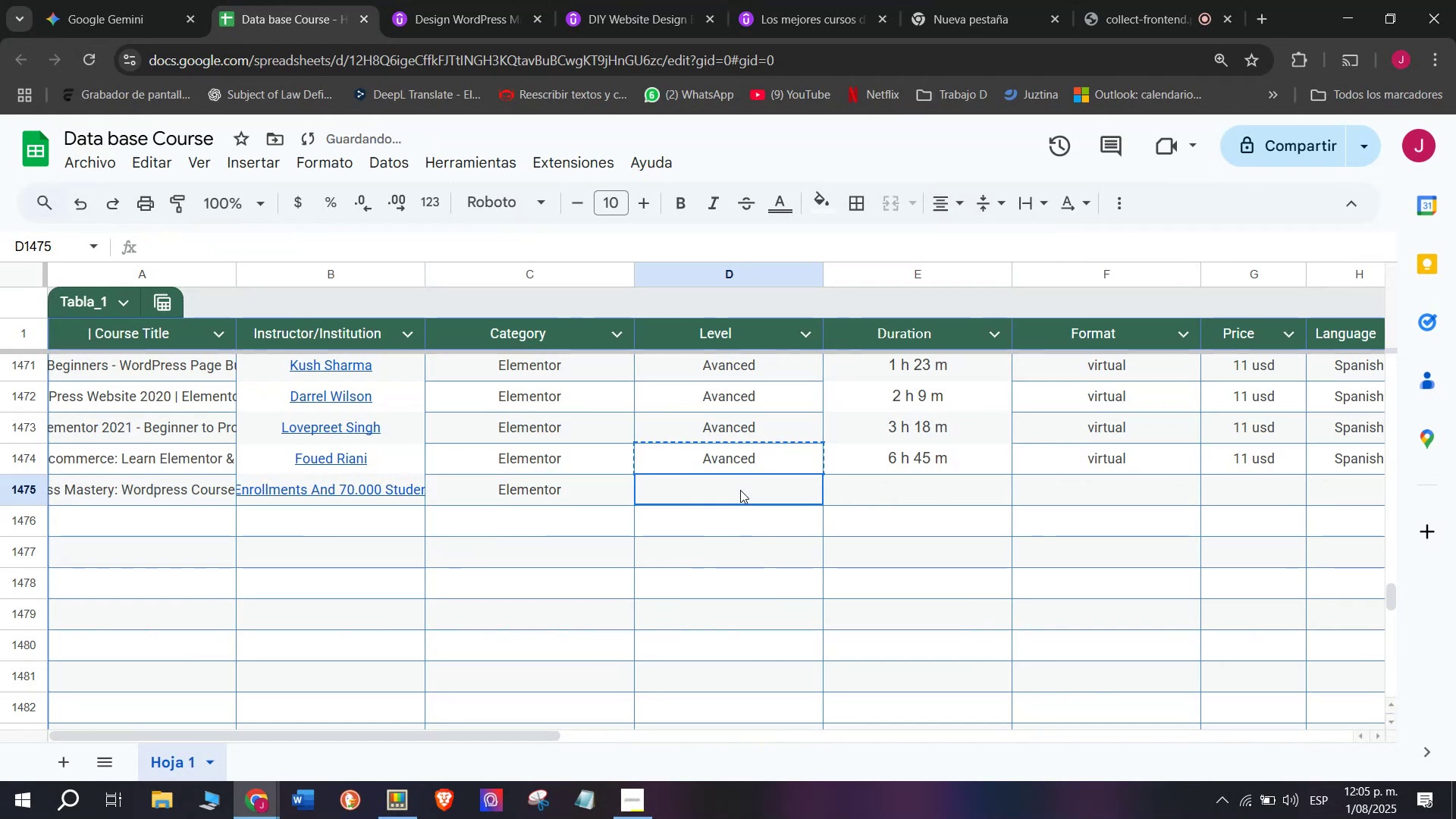 
key(Control+ControlLeft)
 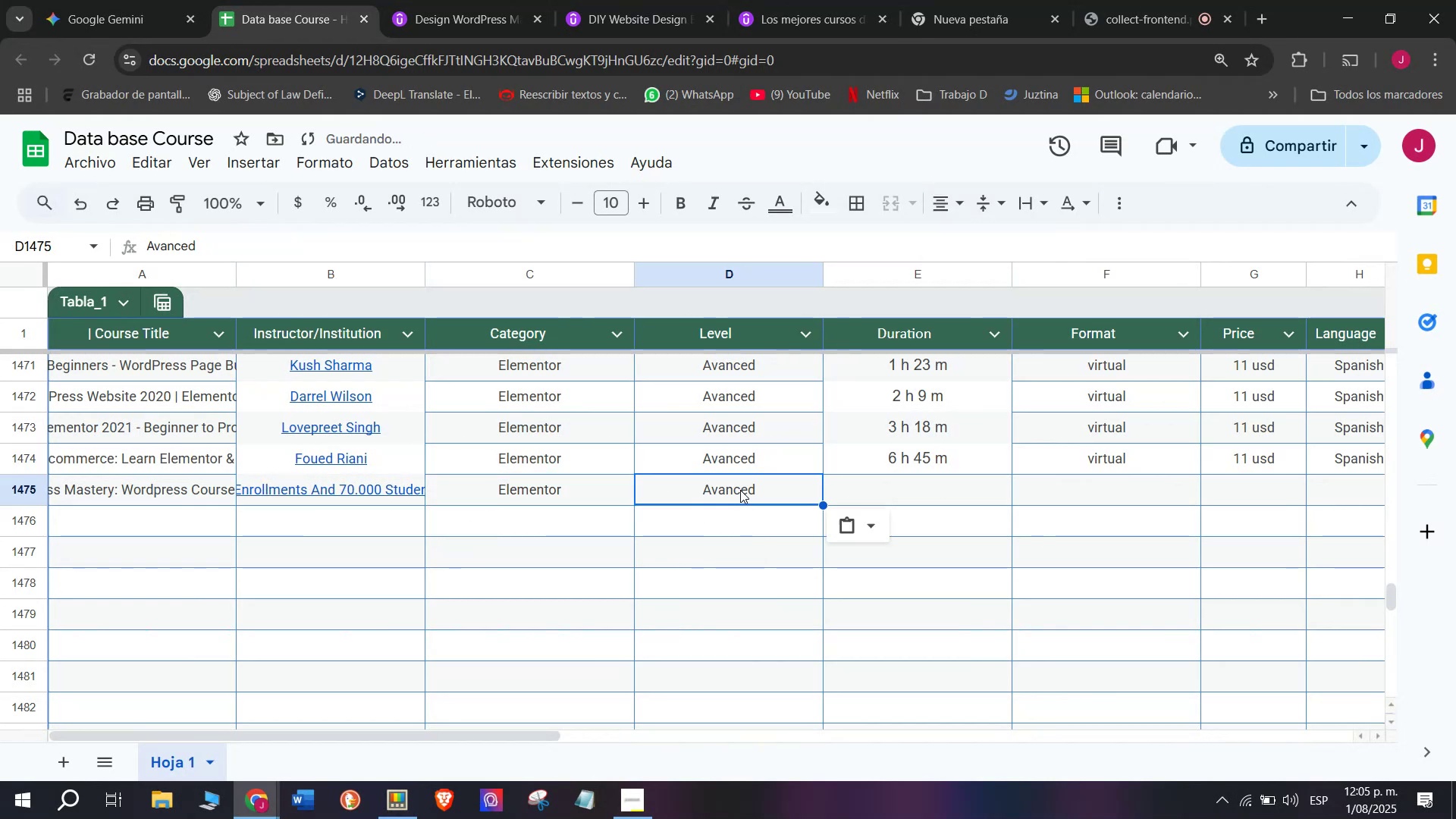 
key(Z)
 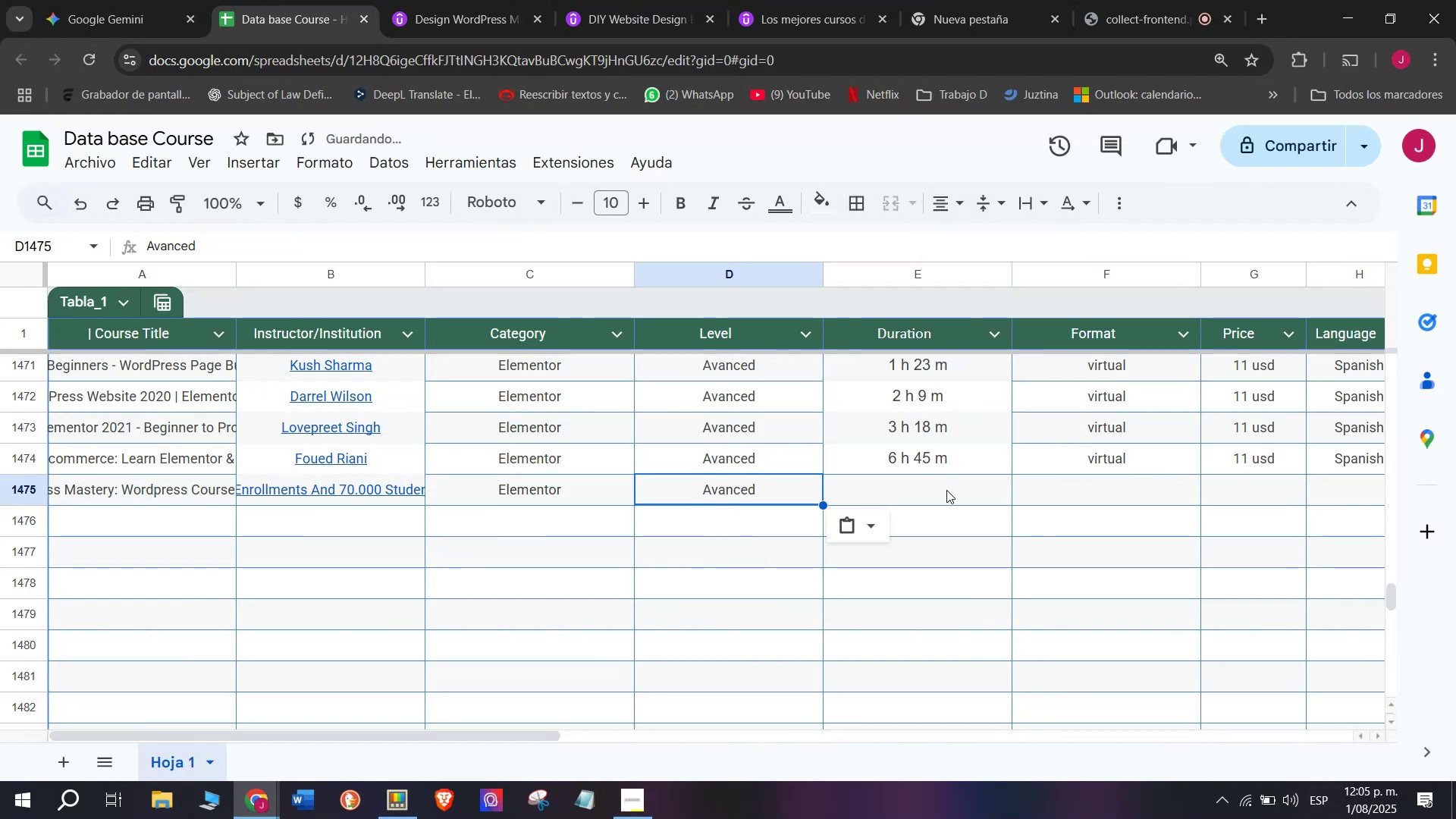 
key(Control+V)
 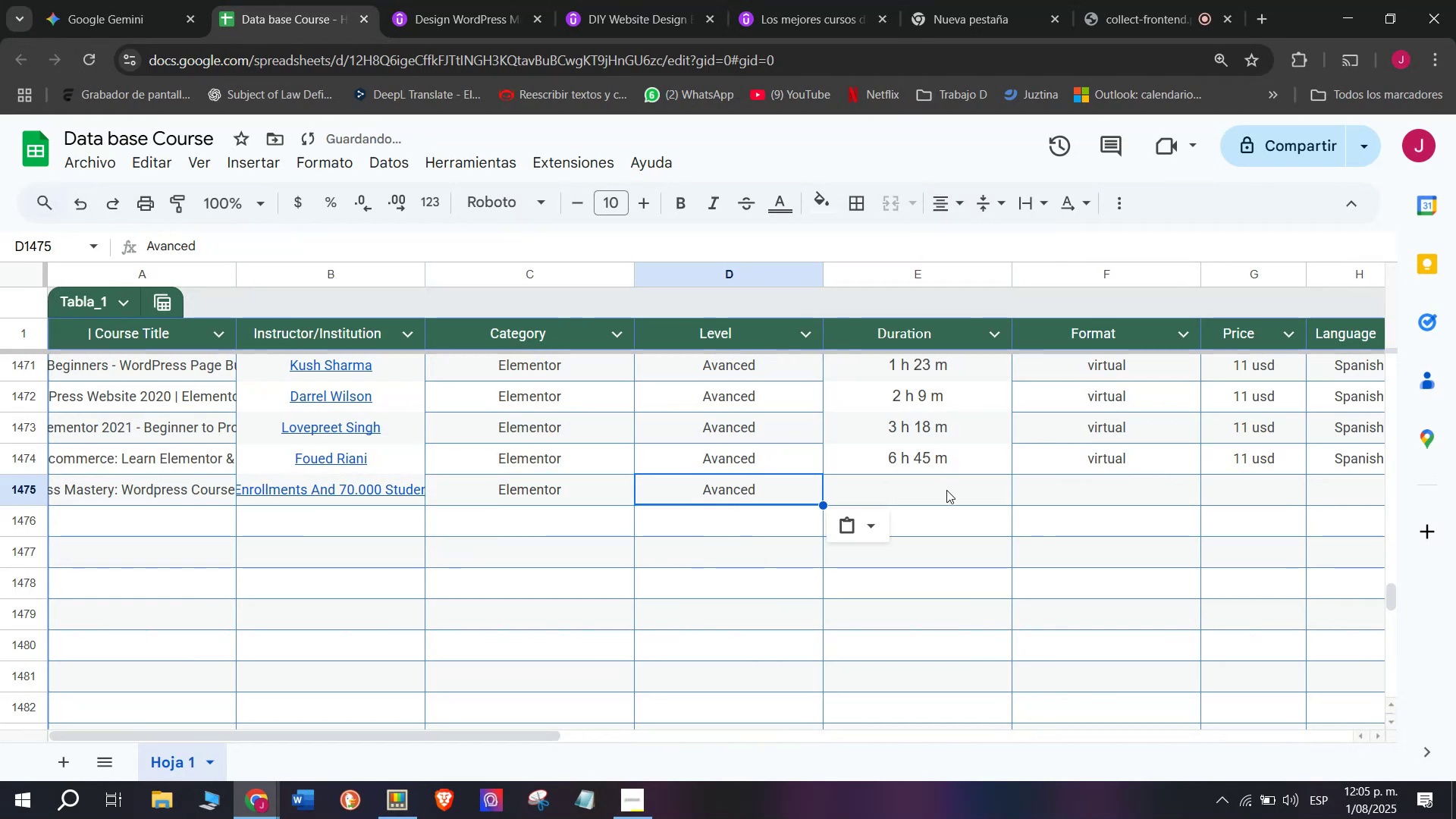 
left_click([946, 490])
 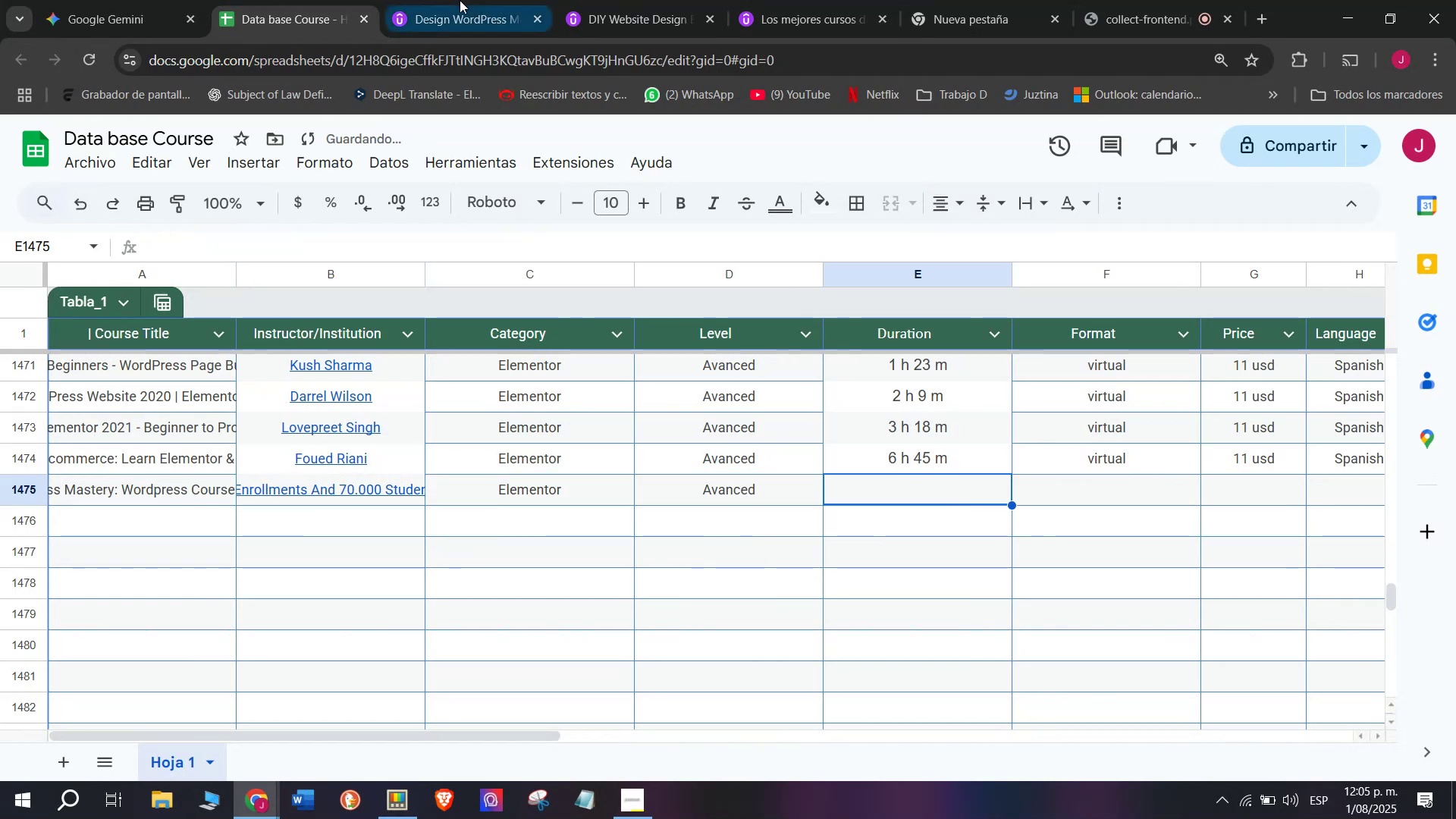 
left_click([444, 0])
 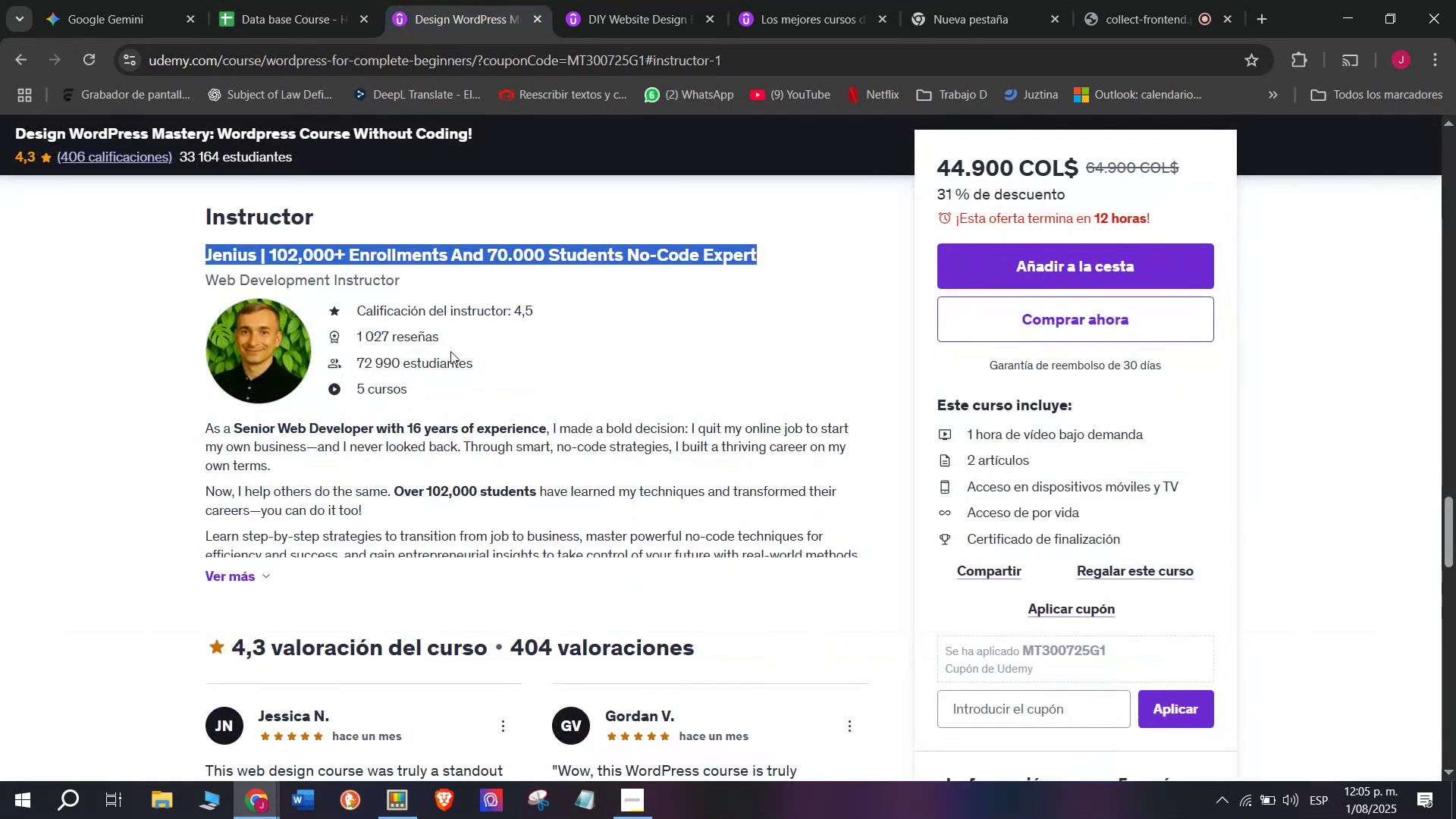 
scroll: coordinate [396, 452], scroll_direction: up, amount: 10.0
 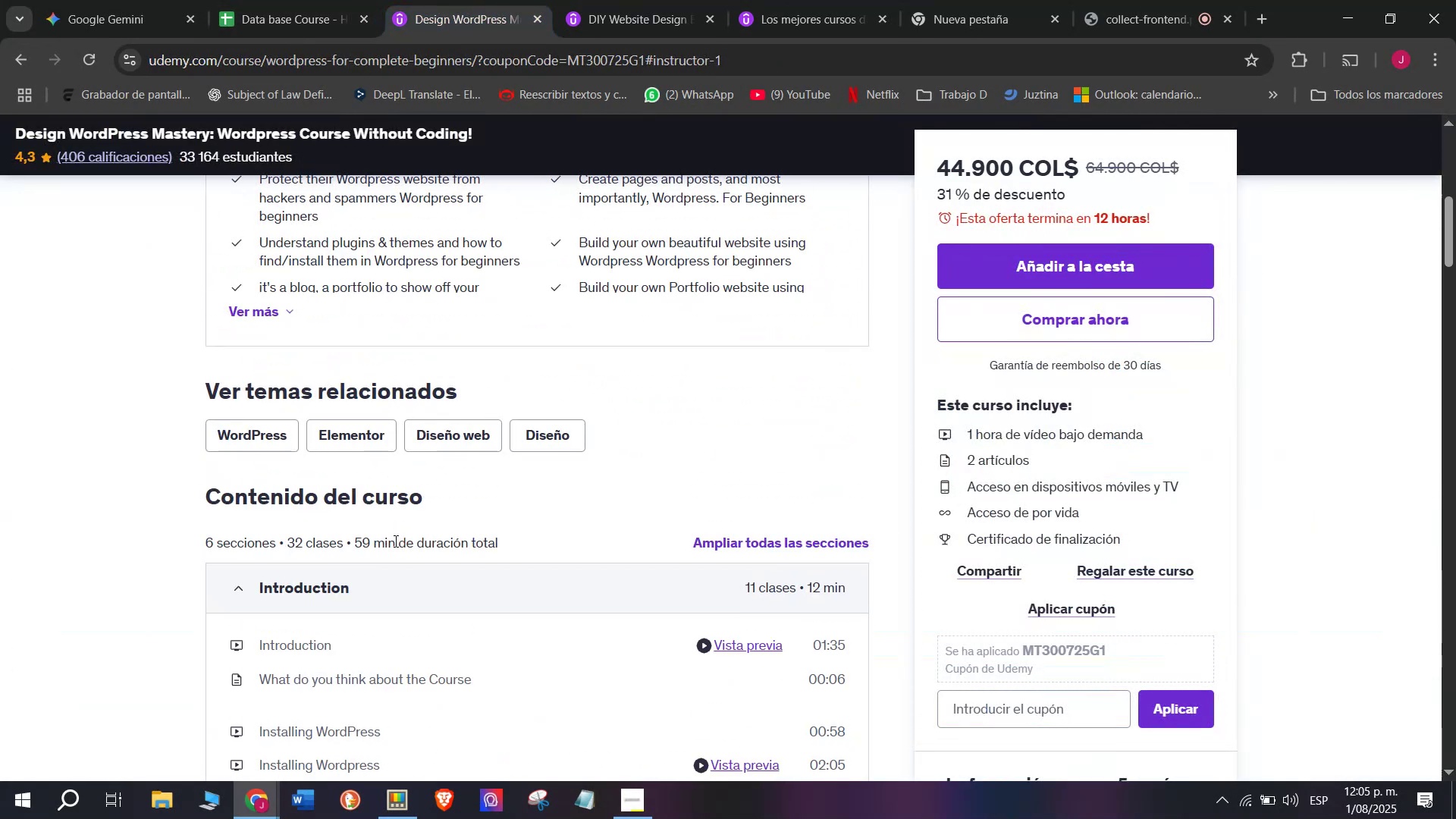 
left_click_drag(start_coordinate=[381, 541], to_coordinate=[351, 539])
 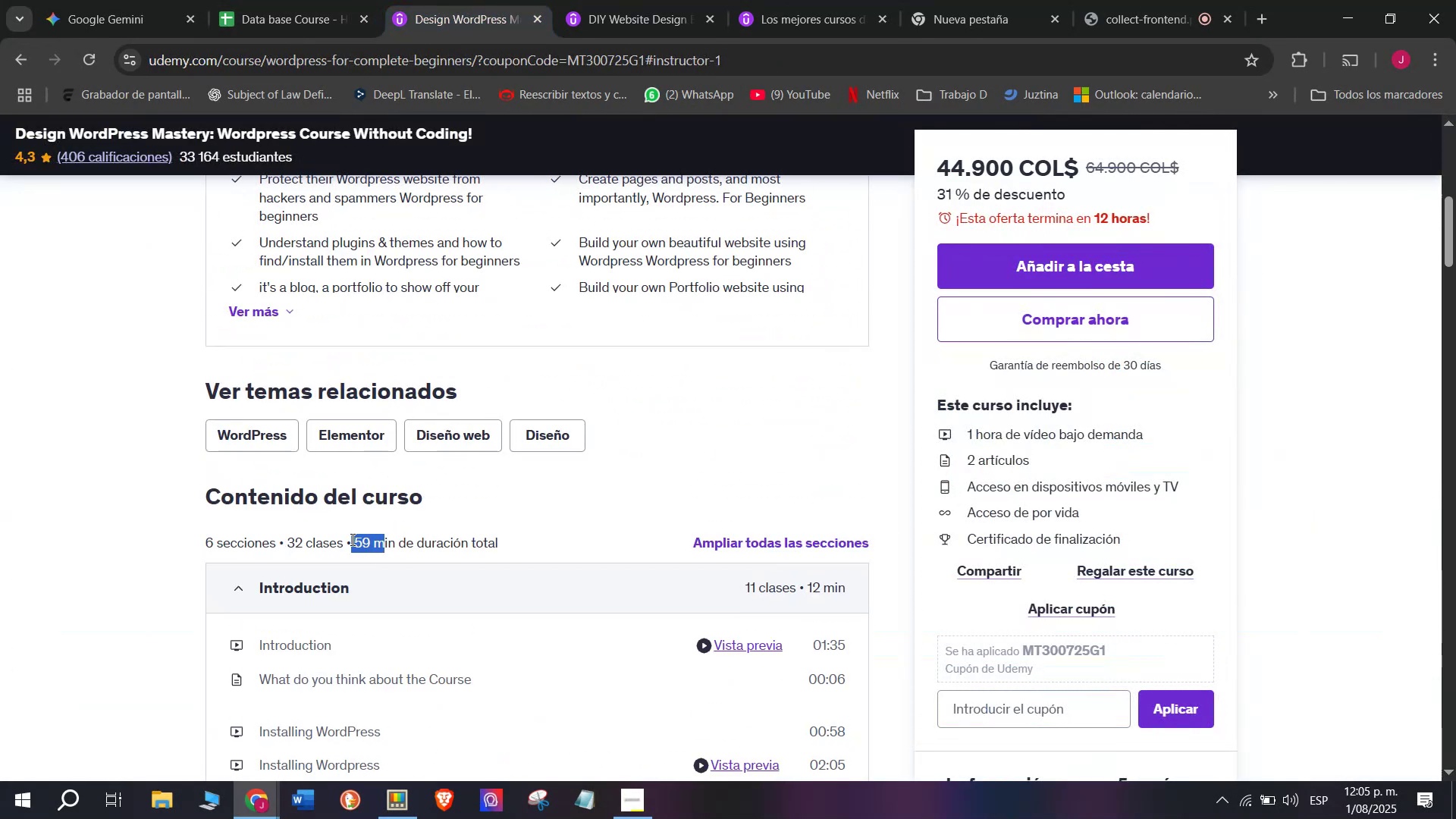 
key(Control+ControlLeft)
 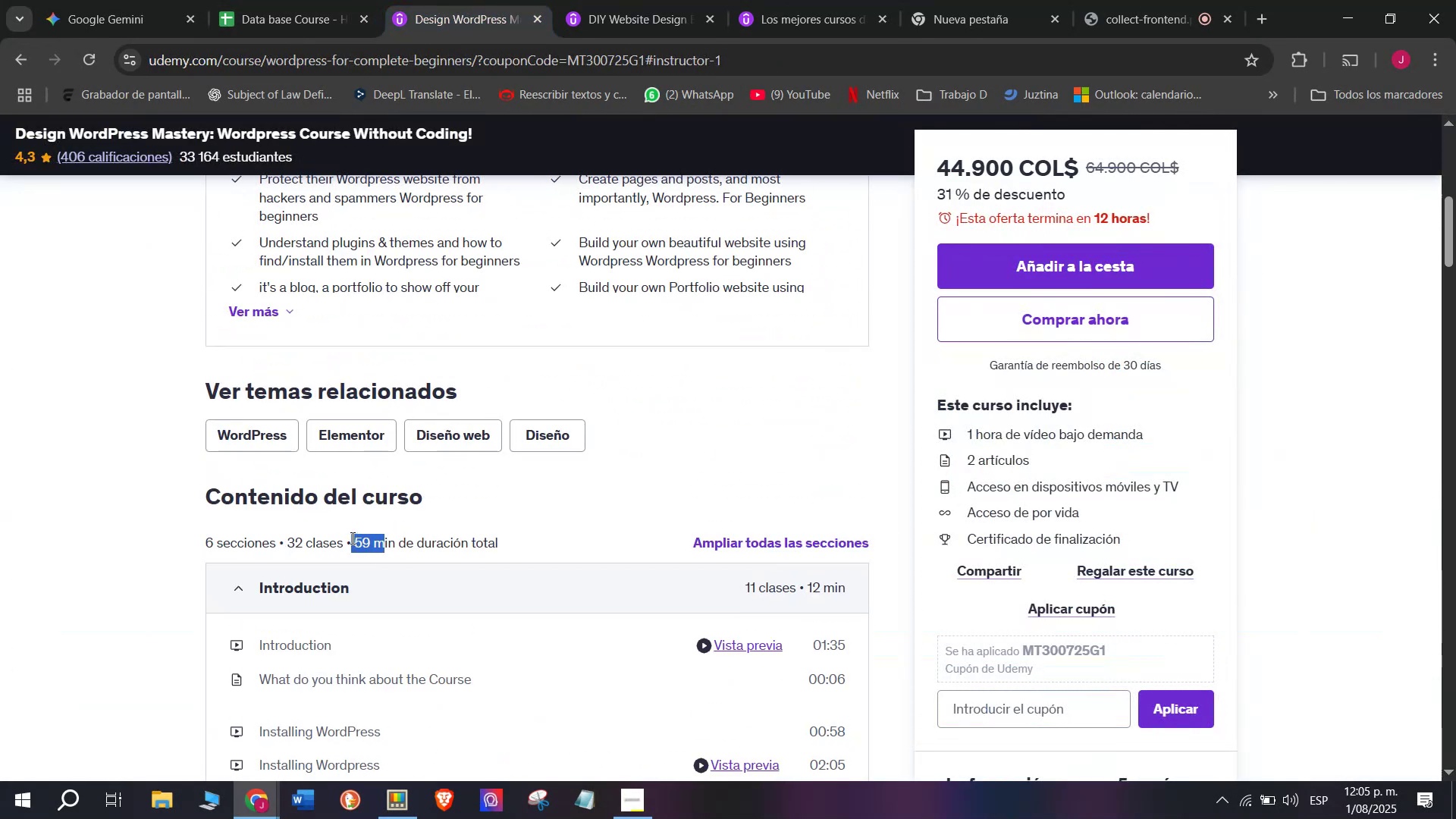 
key(Break)
 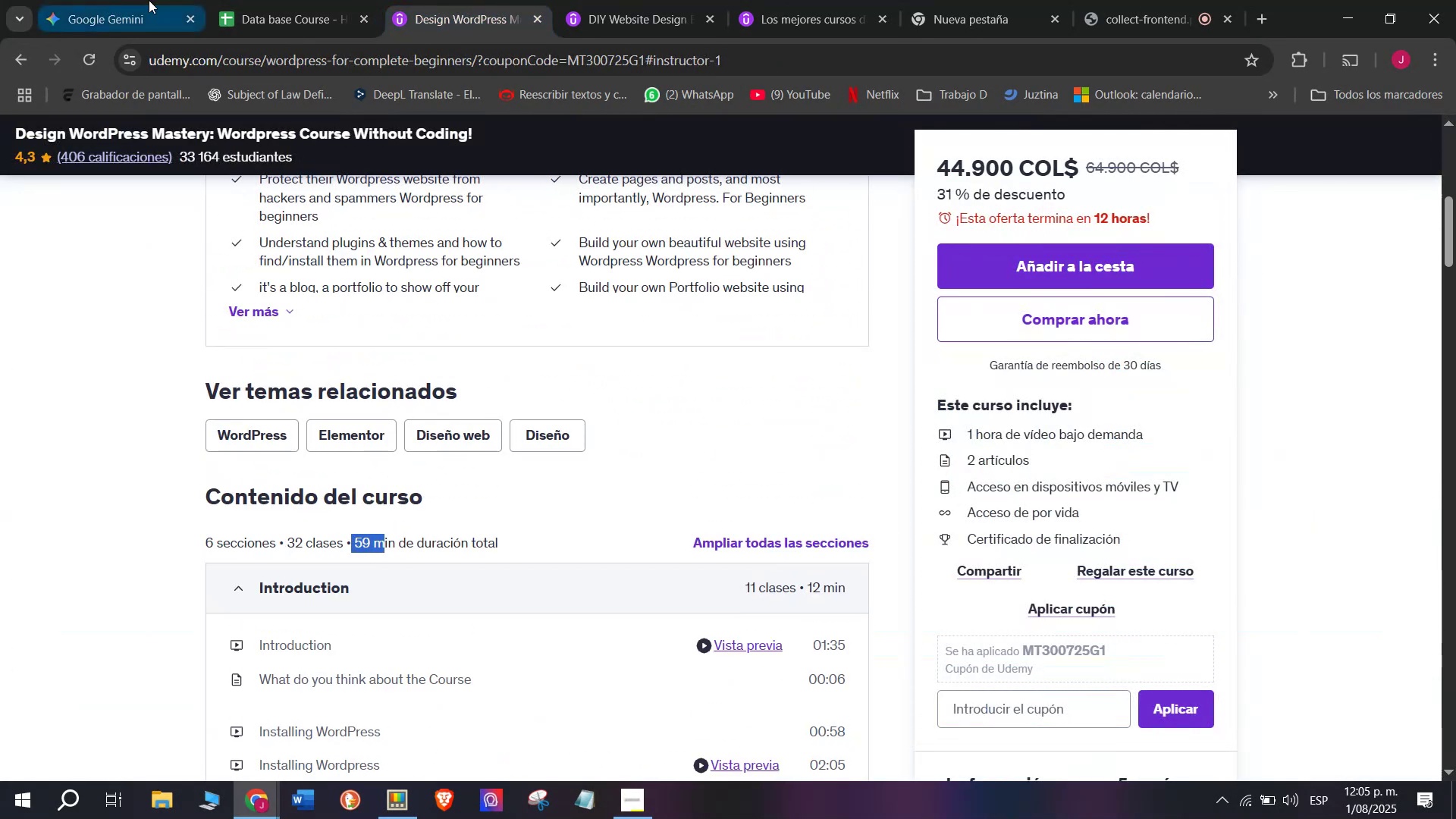 
key(Control+C)
 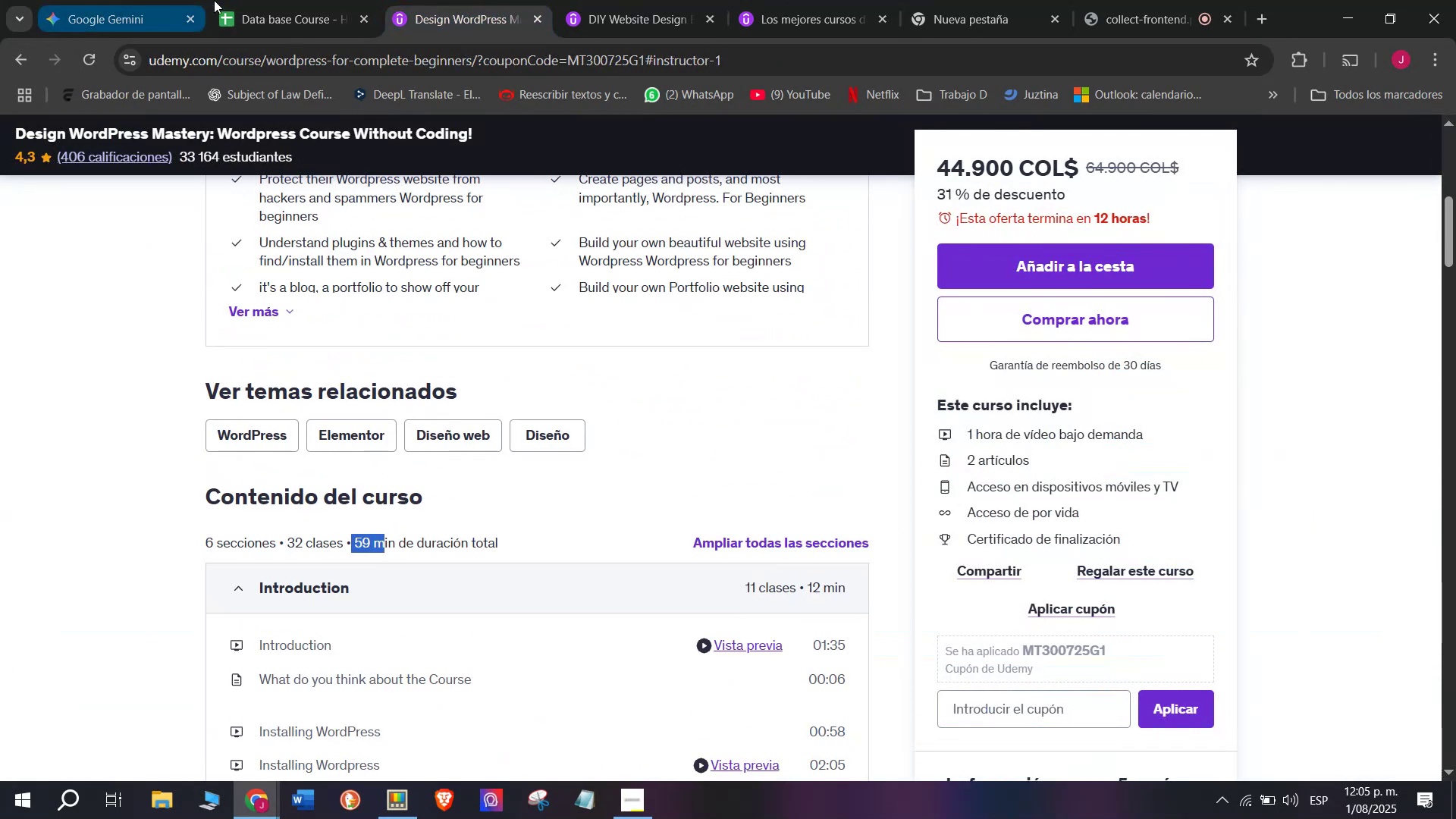 
left_click([260, 0])
 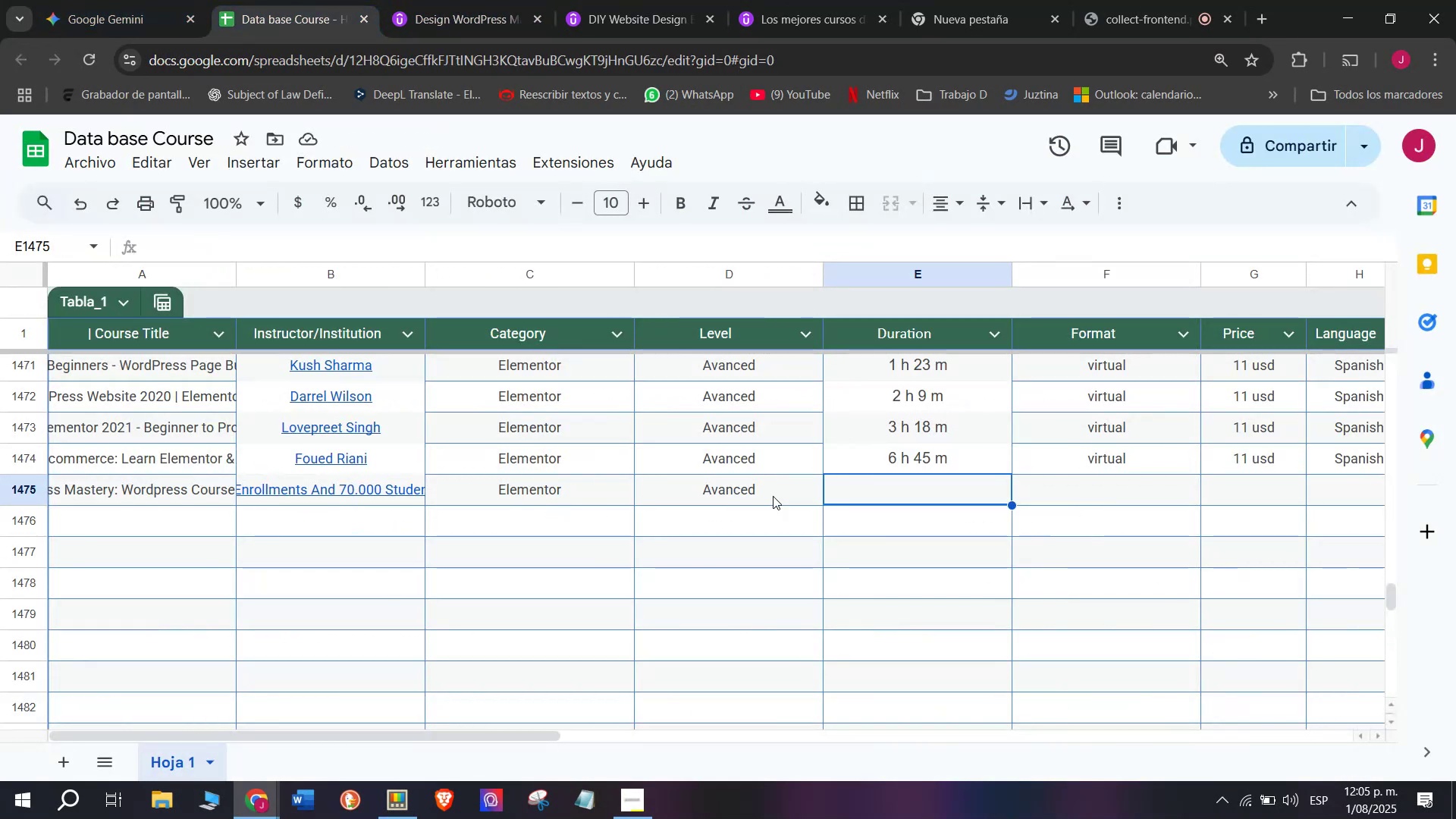 
key(Z)
 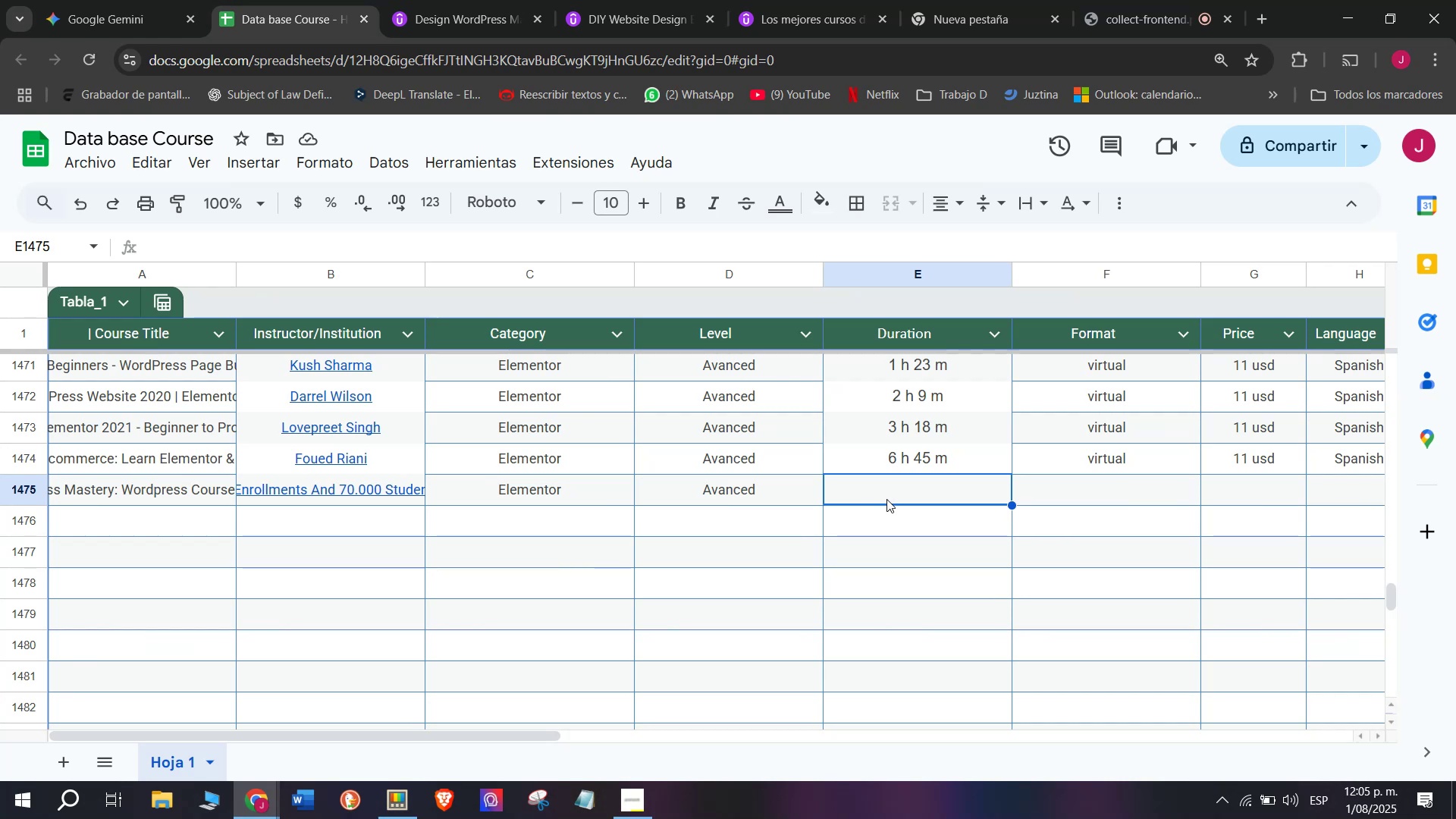 
key(Control+ControlLeft)
 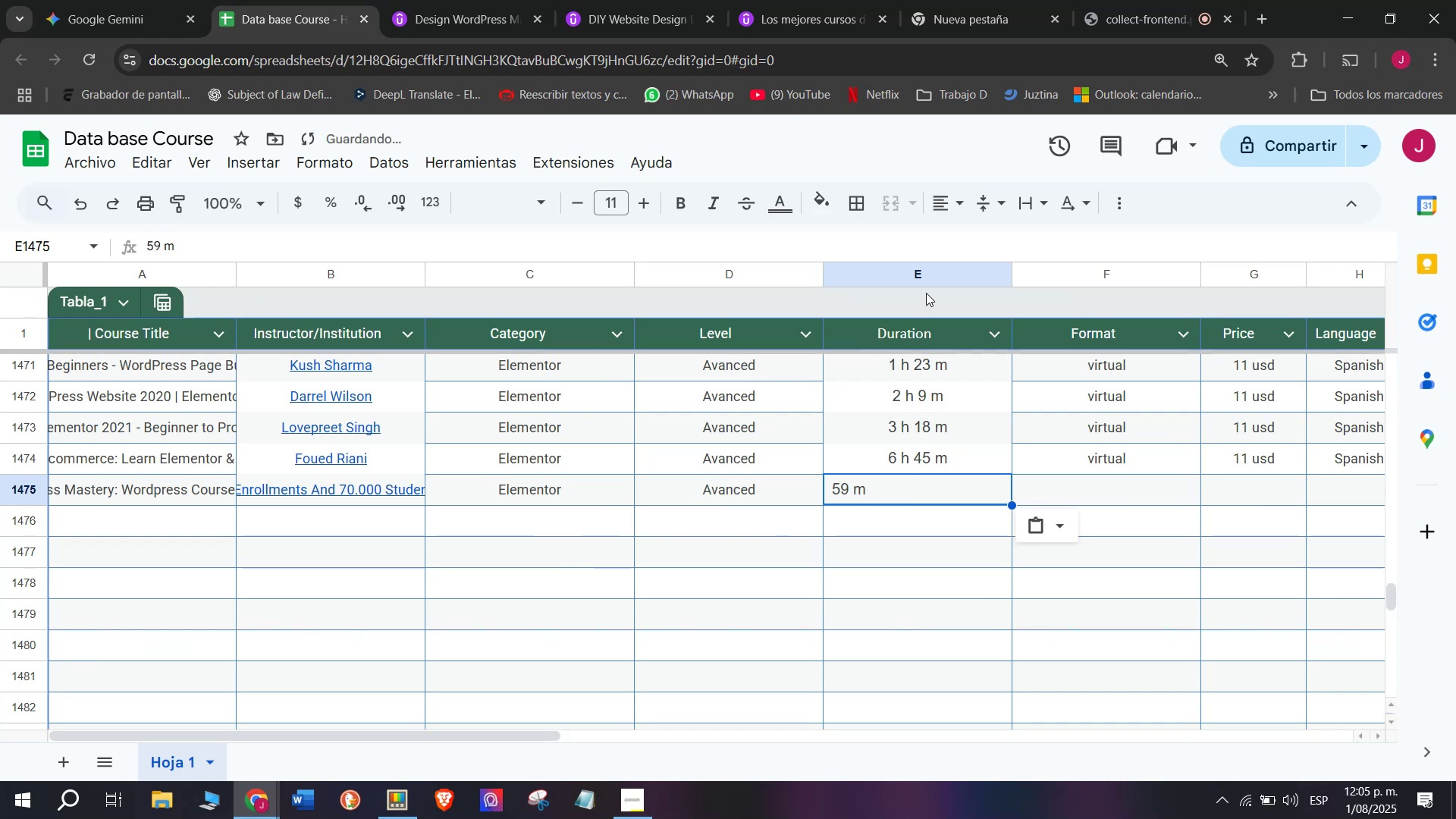 
key(Control+V)
 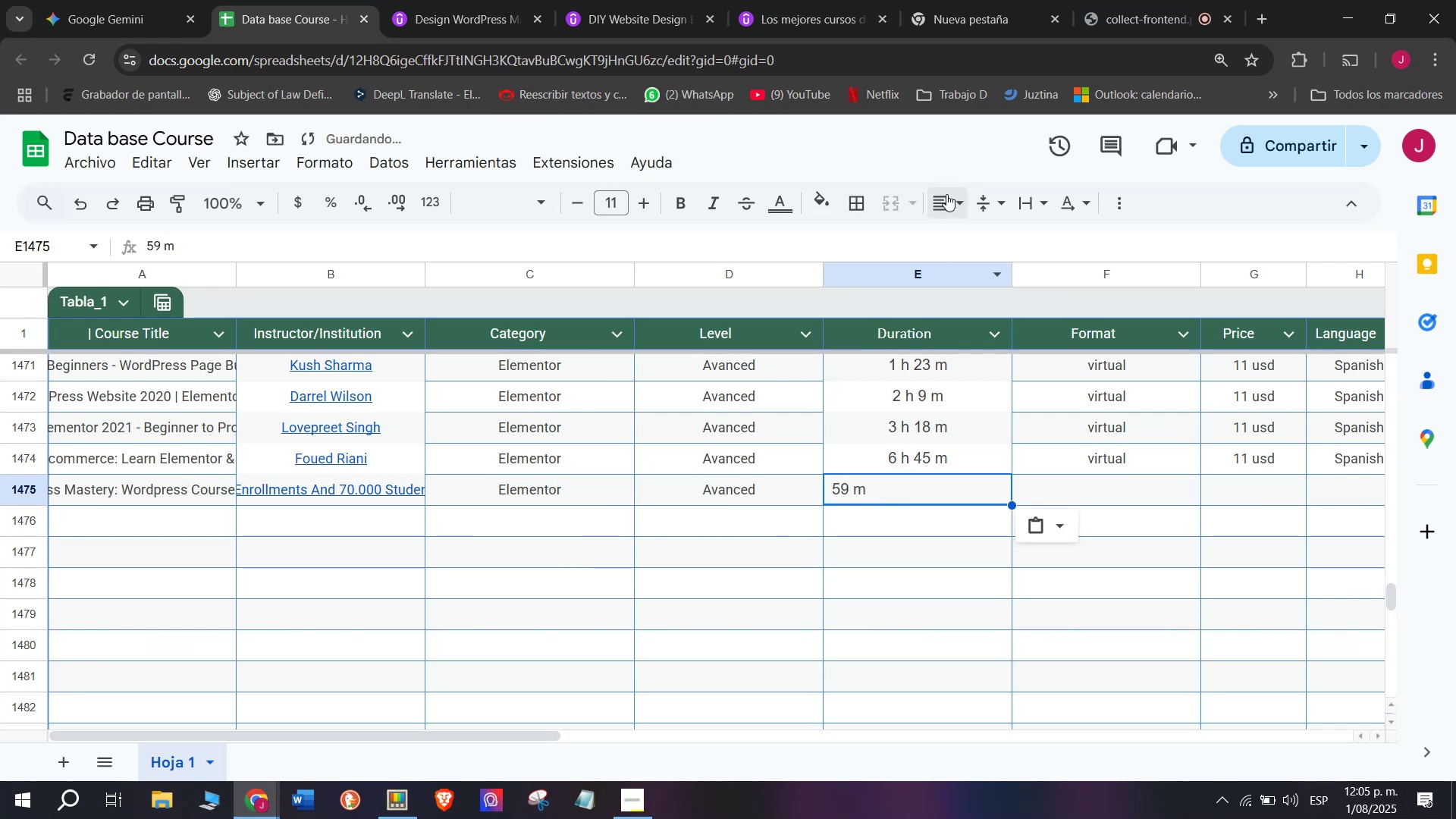 
left_click([946, 200])
 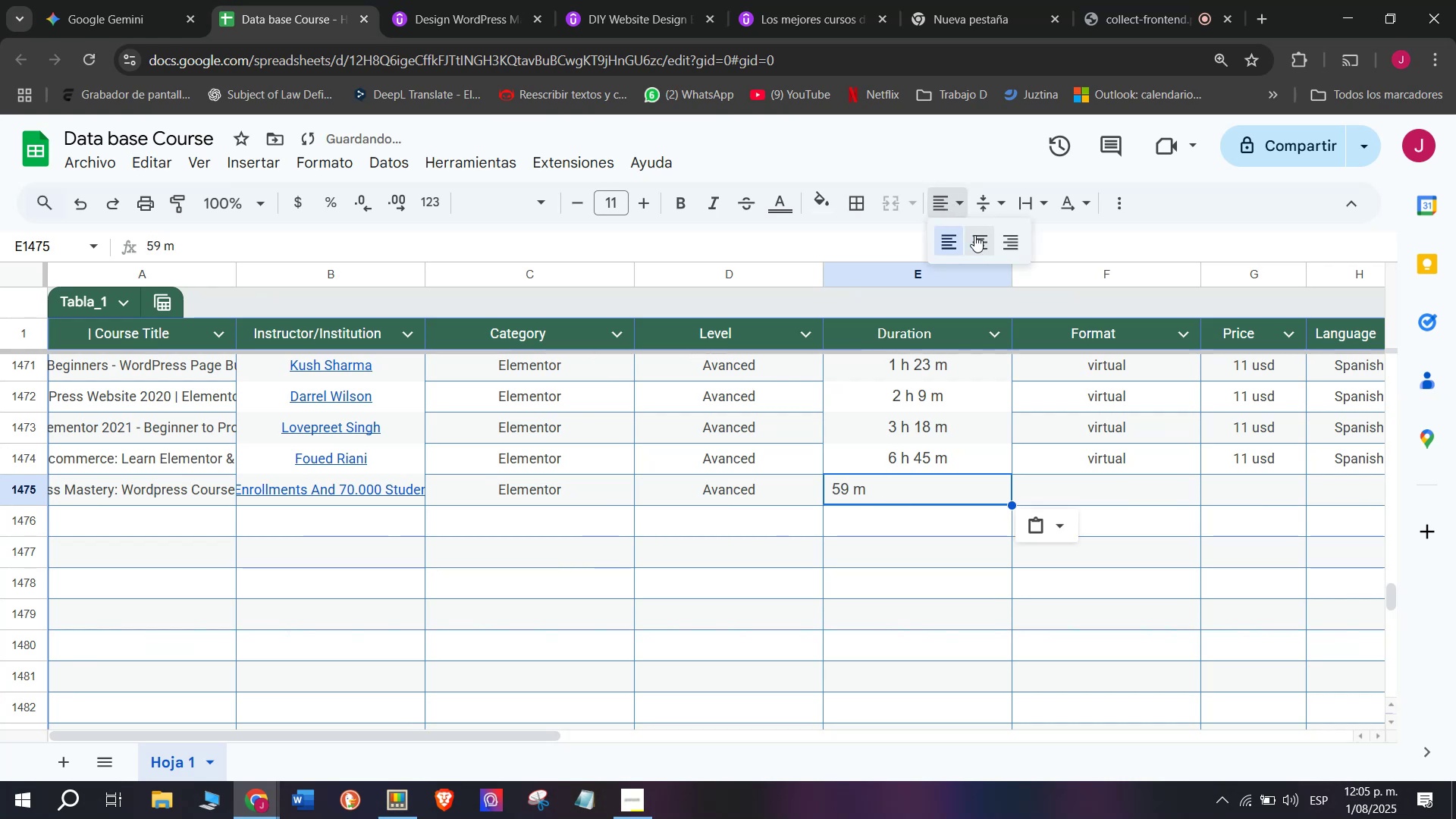 
left_click([974, 235])
 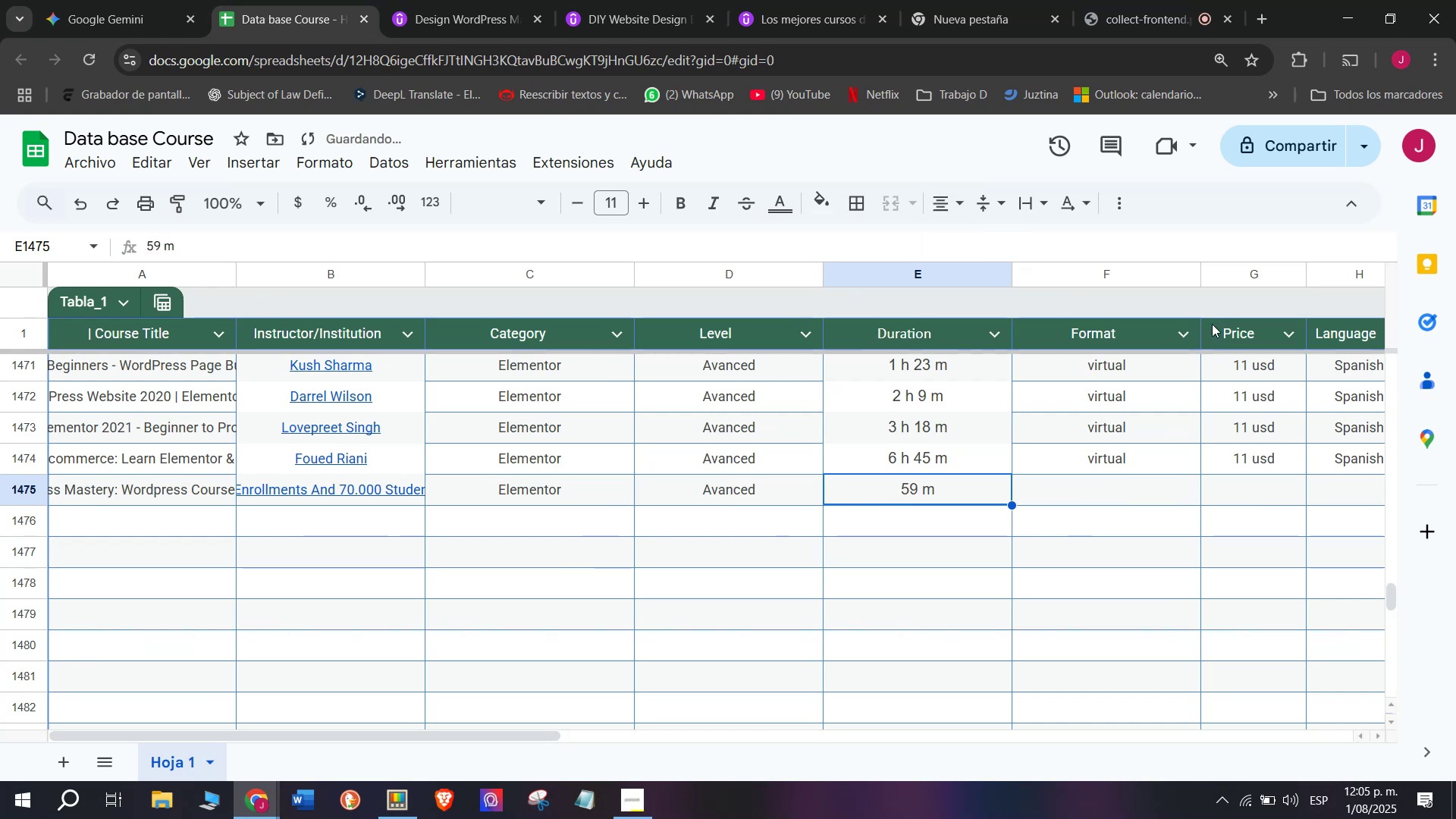 
left_click([1150, 453])
 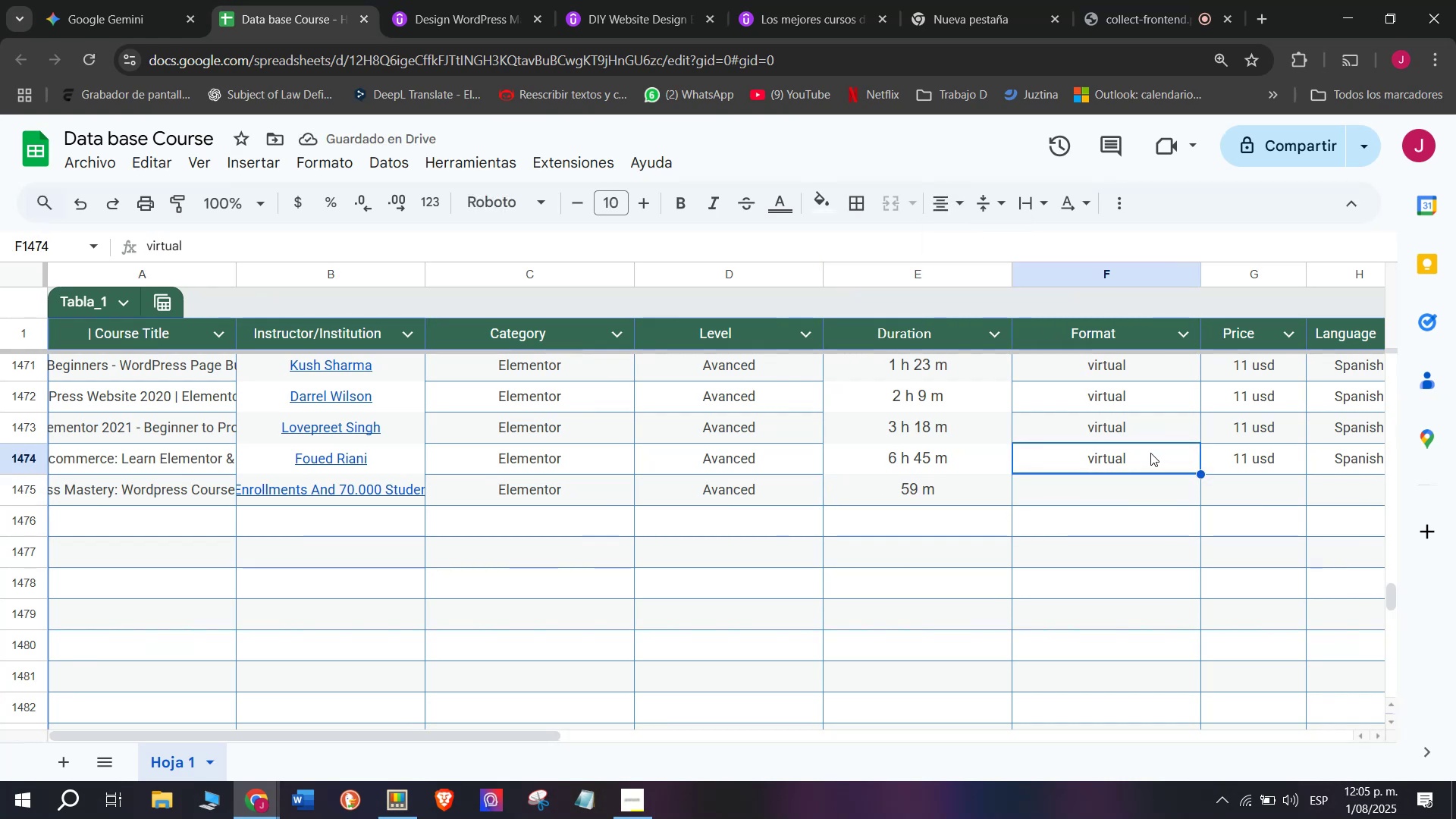 
key(Break)
 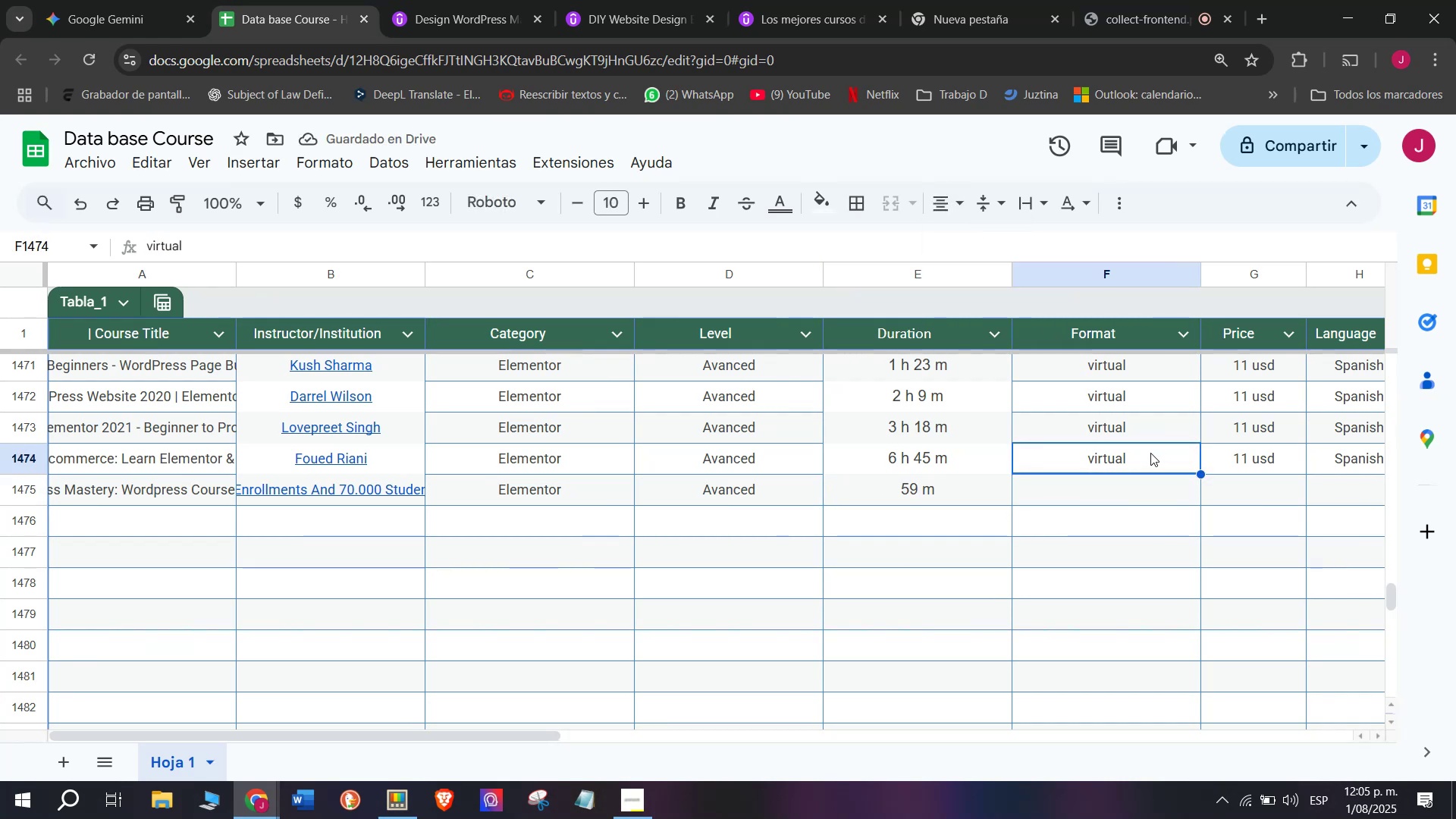 
key(Control+ControlLeft)
 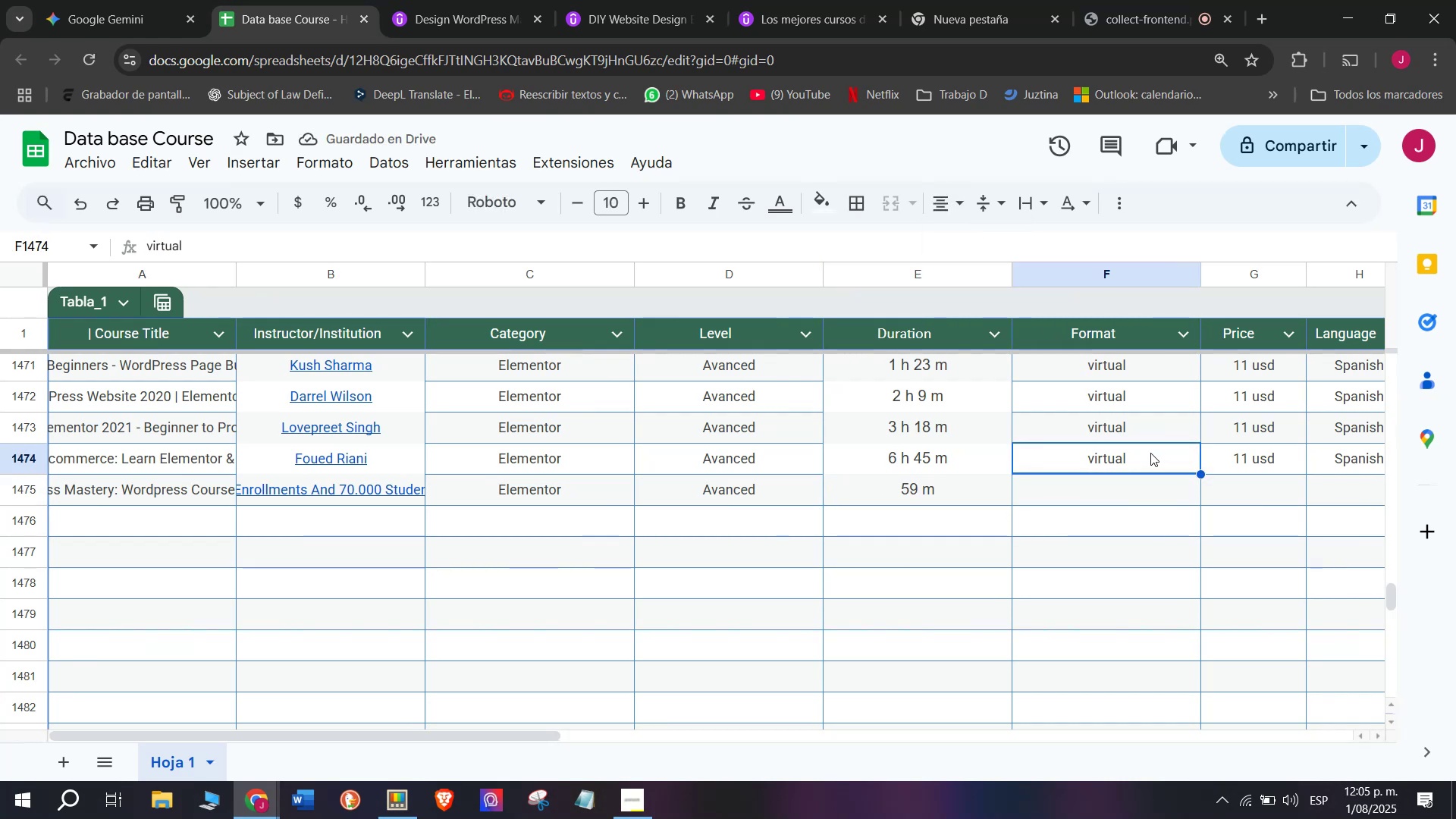 
key(Control+C)
 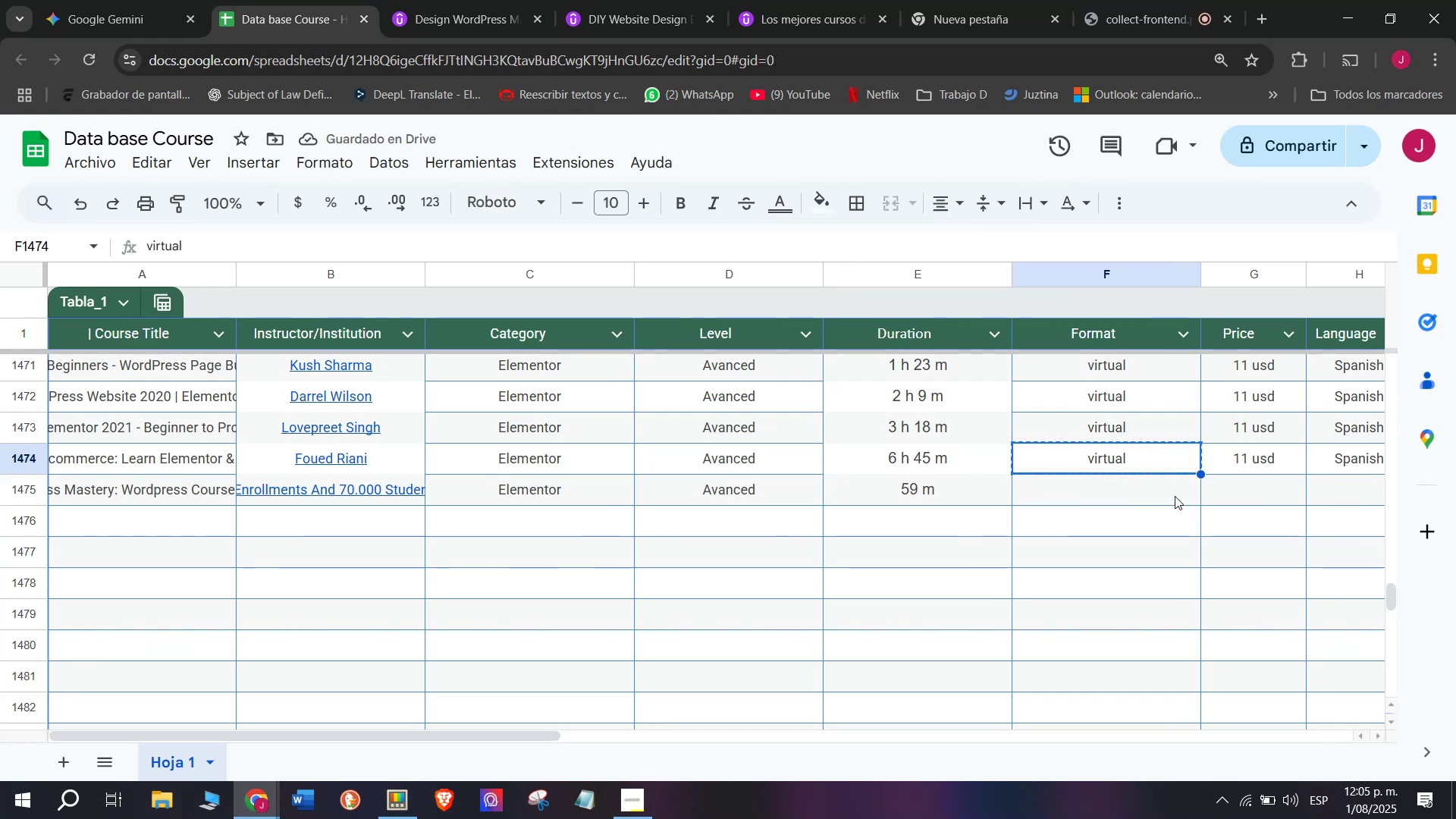 
left_click([1175, 496])
 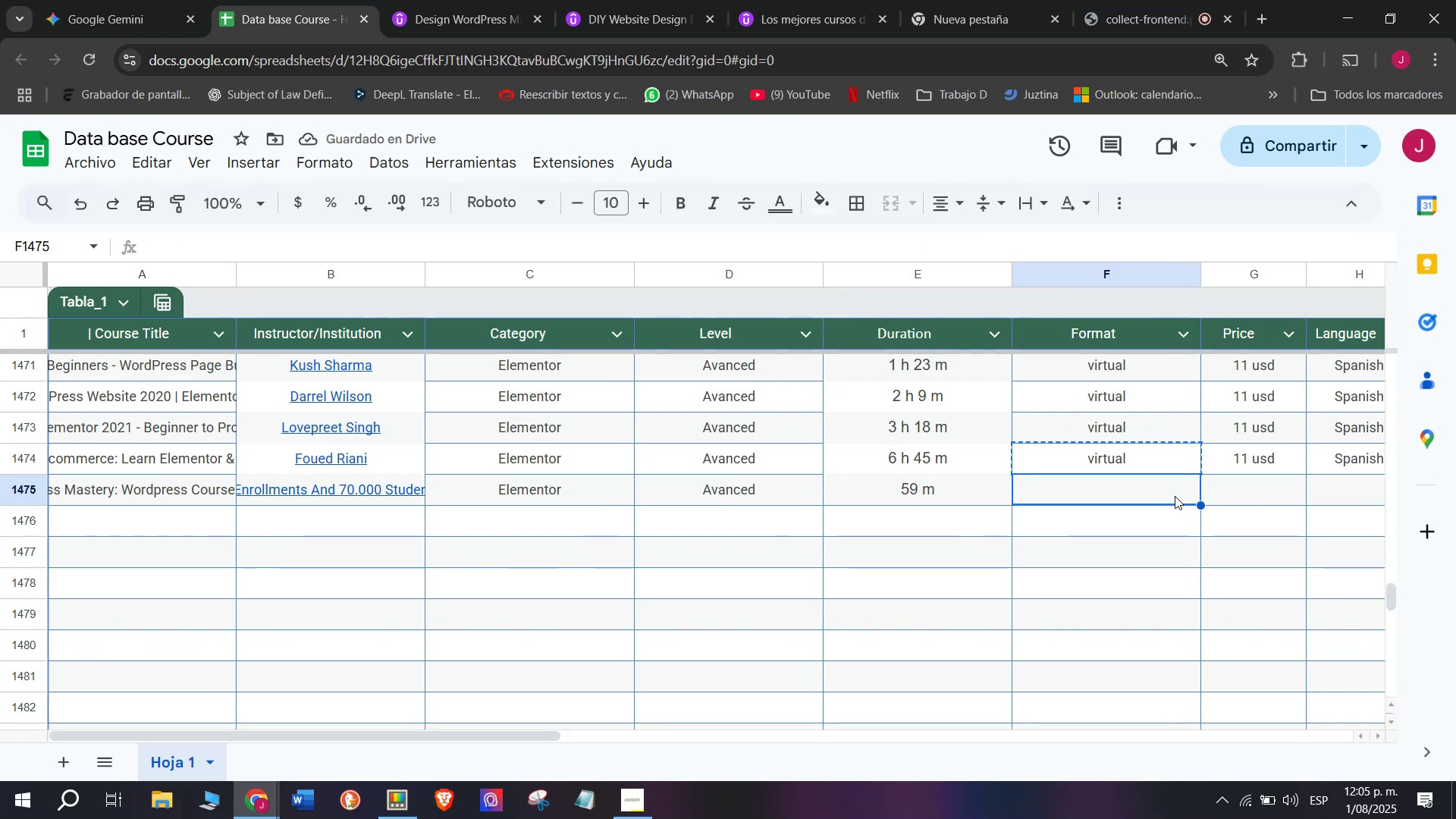 
key(Z)
 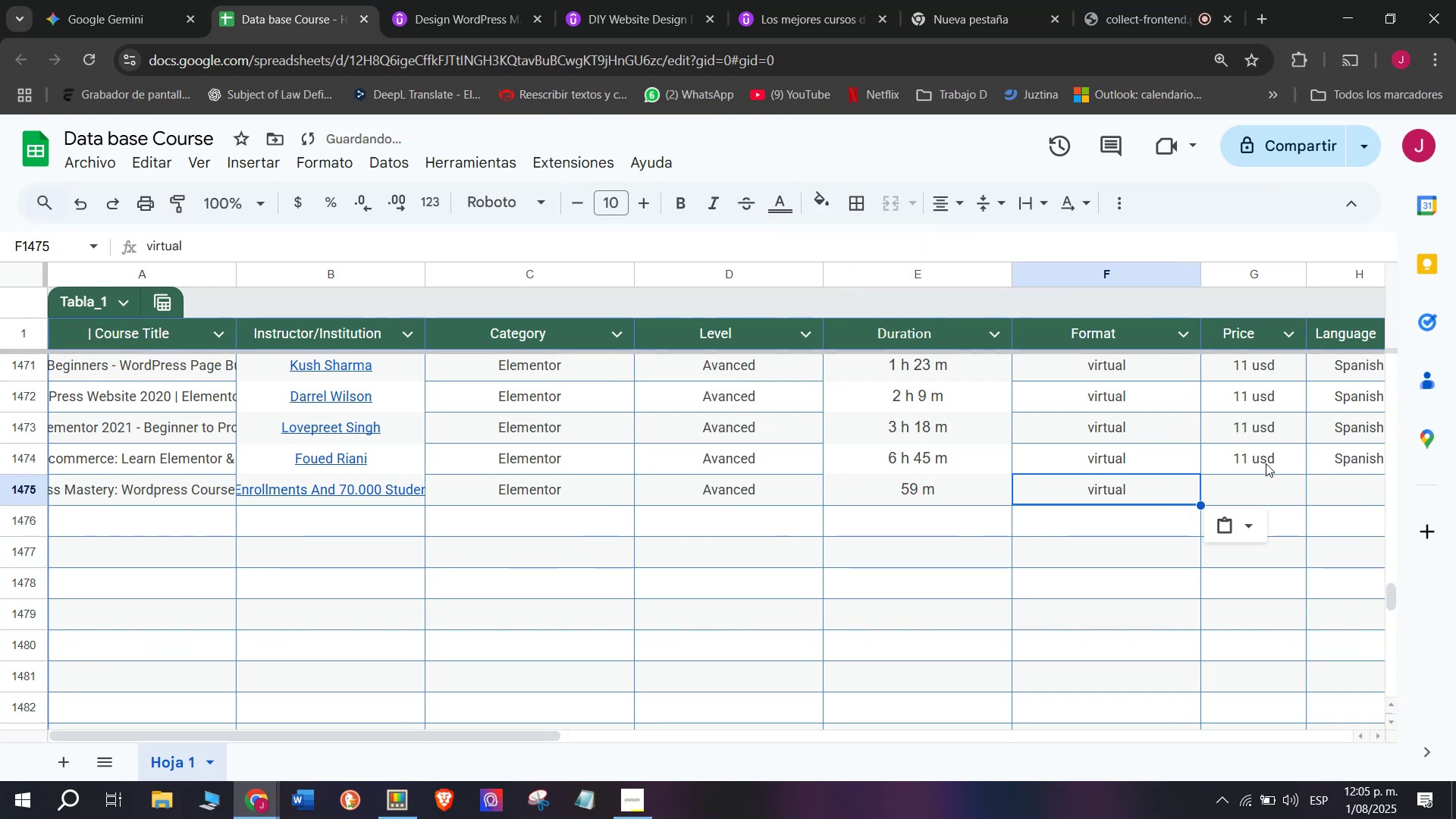 
key(Control+ControlLeft)
 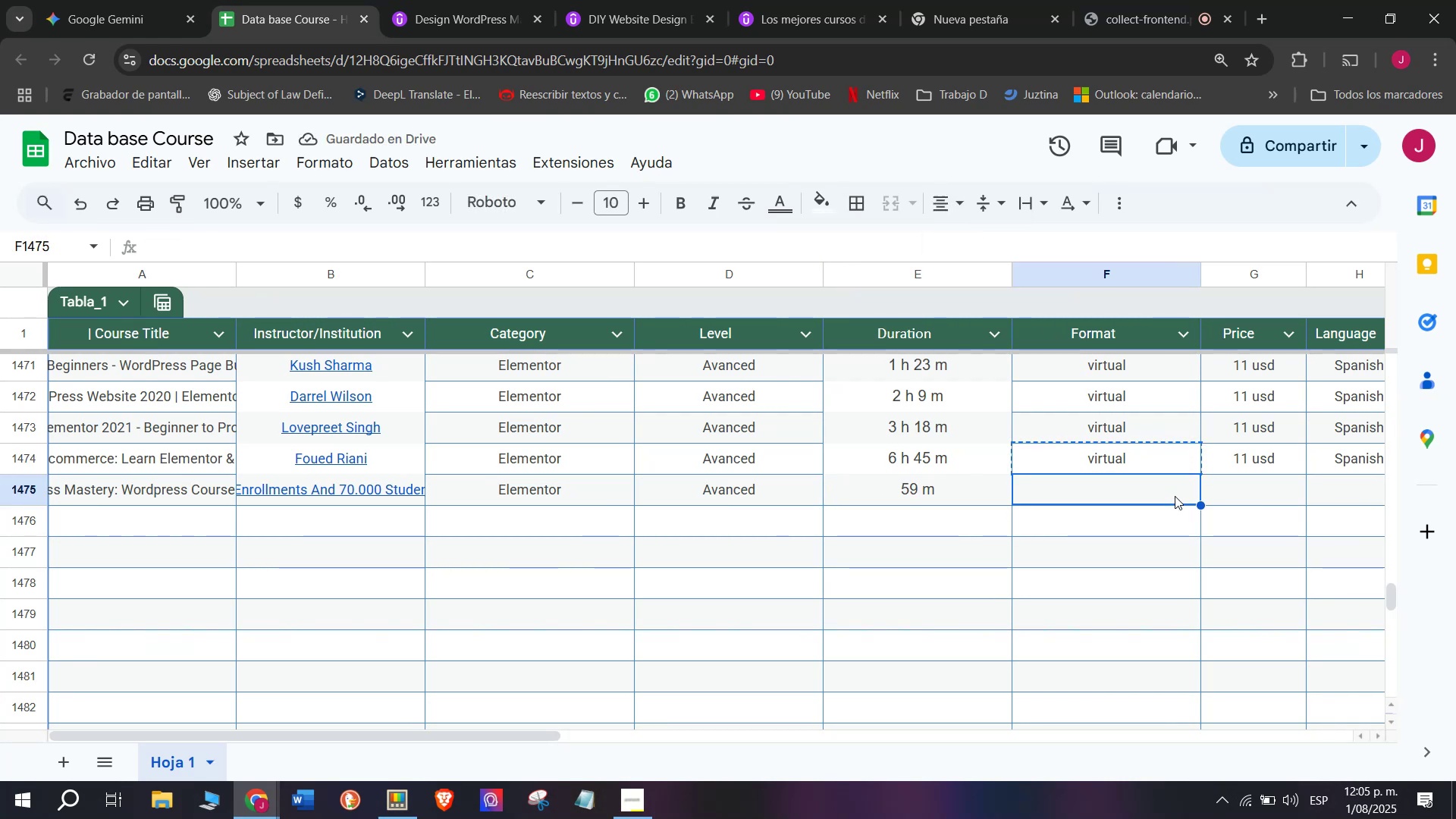 
key(Control+V)
 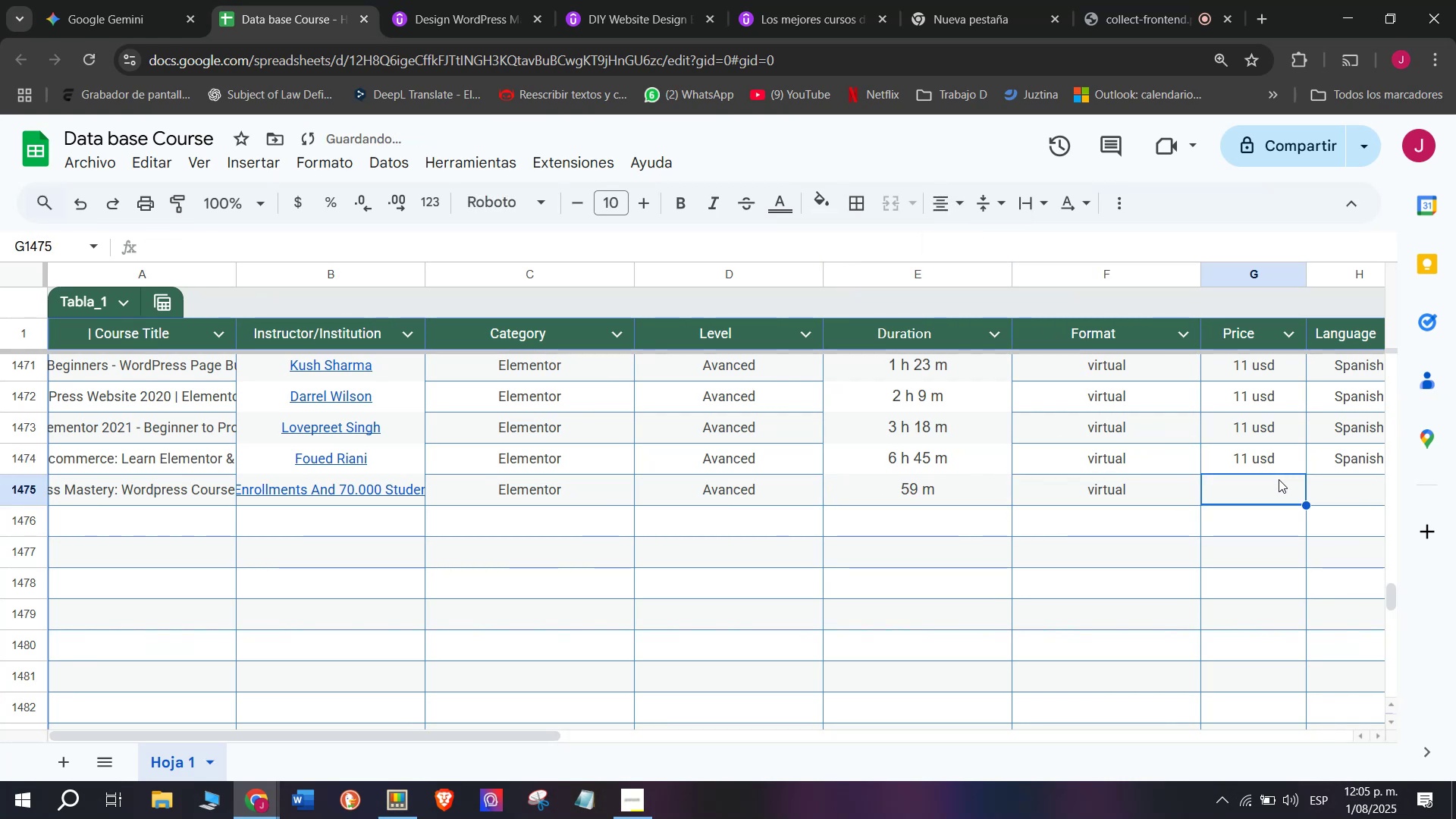 
double_click([1254, 470])
 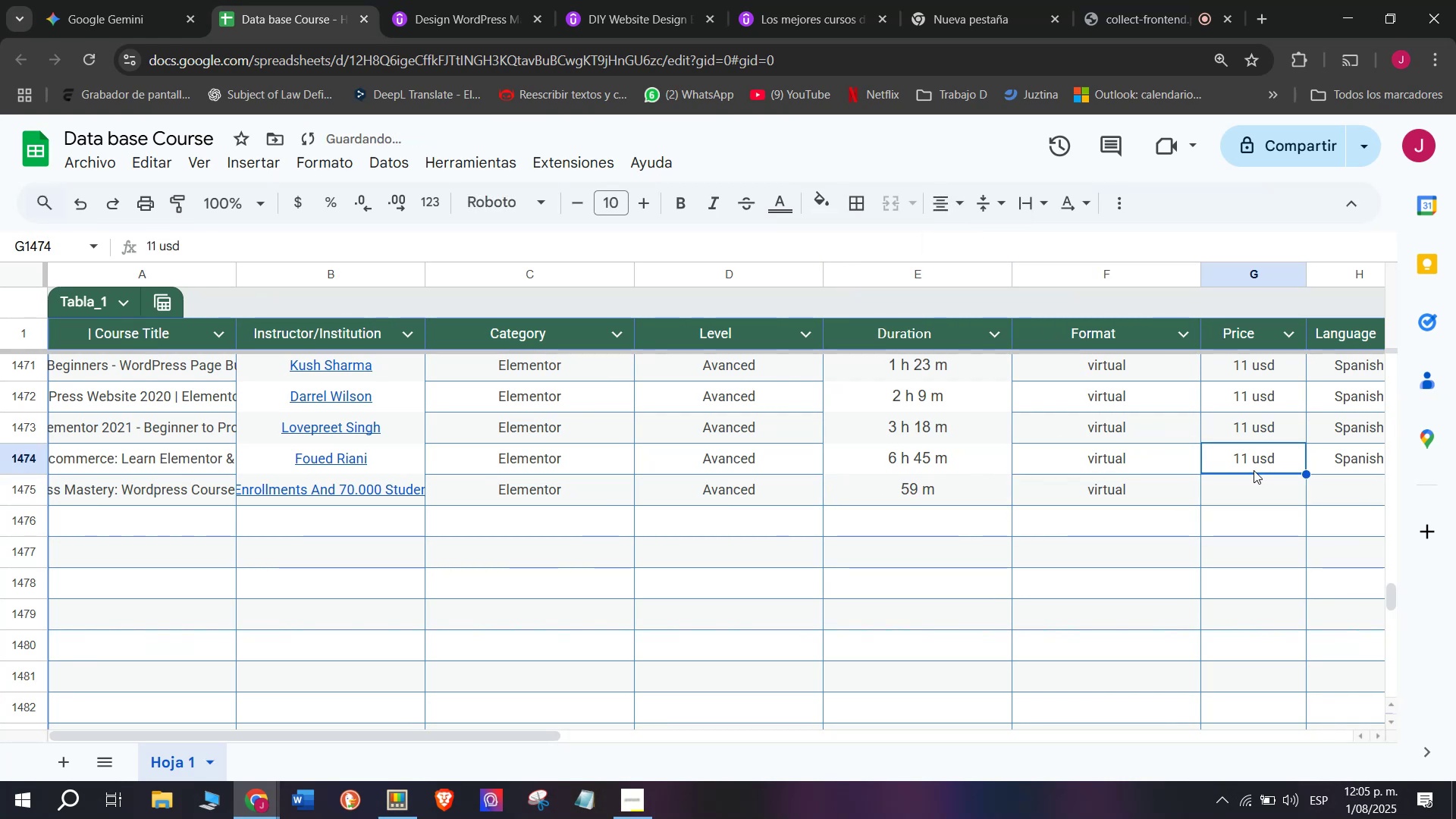 
key(Break)
 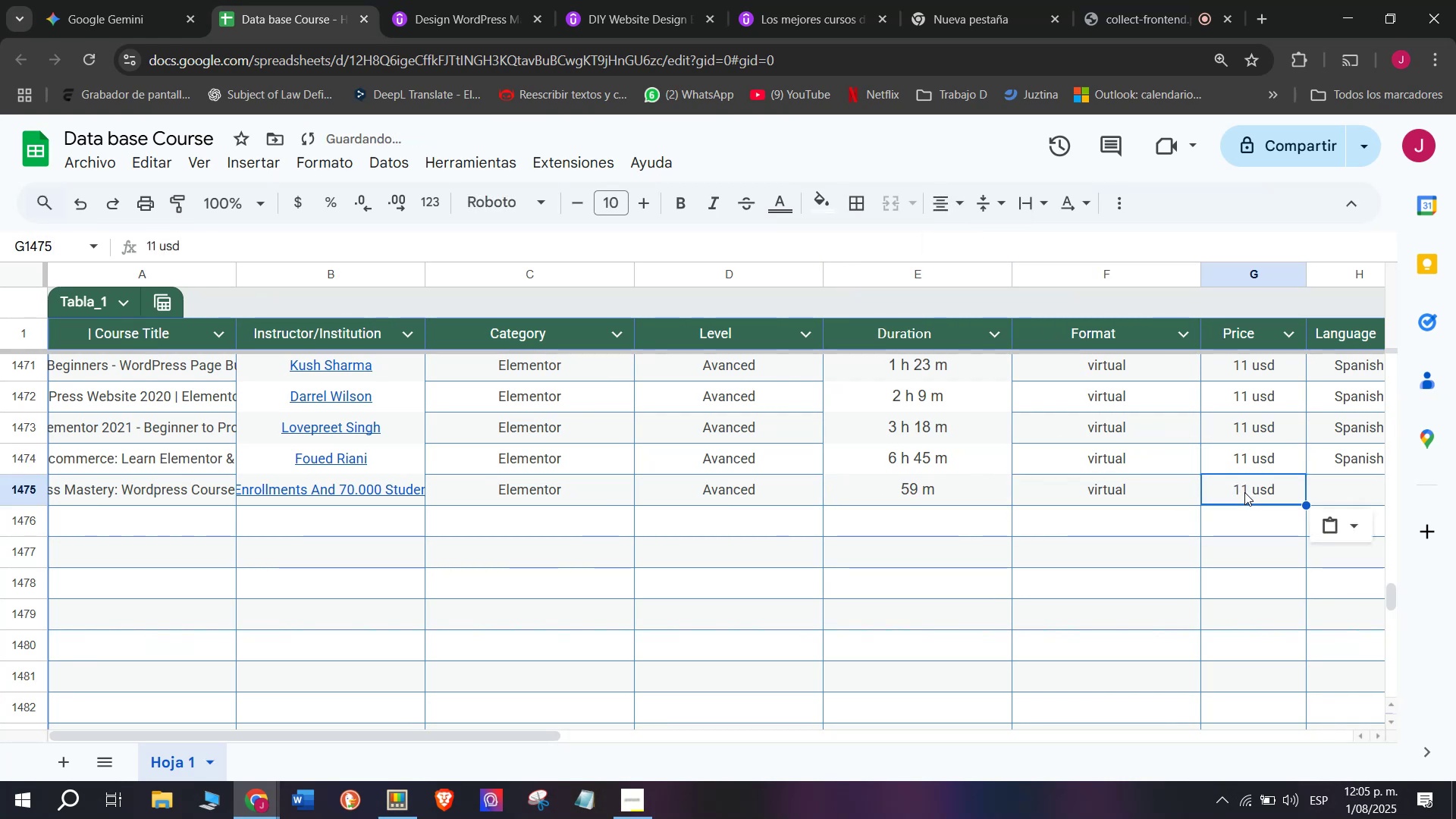 
key(Control+ControlLeft)
 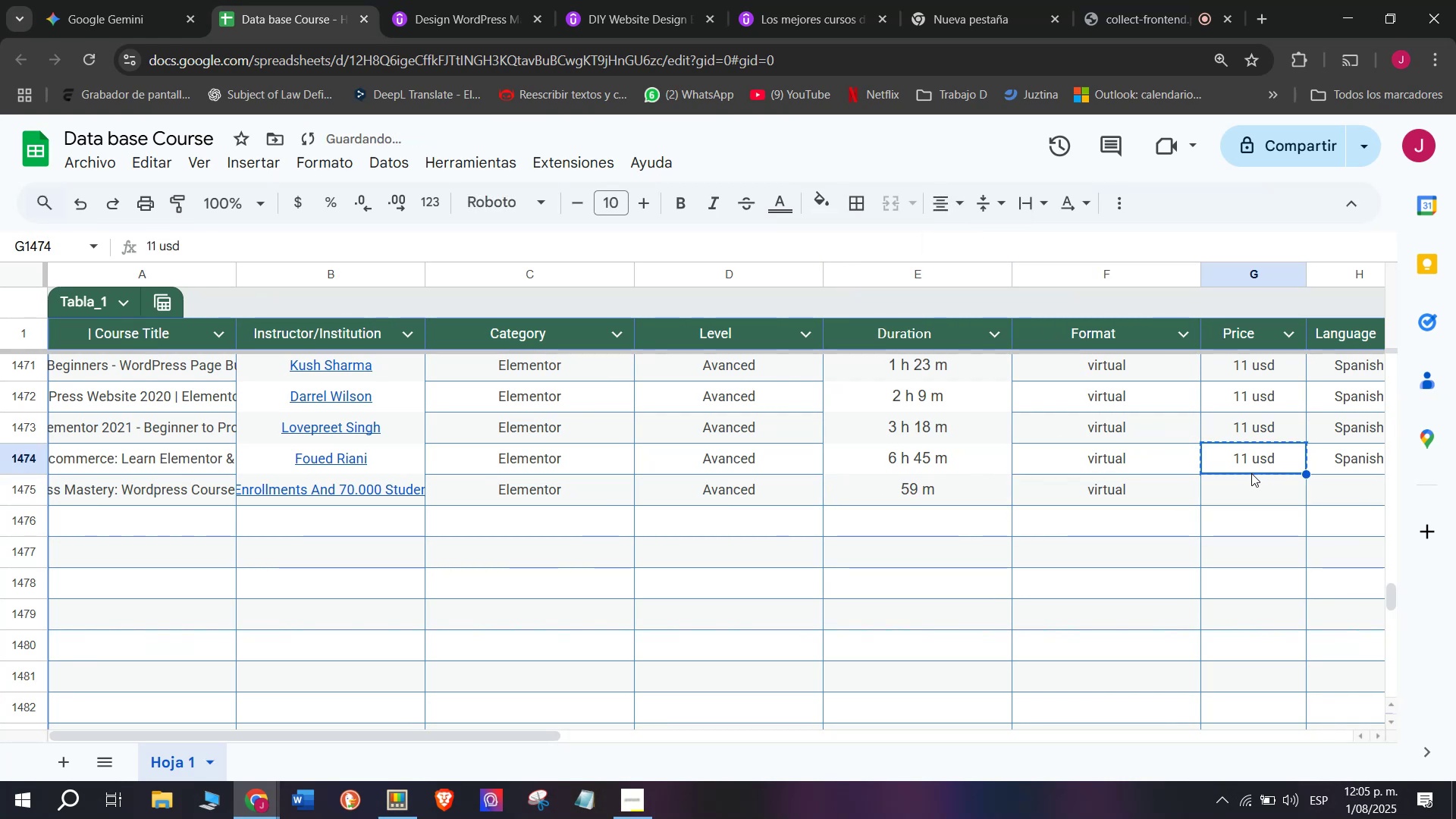 
key(Control+C)
 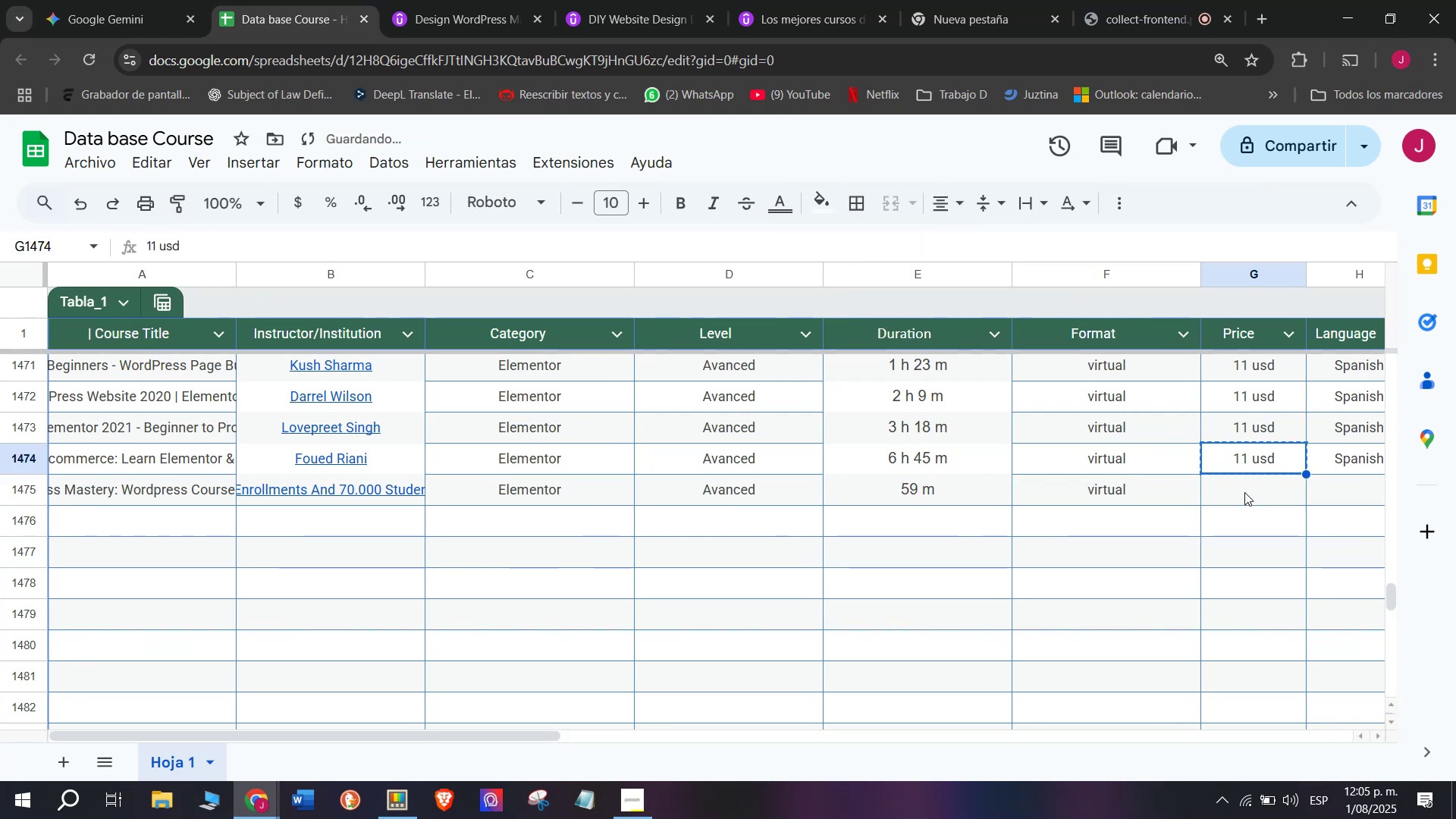 
triple_click([1244, 492])
 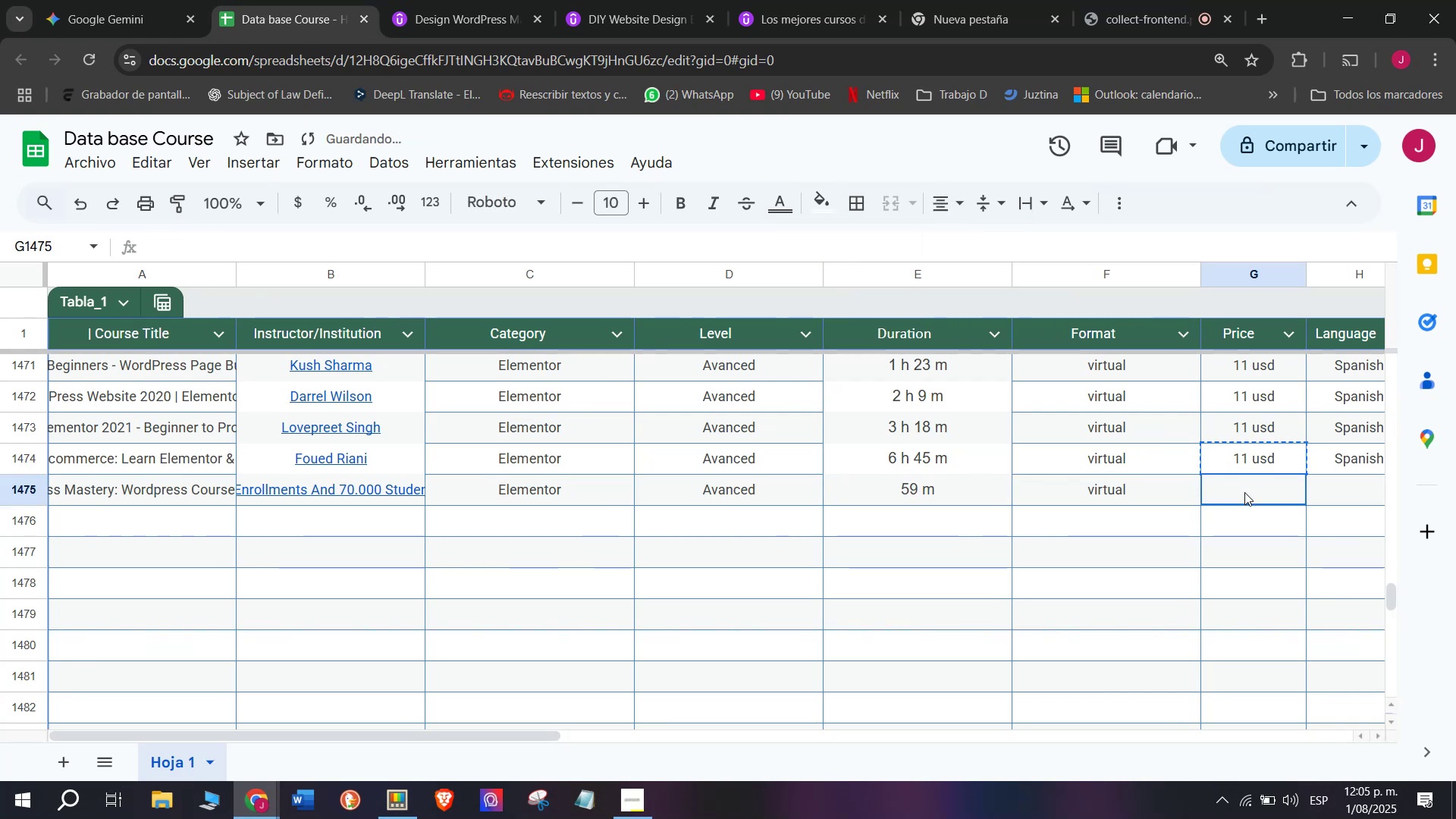 
key(Z)
 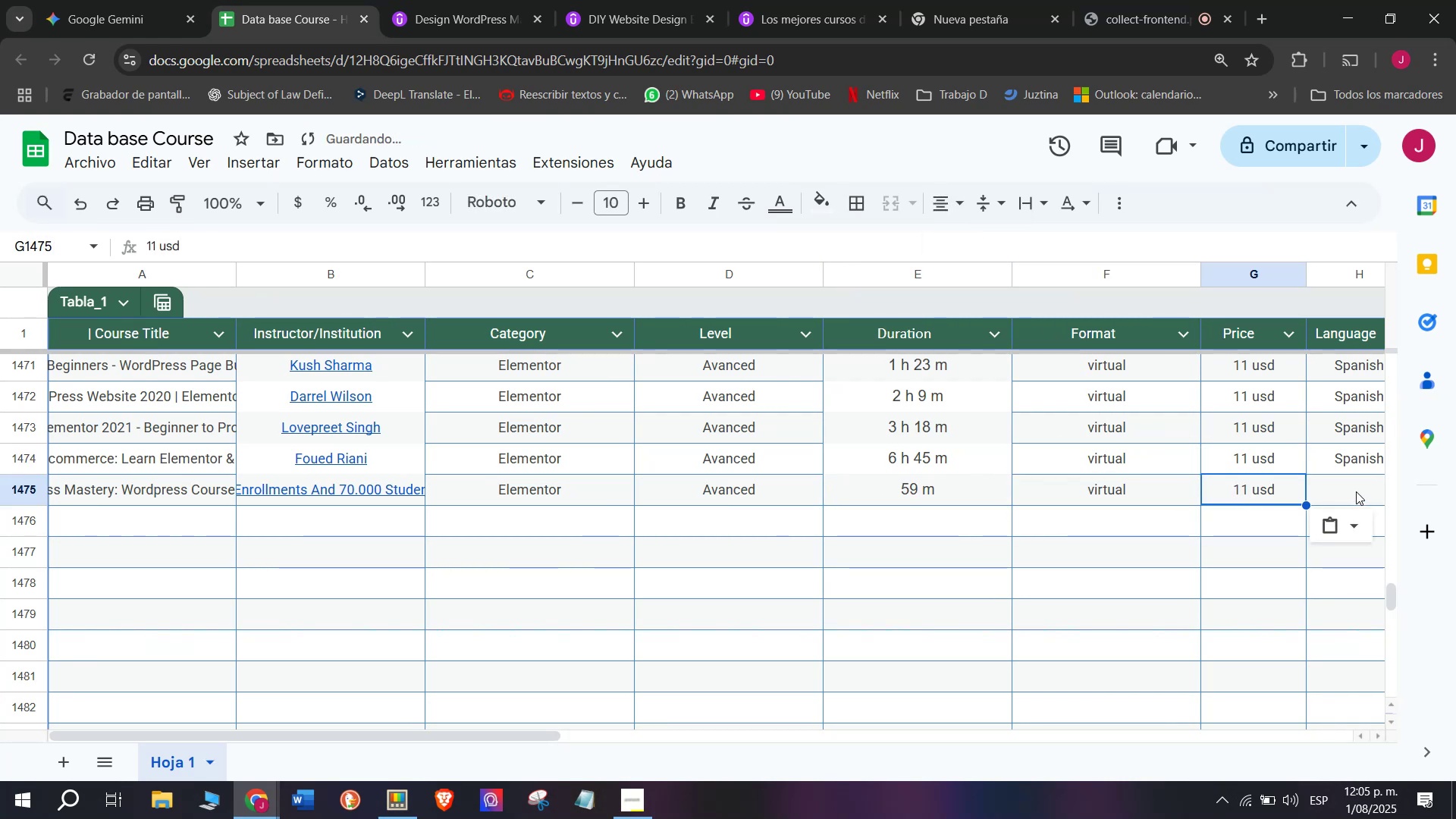 
key(Control+ControlLeft)
 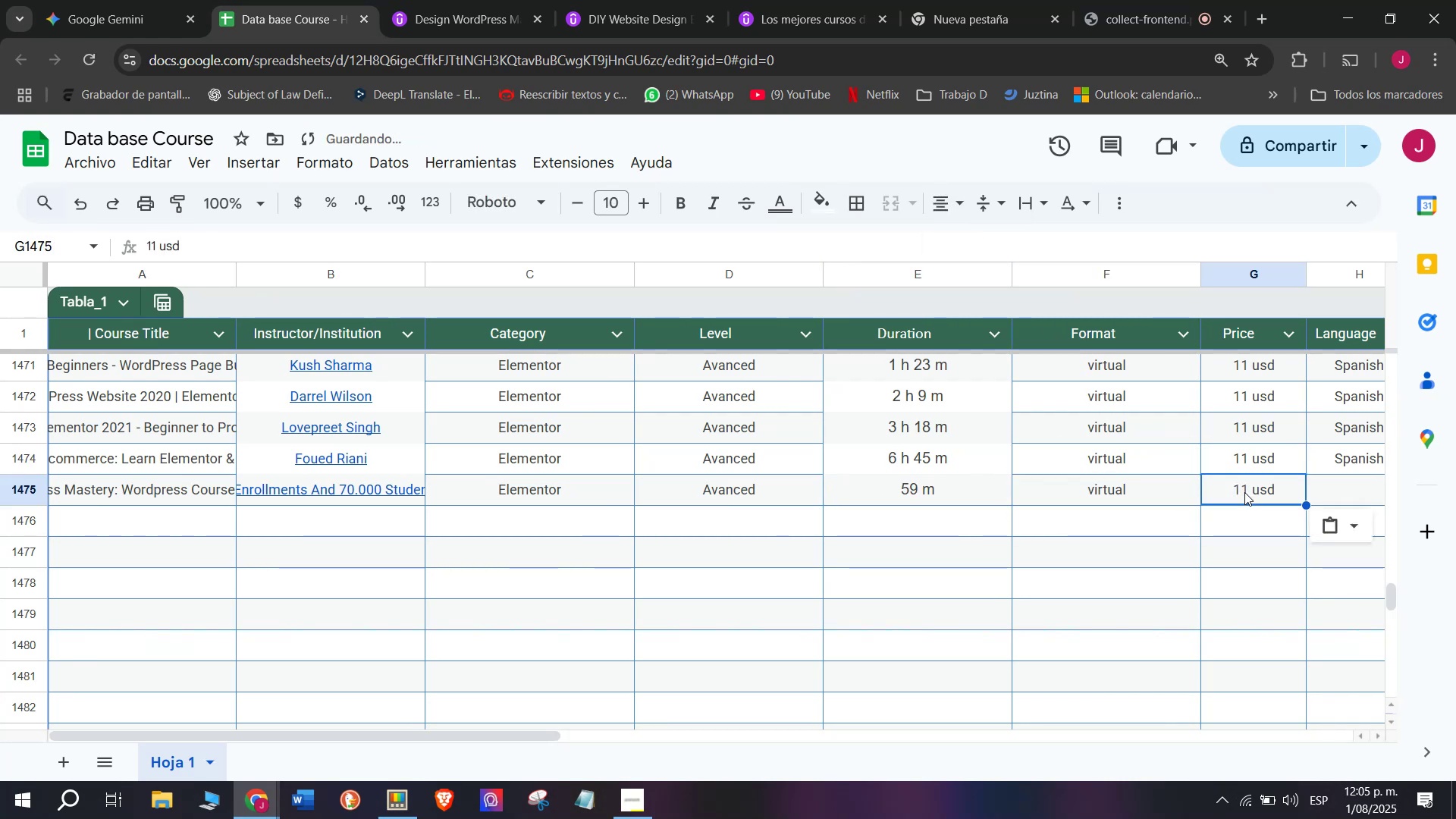 
key(Control+V)
 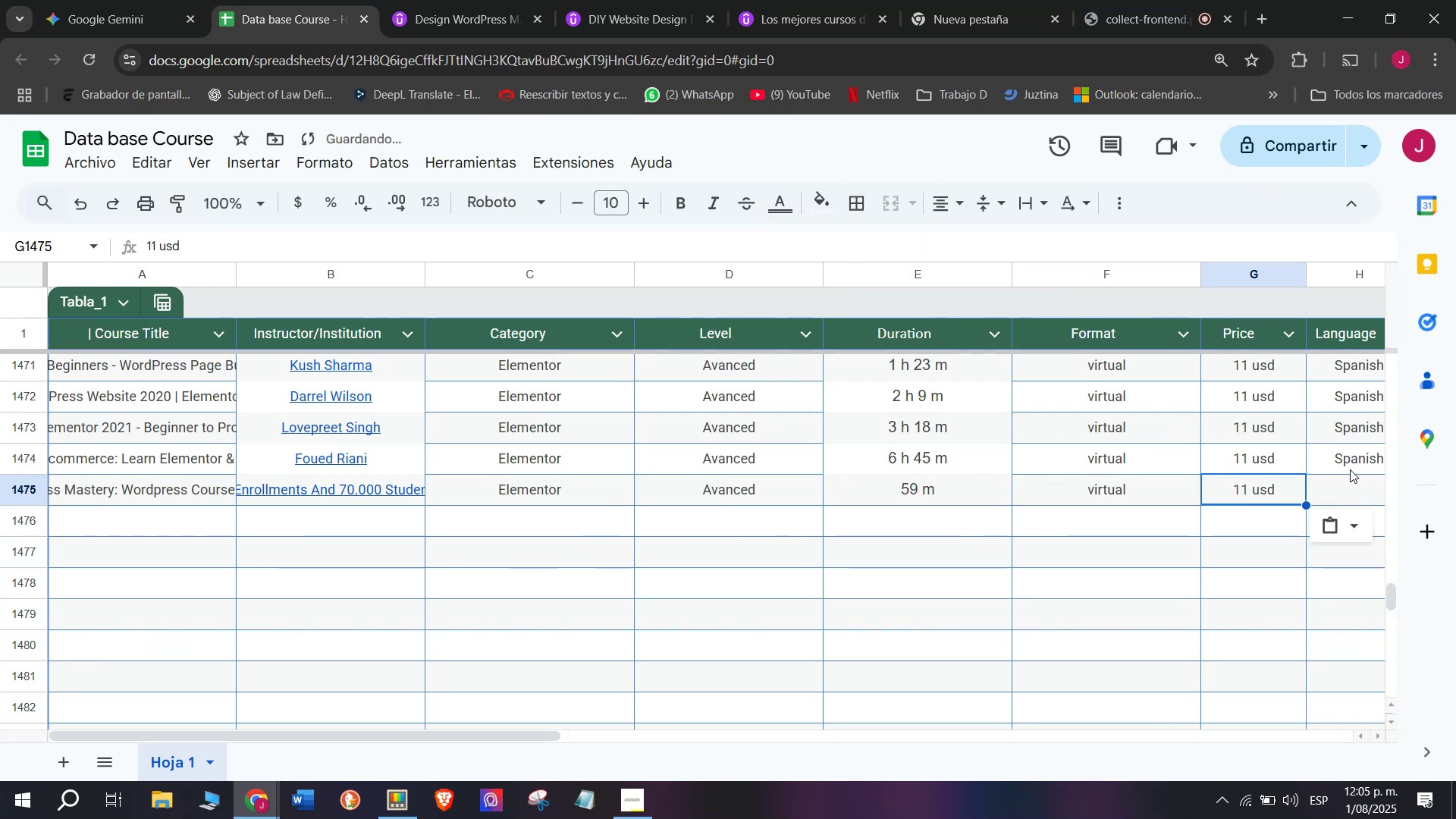 
left_click([1346, 460])
 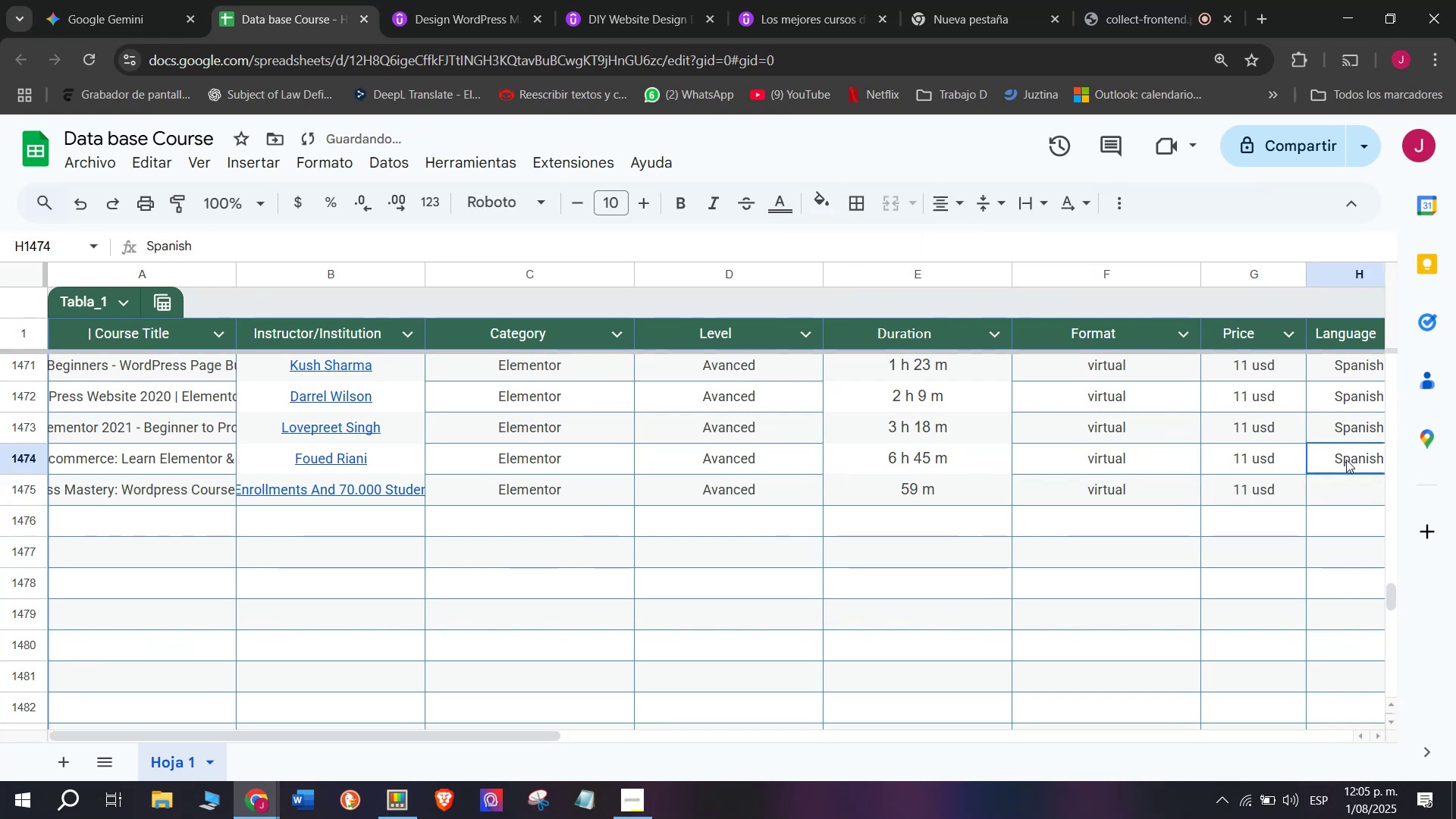 
key(Break)
 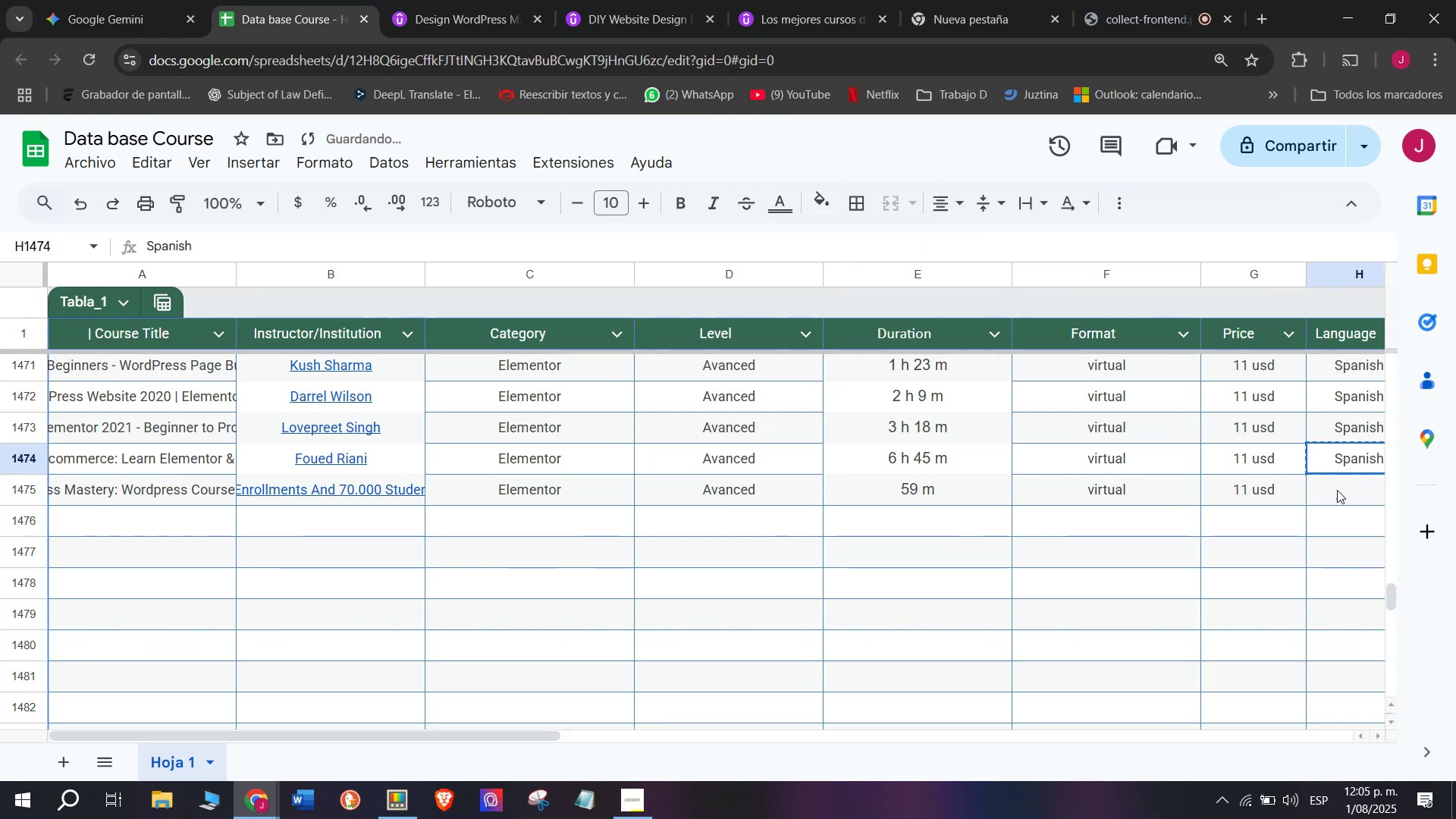 
key(Control+ControlLeft)
 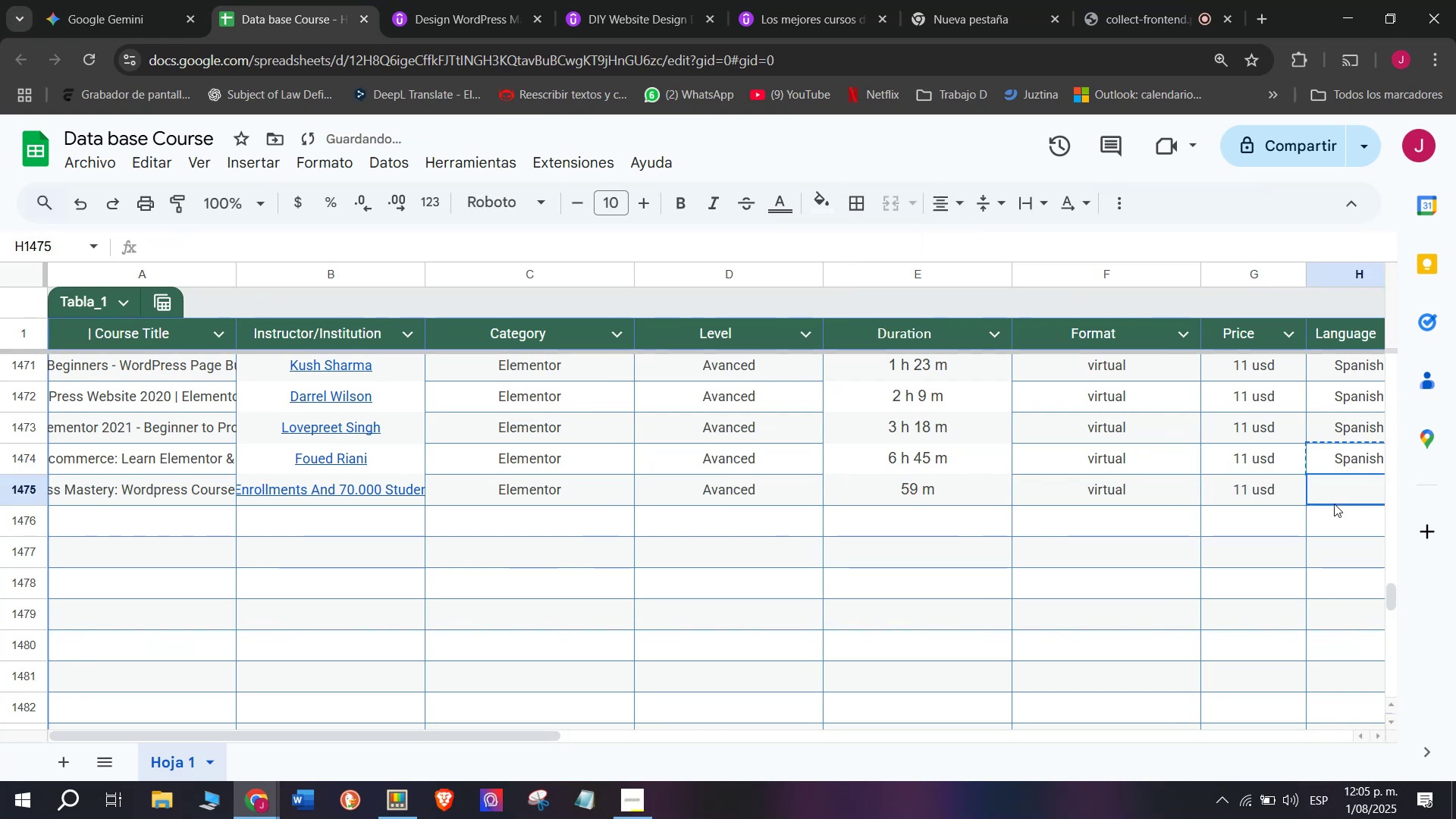 
key(Control+C)
 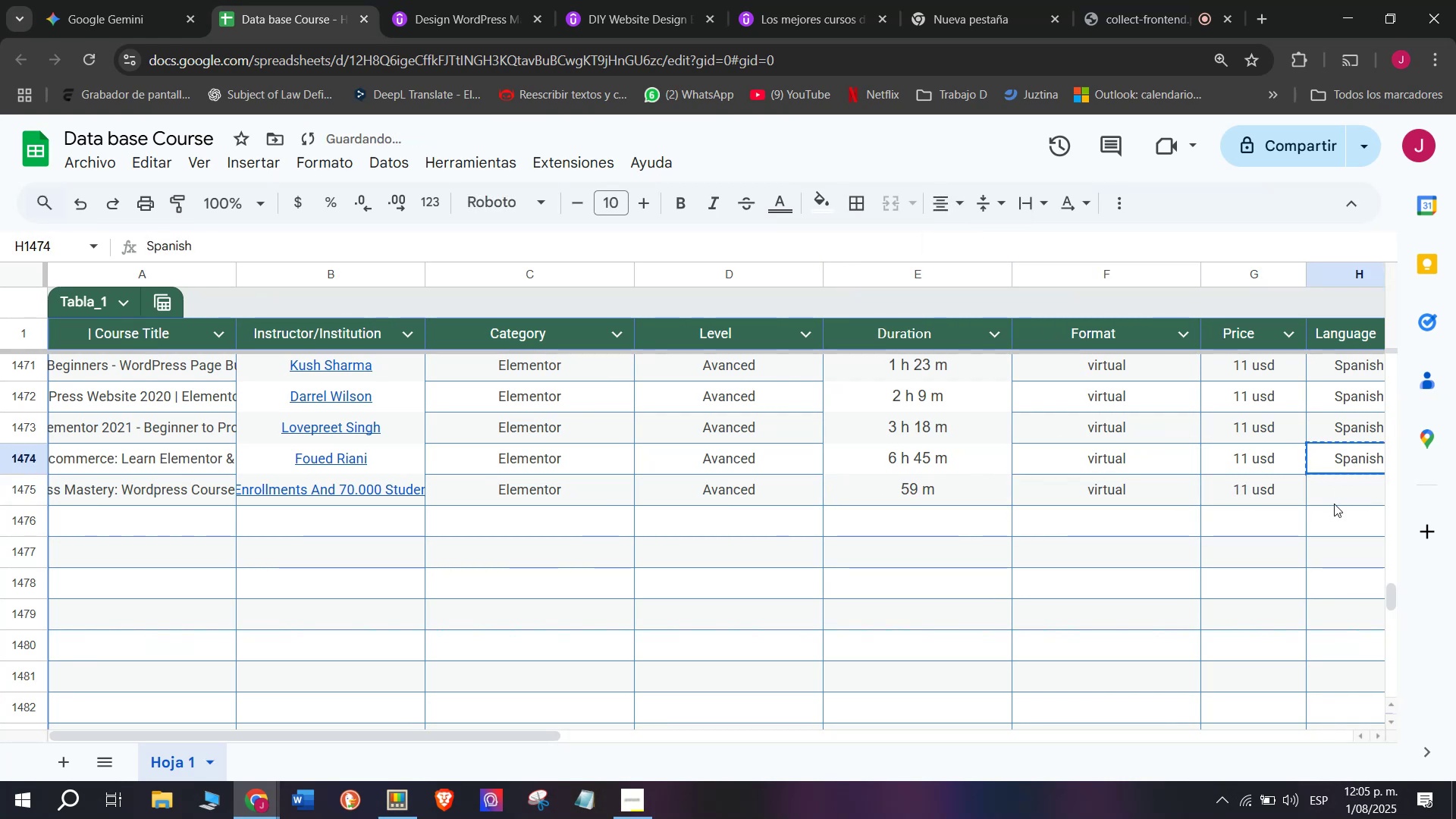 
double_click([1334, 504])
 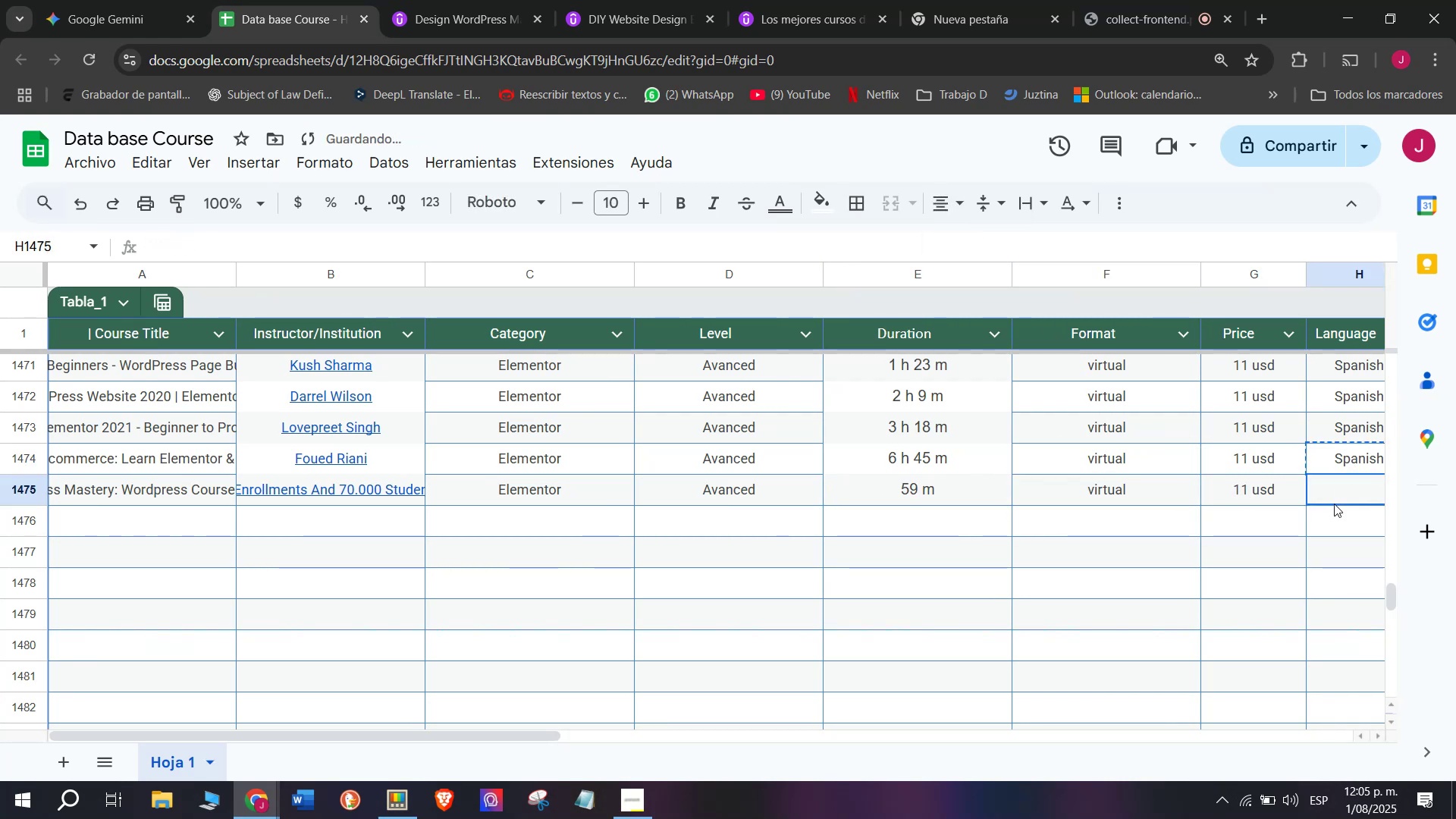 
key(Control+ControlLeft)
 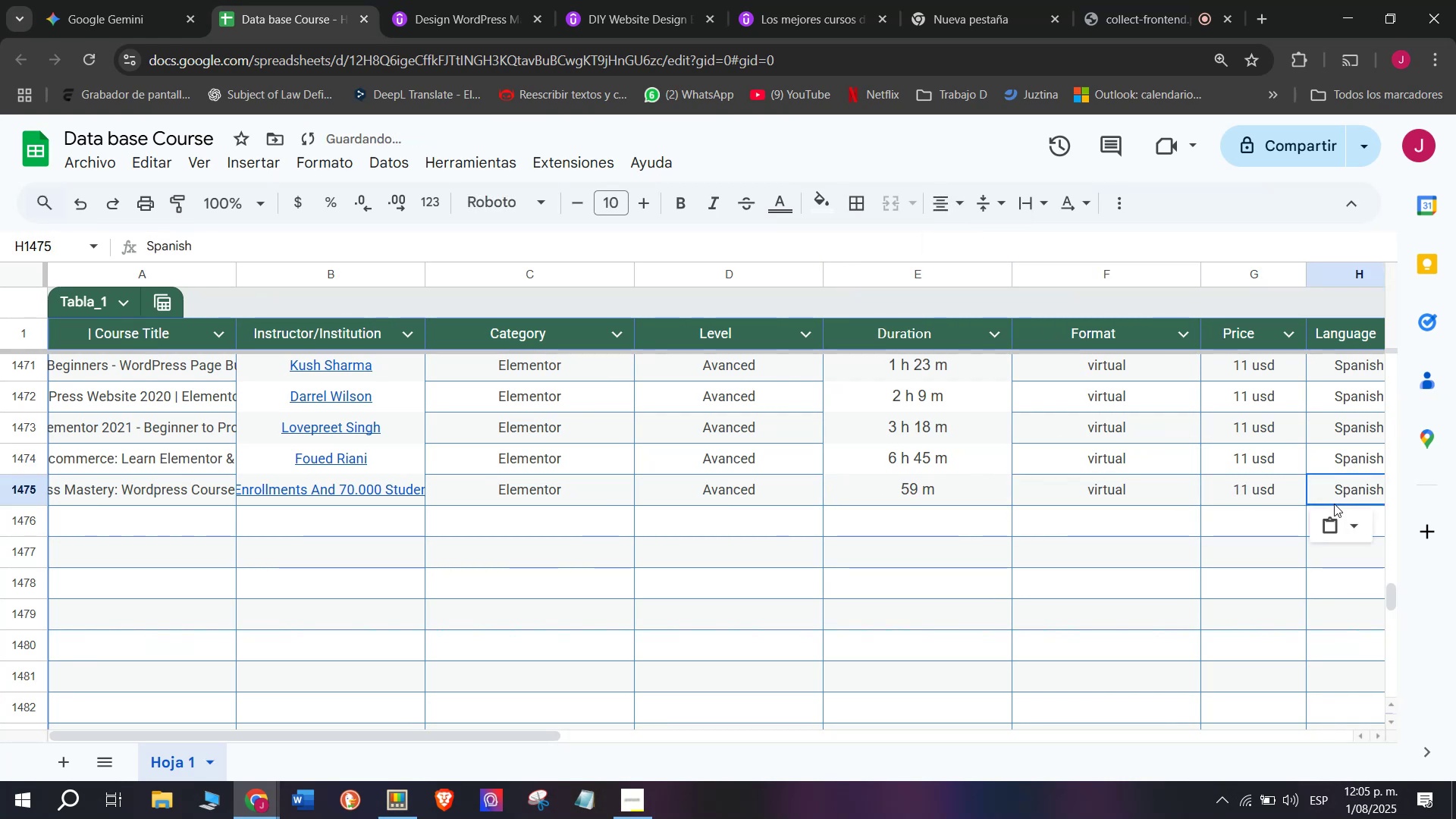 
key(Z)
 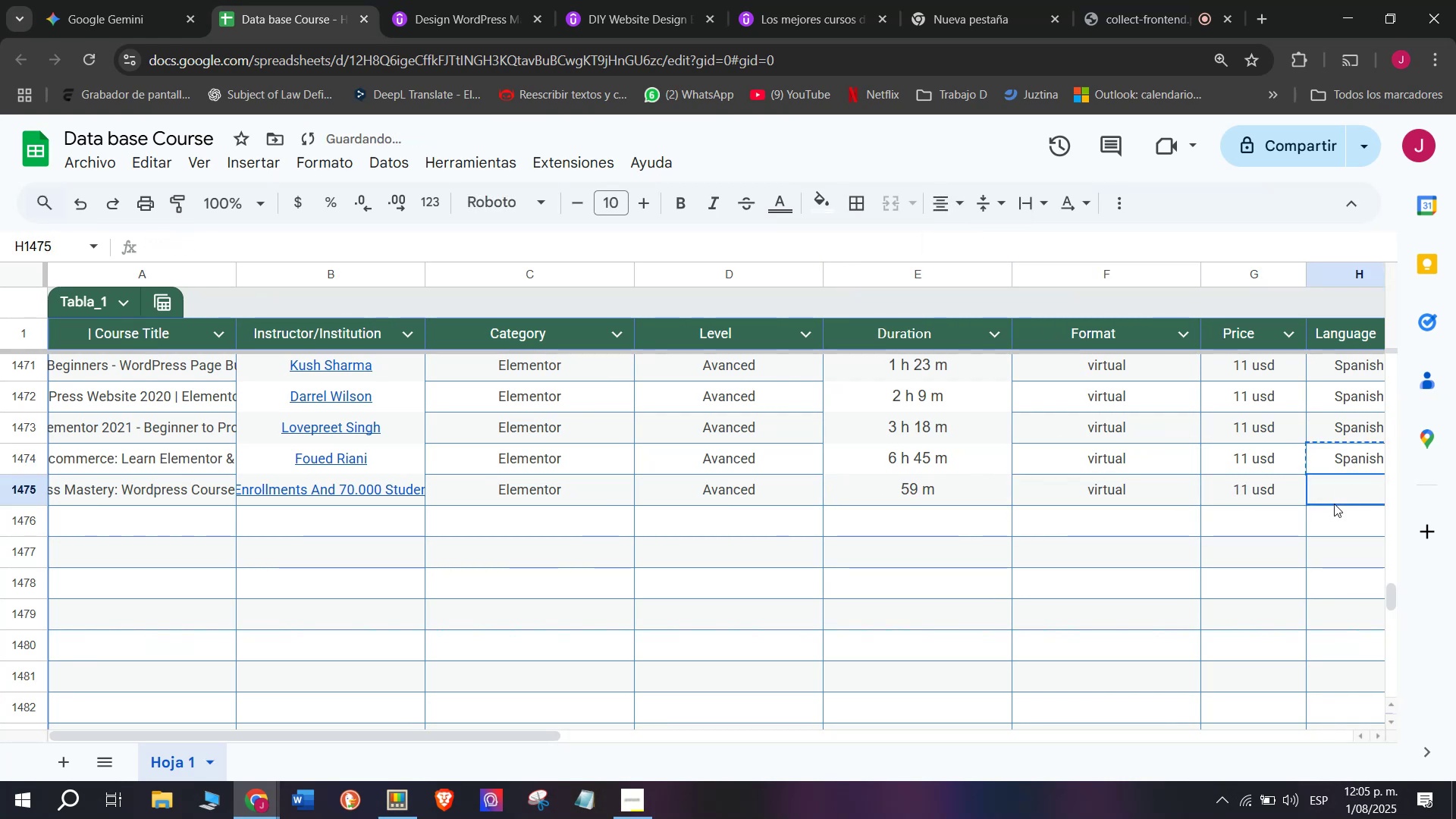 
key(Control+V)
 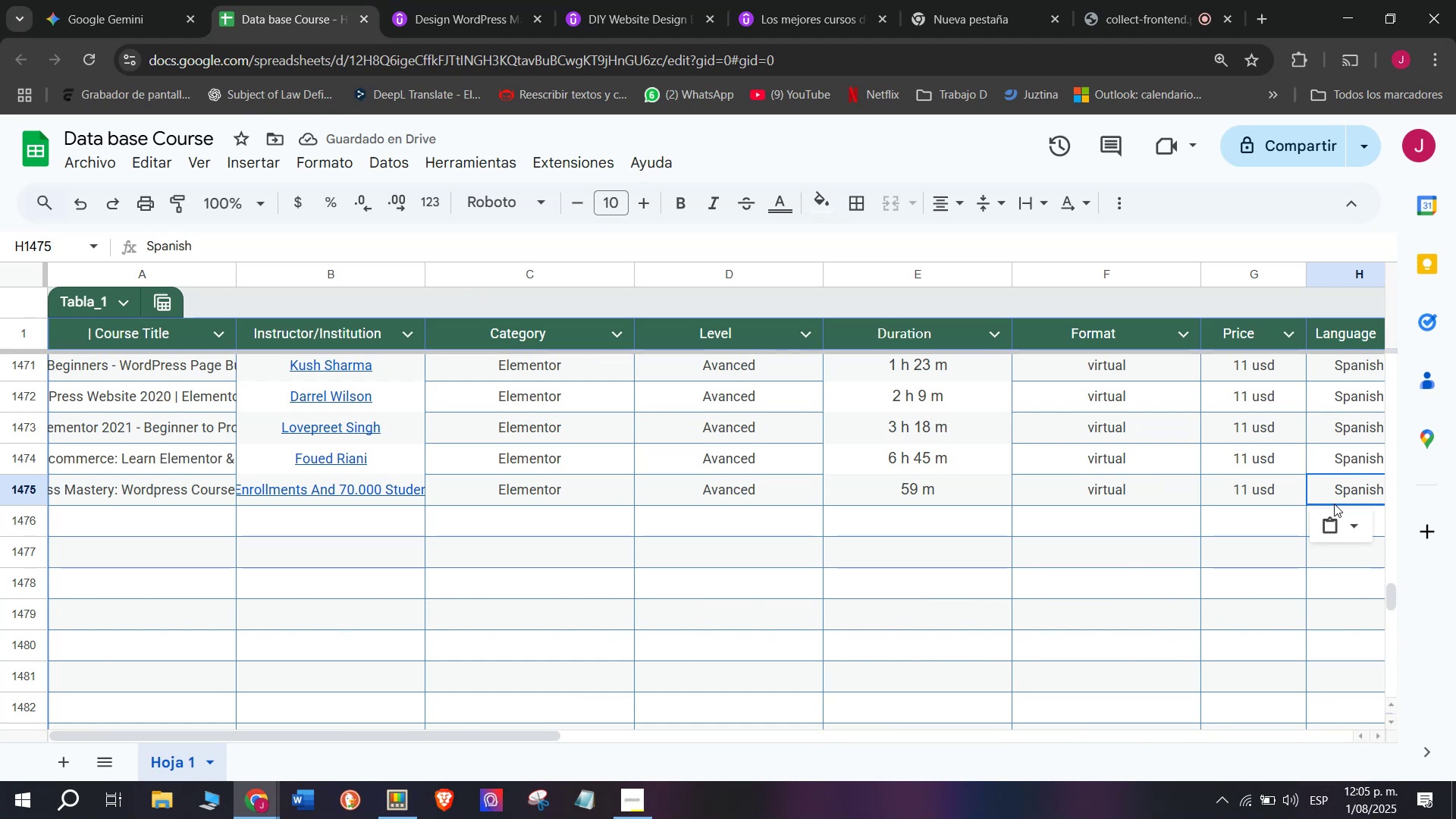 
wait(5.04)
 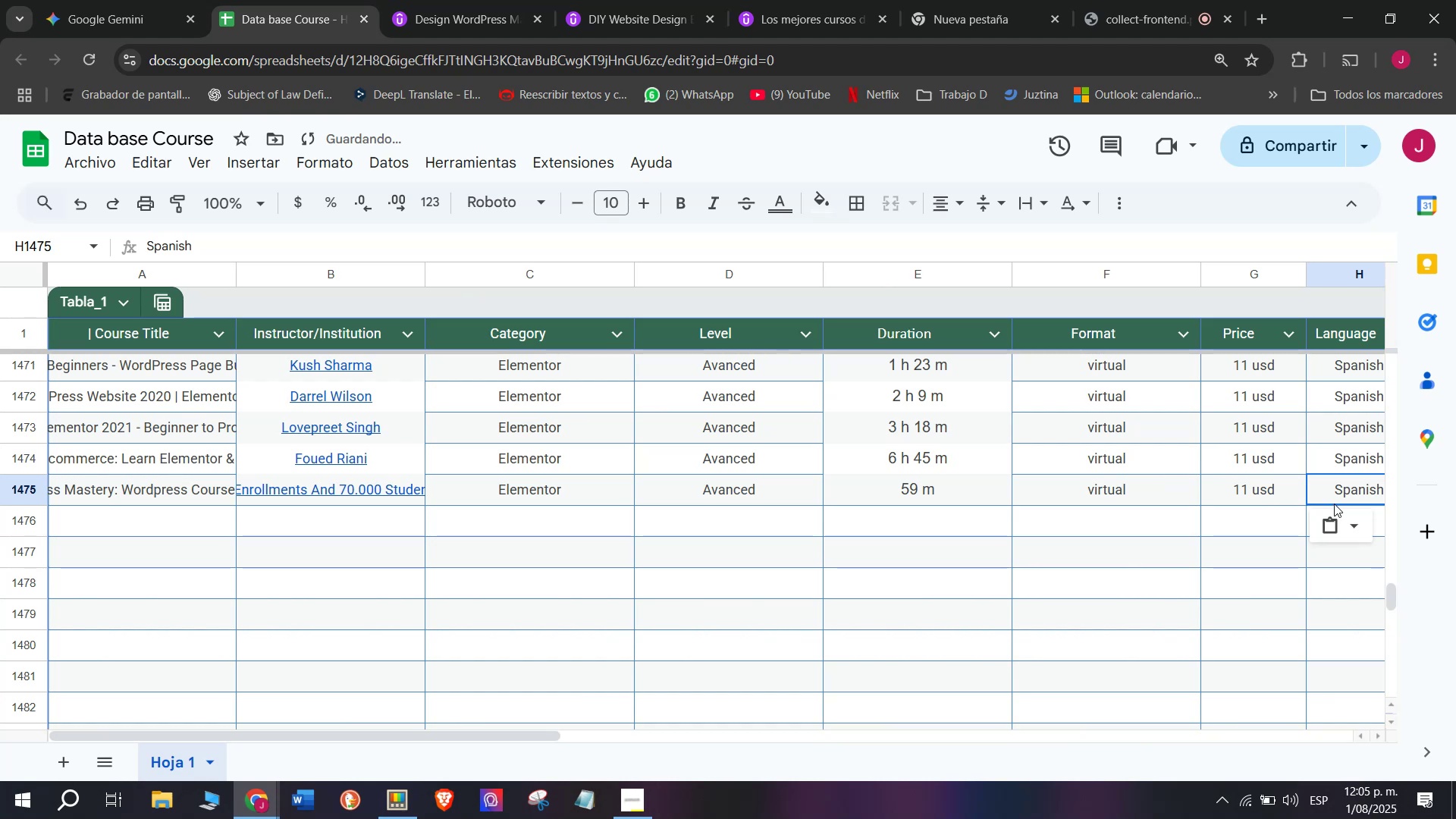 
scroll: coordinate [444, 510], scroll_direction: down, amount: 3.0
 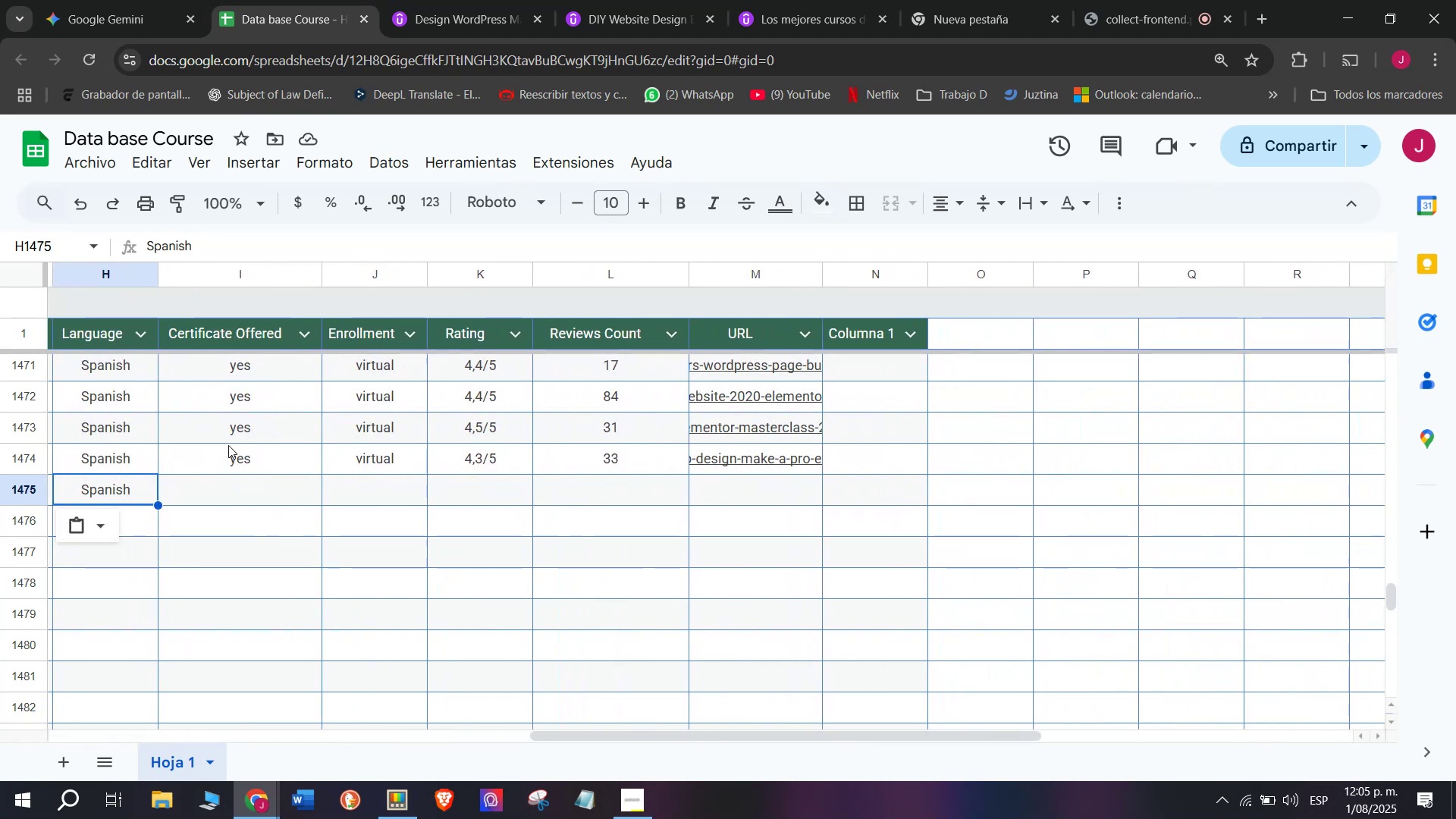 
left_click([231, 445])
 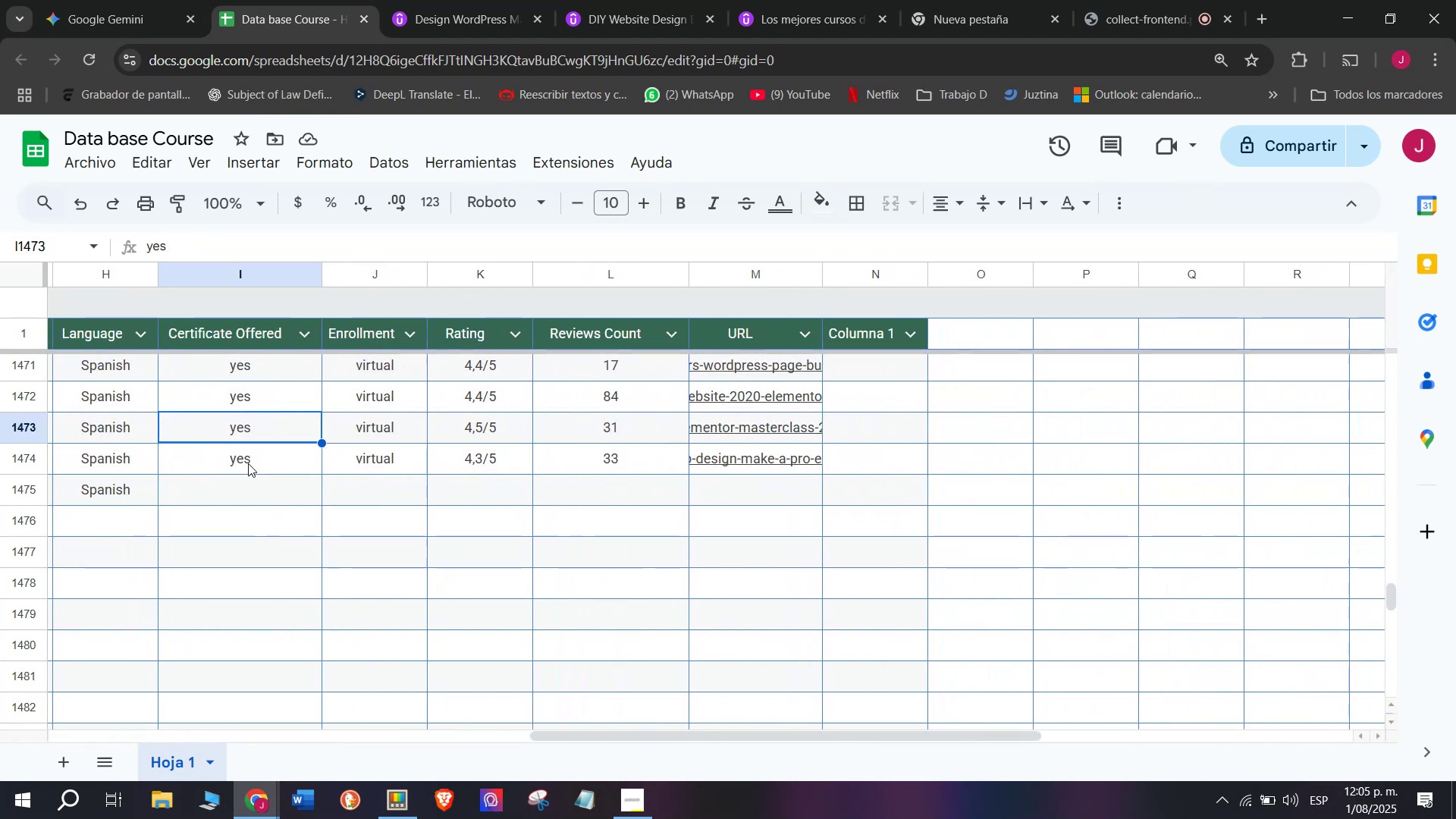 
left_click([248, 463])
 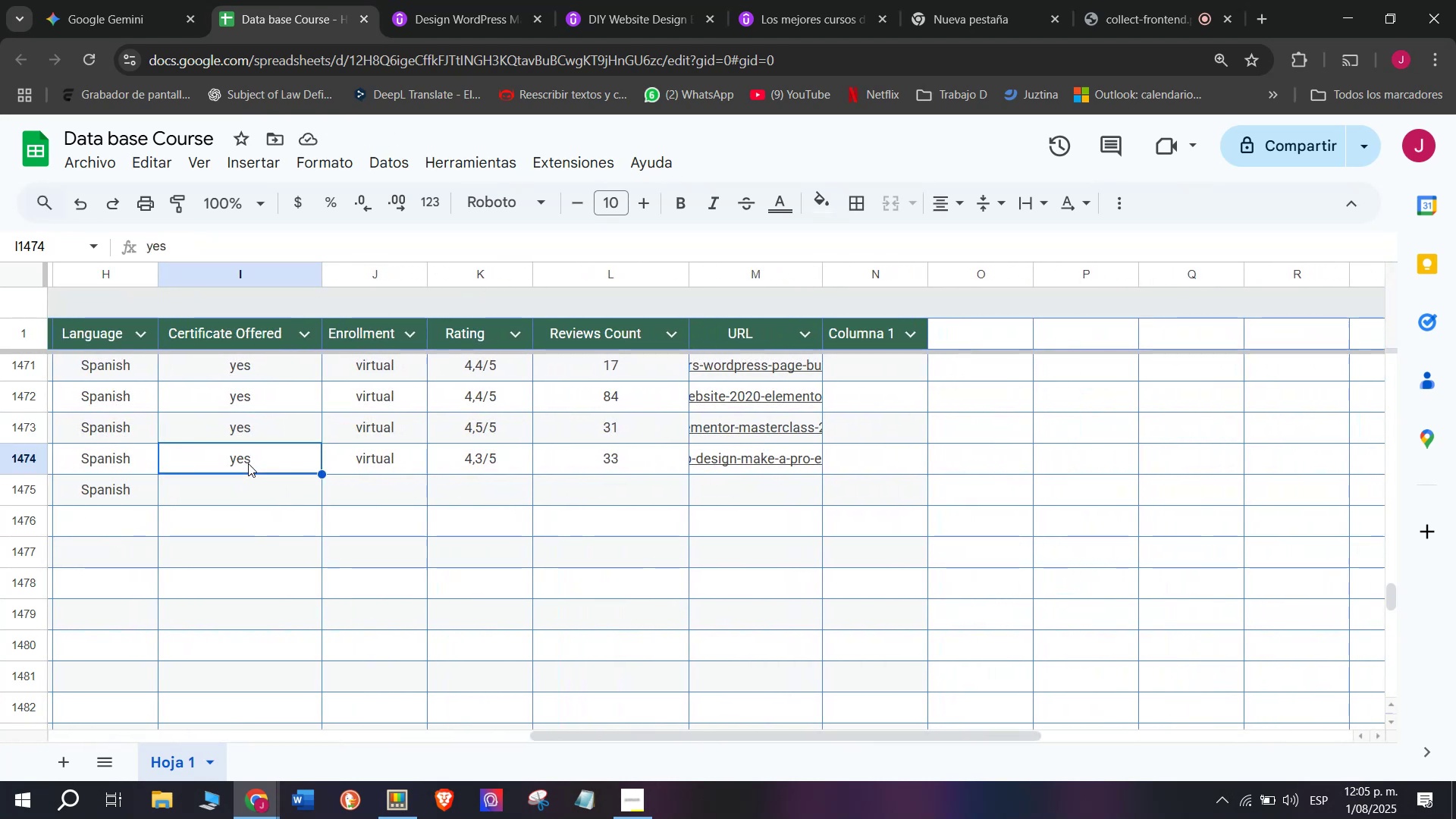 
key(Control+ControlLeft)
 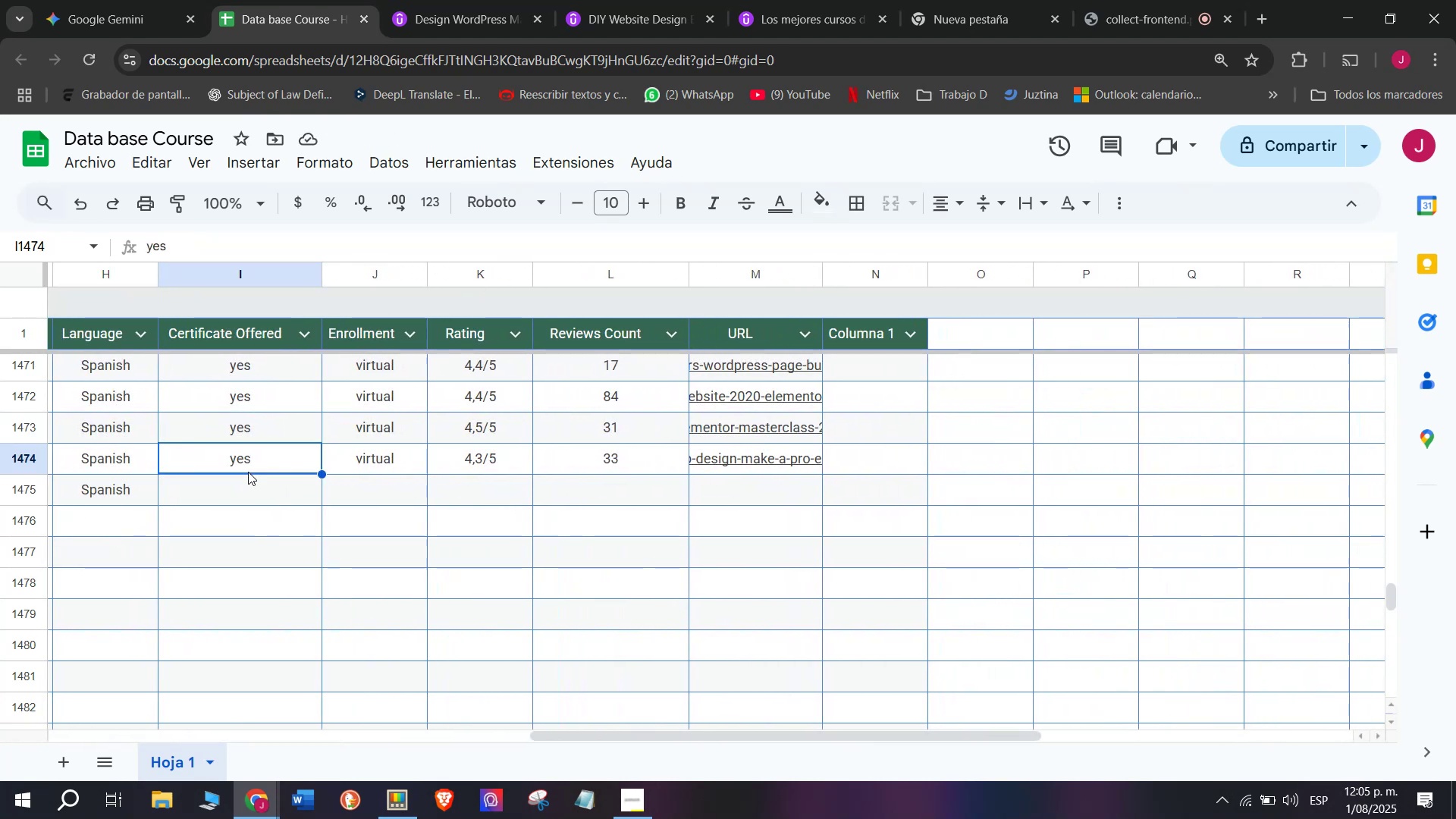 
key(Break)
 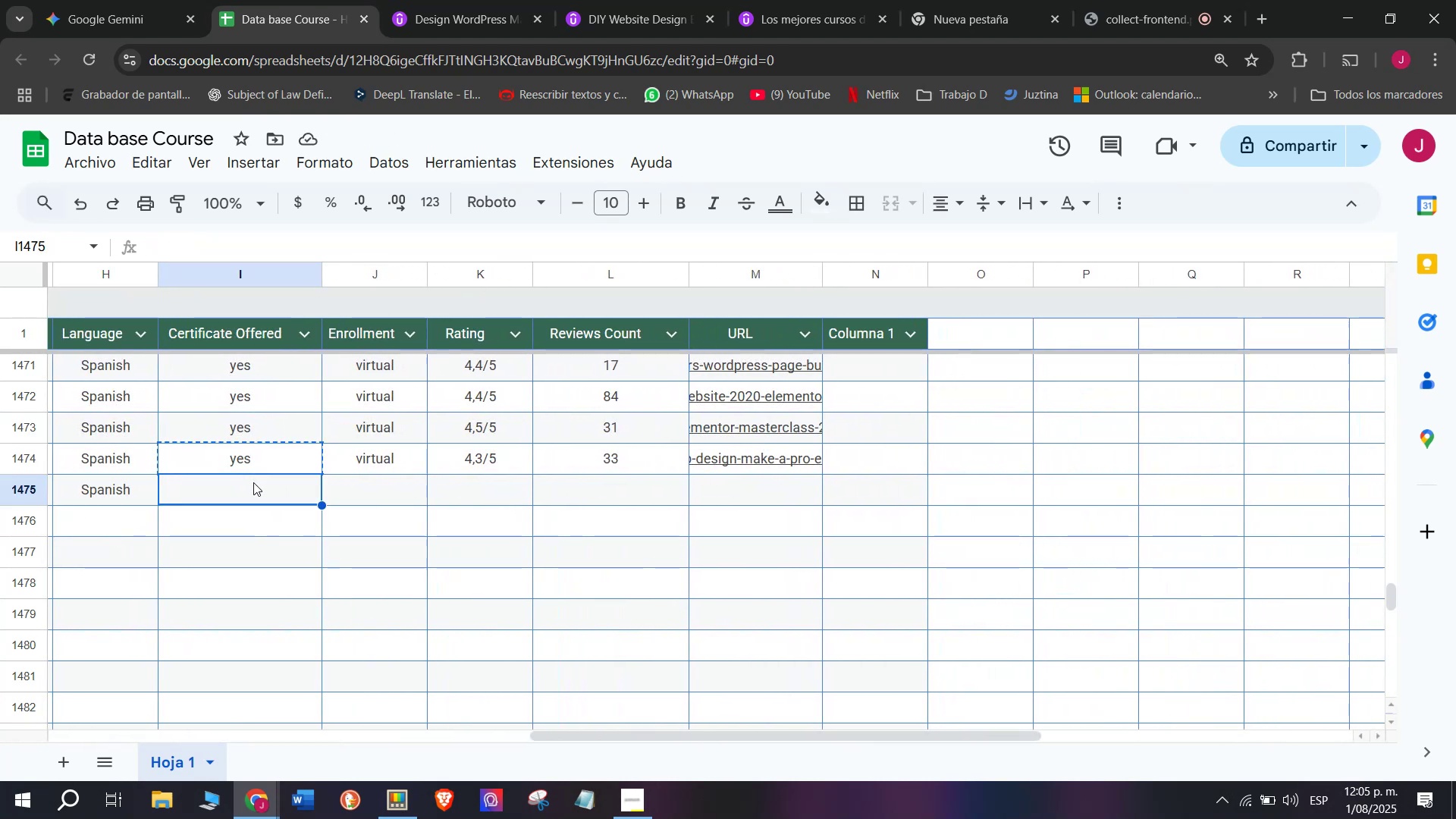 
key(Control+C)
 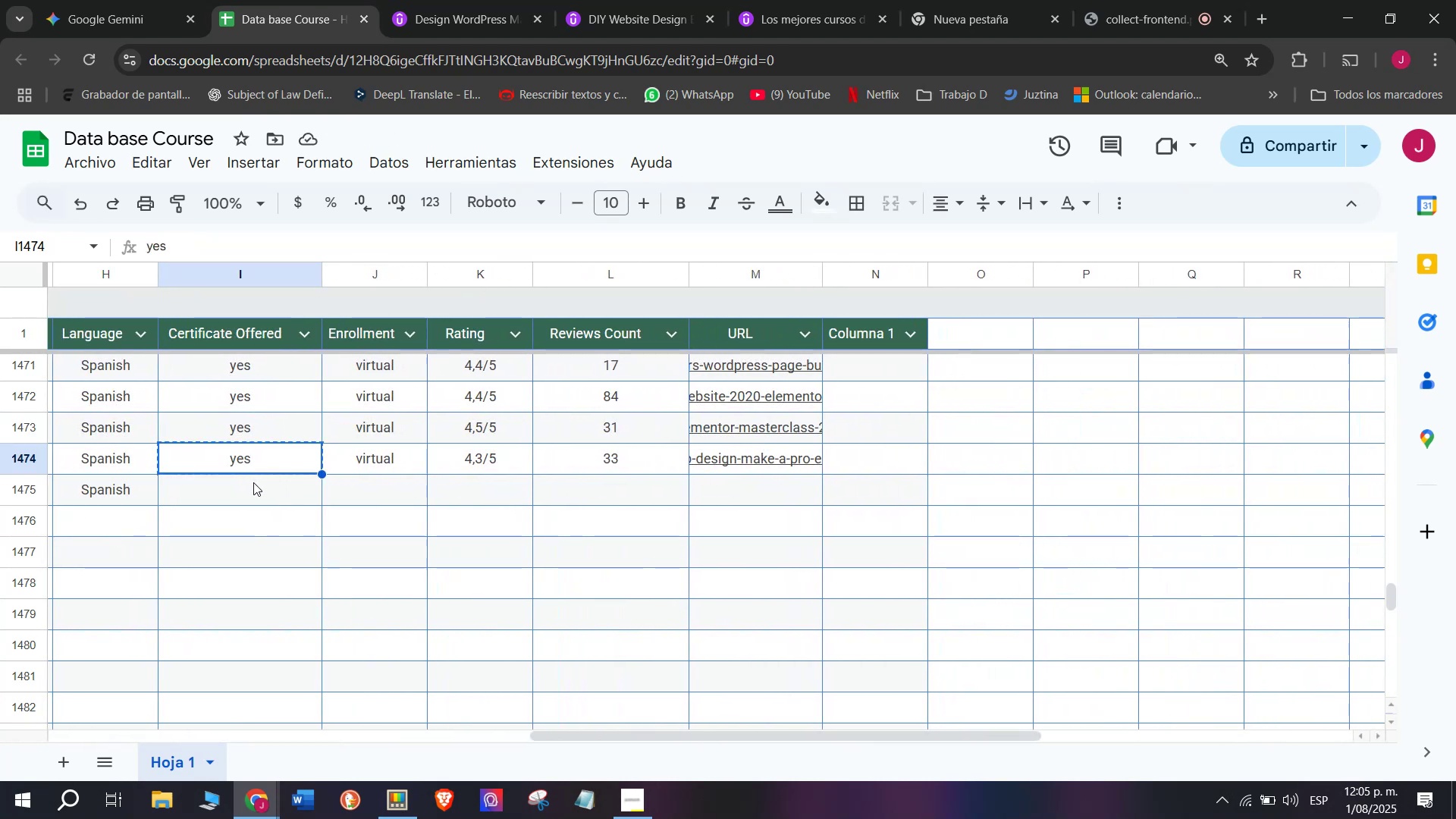 
double_click([253, 482])
 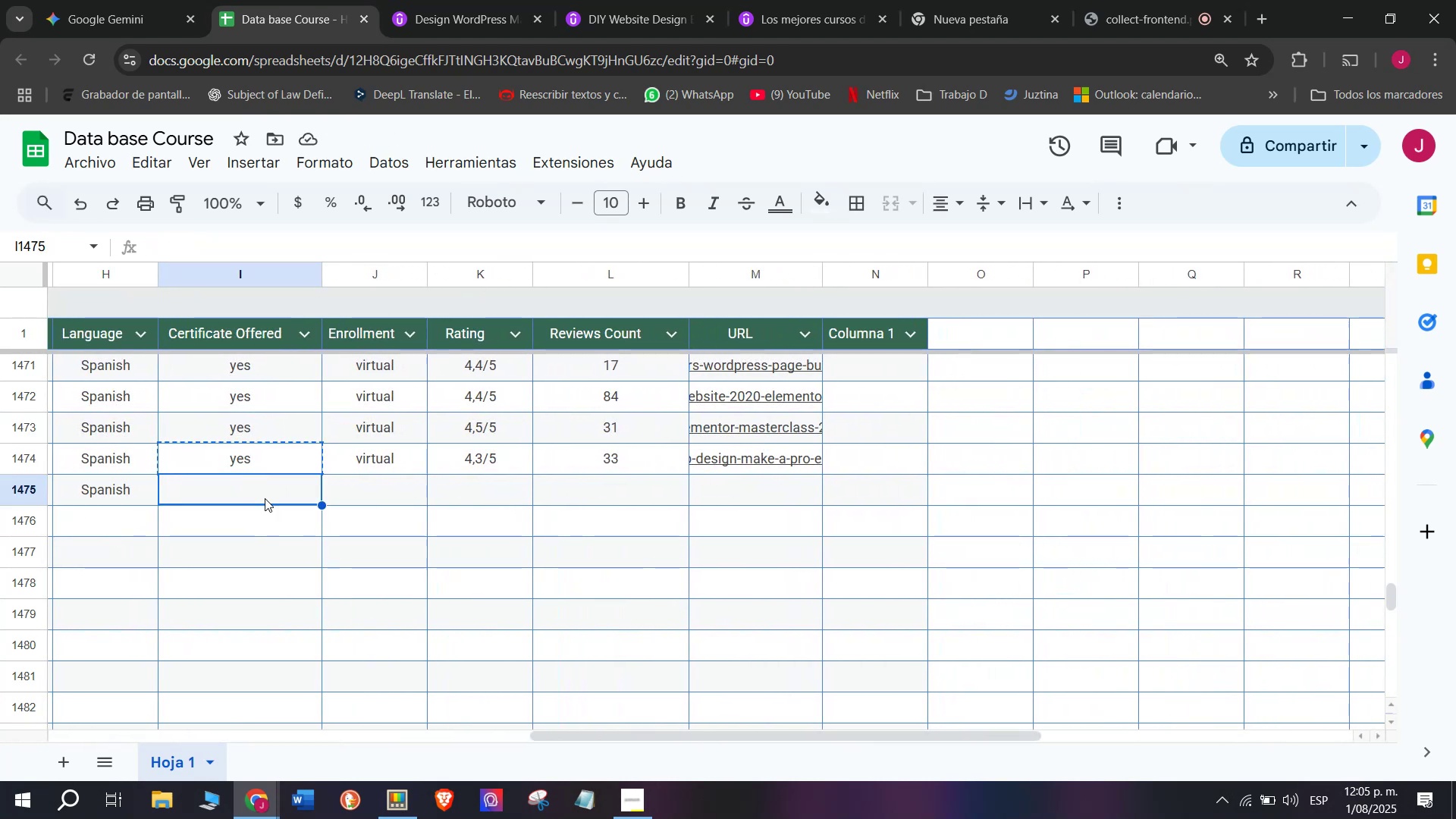 
key(Control+ControlLeft)
 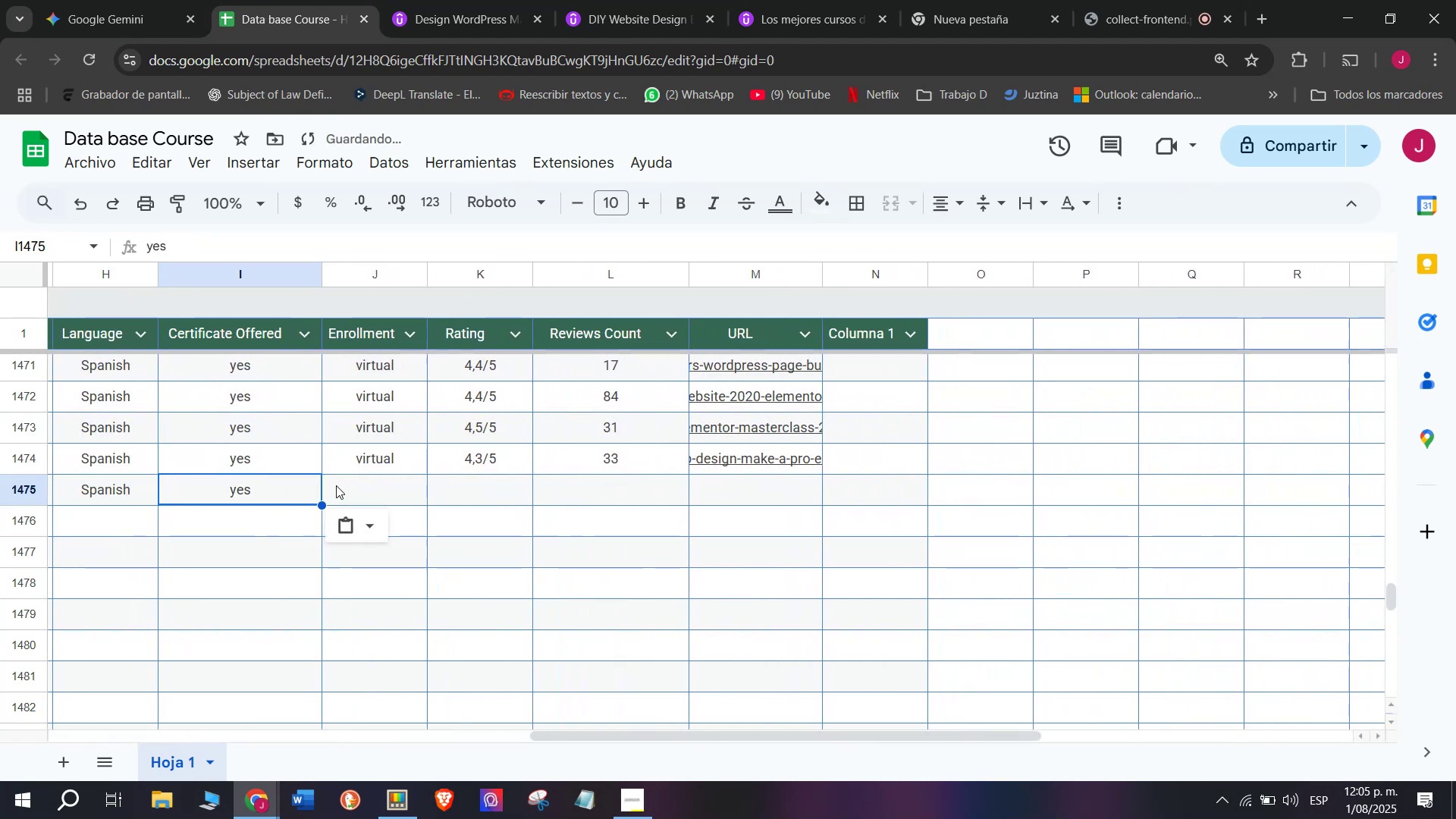 
key(Z)
 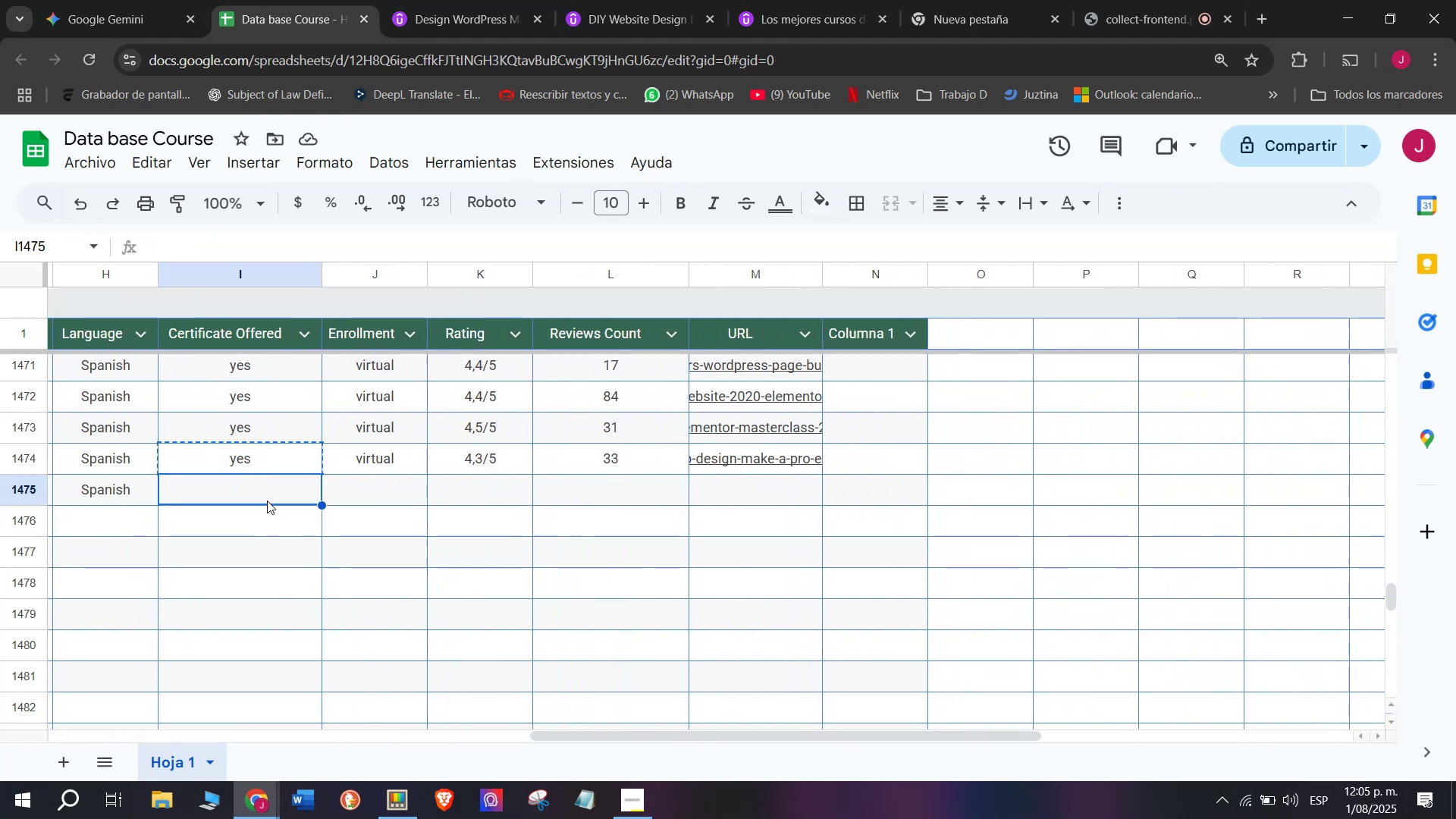 
key(Control+V)
 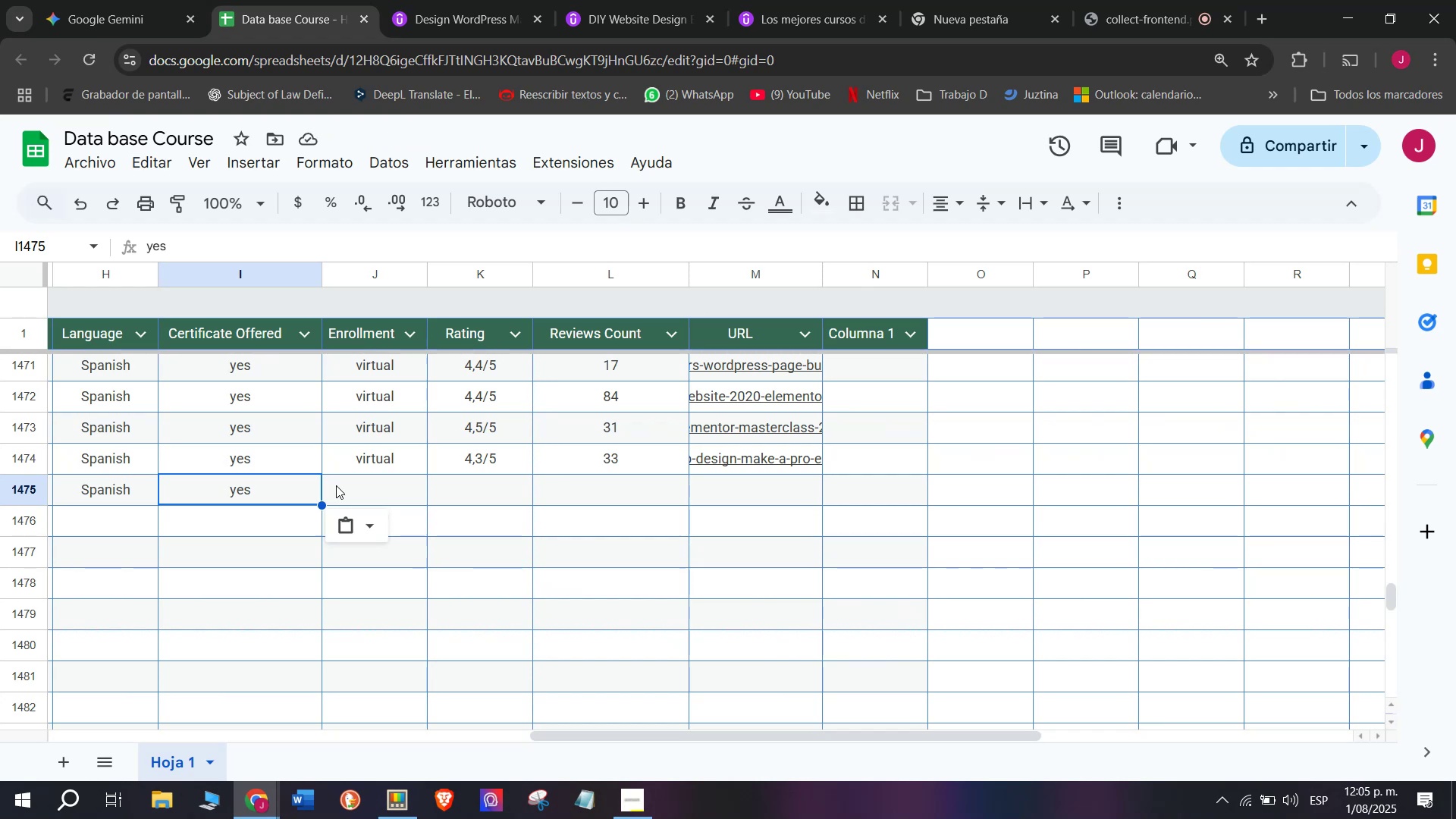 
wait(14.6)
 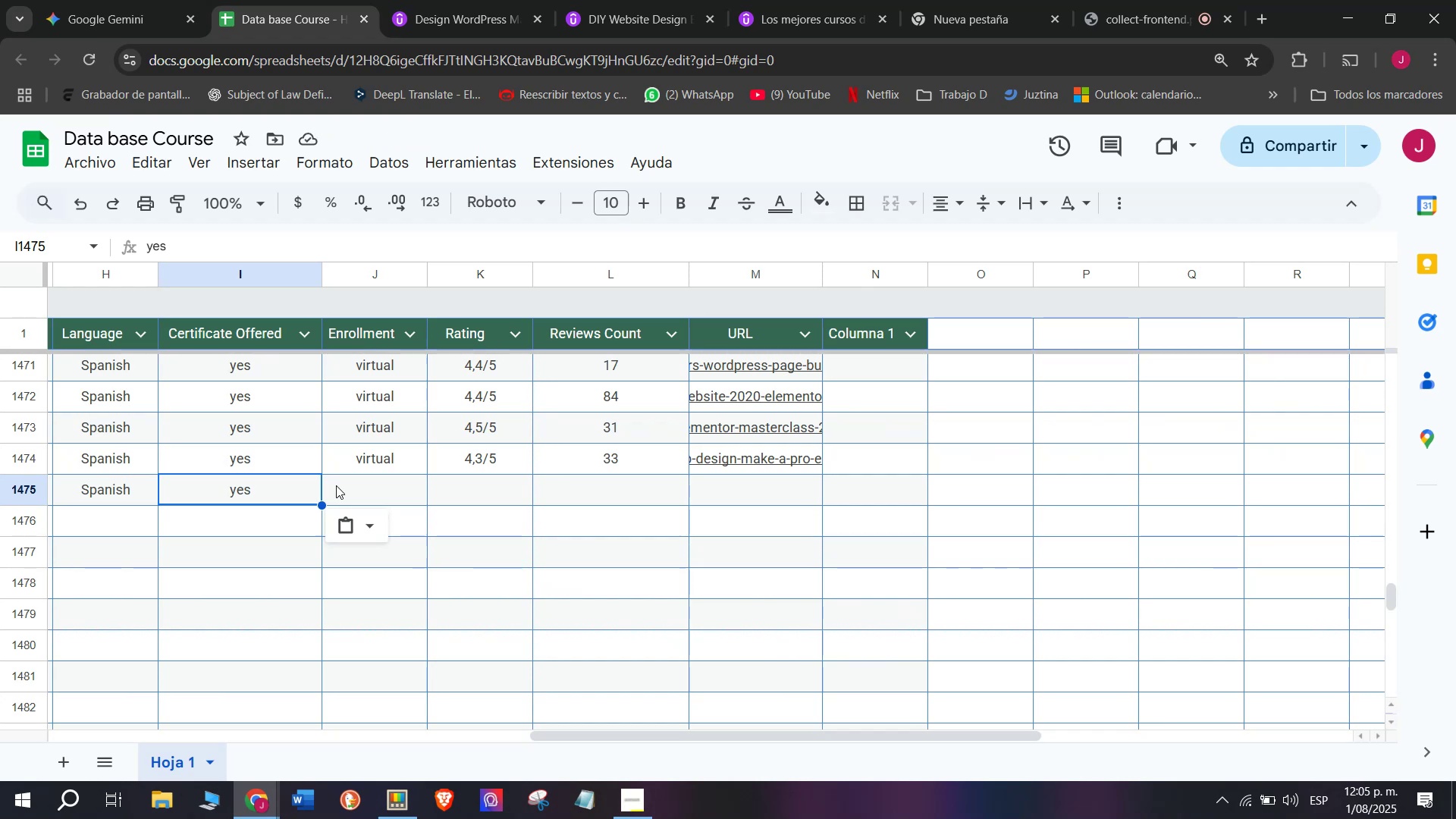 
double_click([375, 451])
 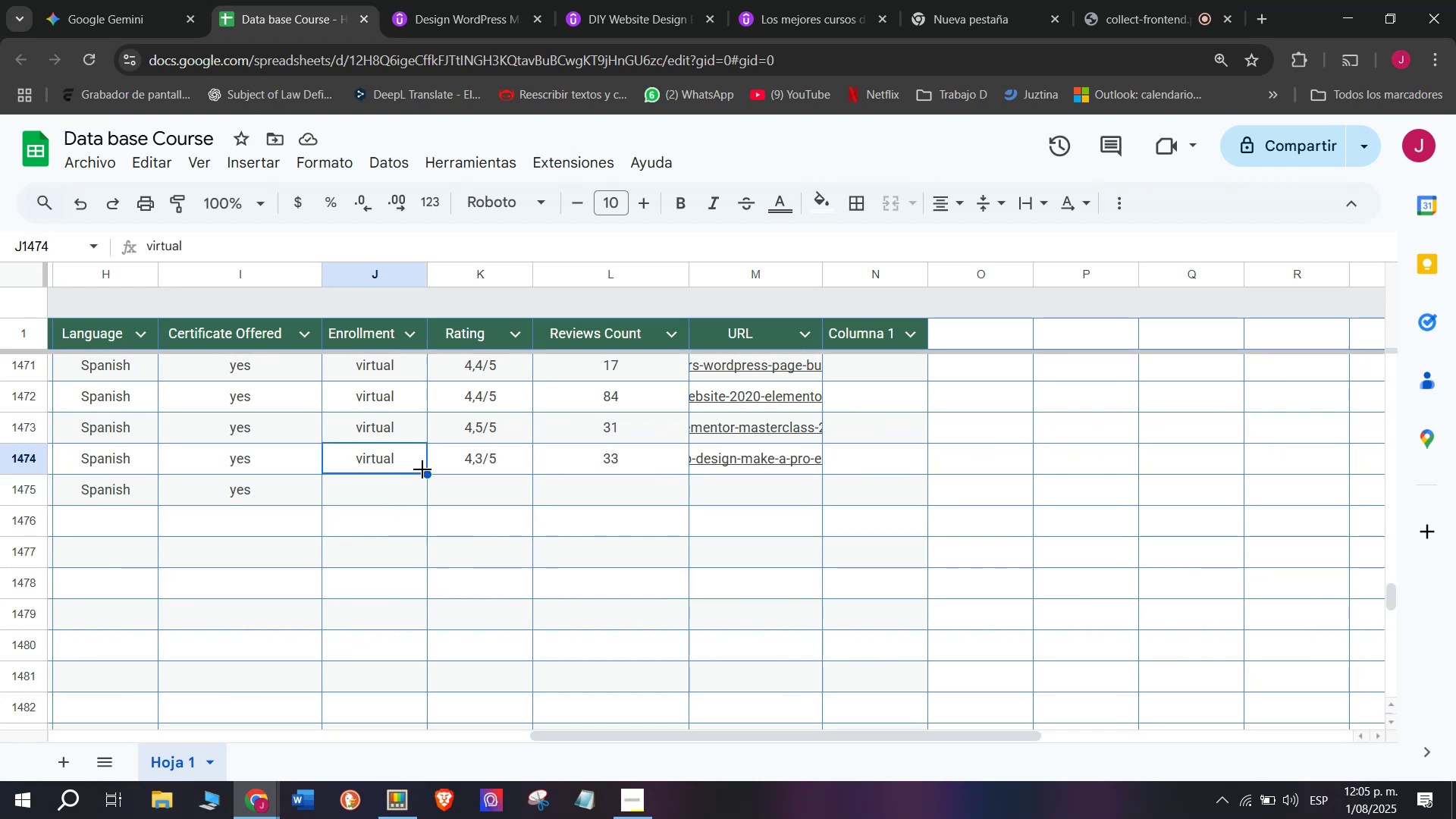 
left_click_drag(start_coordinate=[428, 477], to_coordinate=[427, 500])
 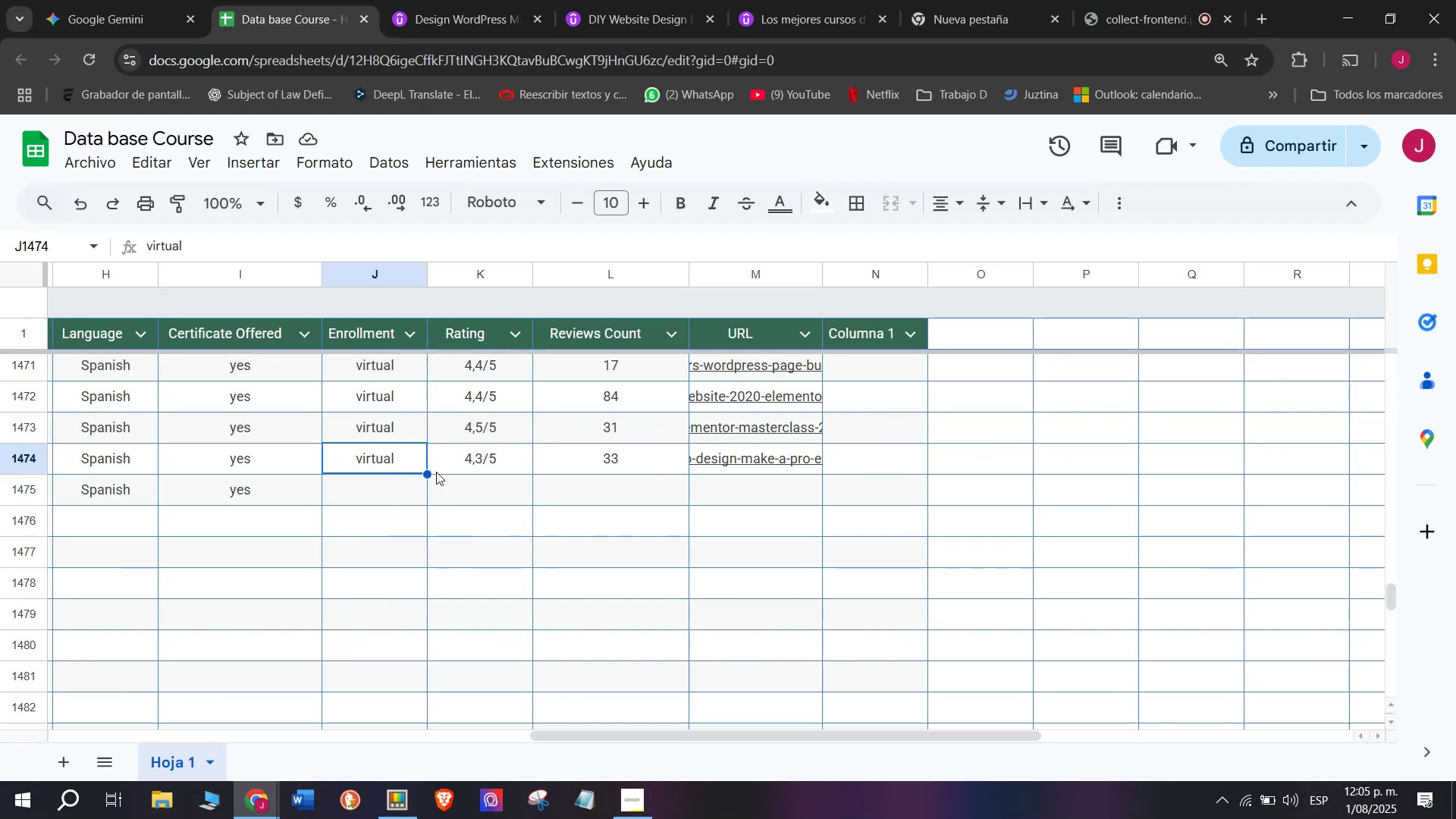 
left_click_drag(start_coordinate=[427, 473], to_coordinate=[413, 499])
 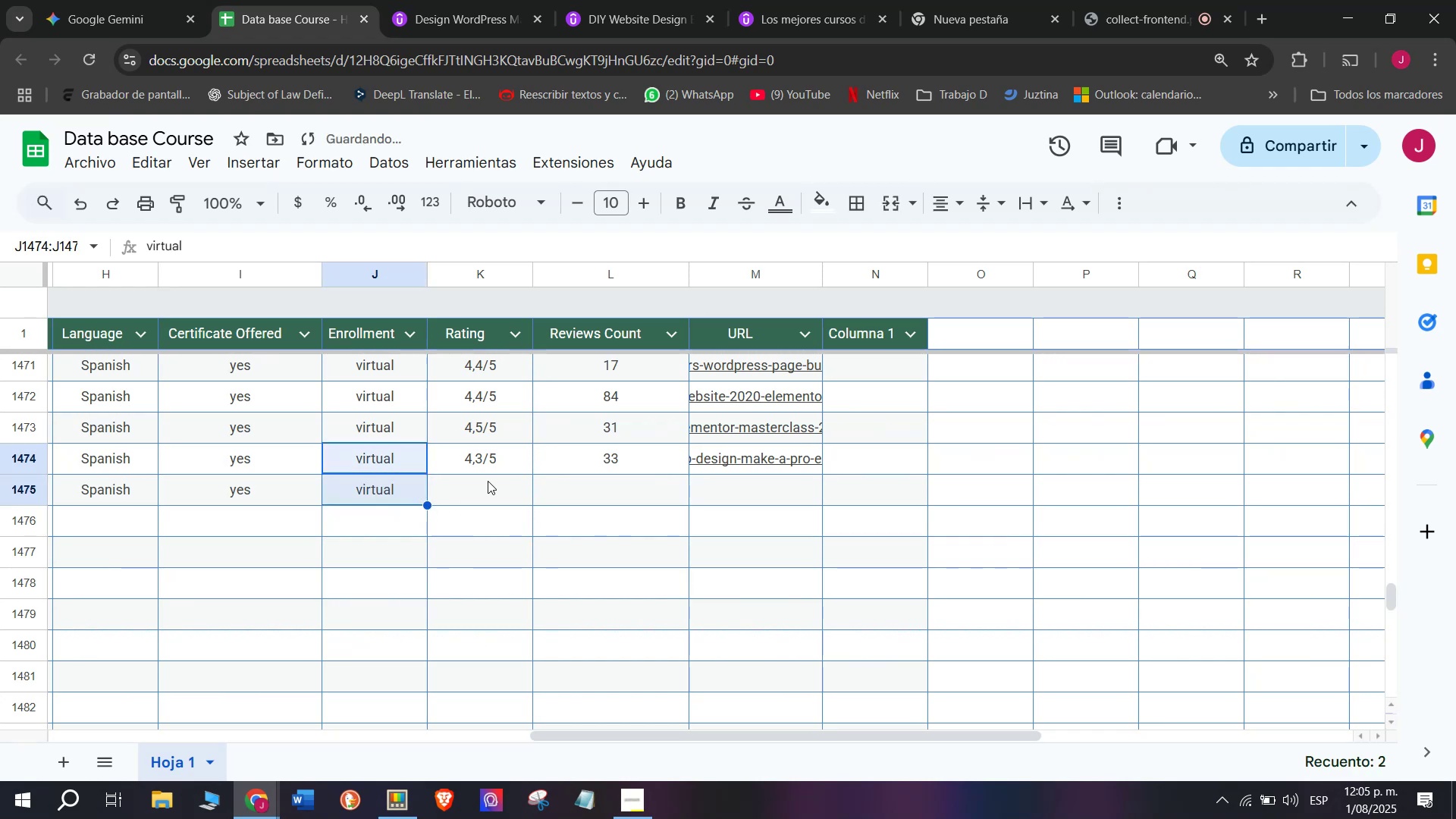 
left_click([491, 481])
 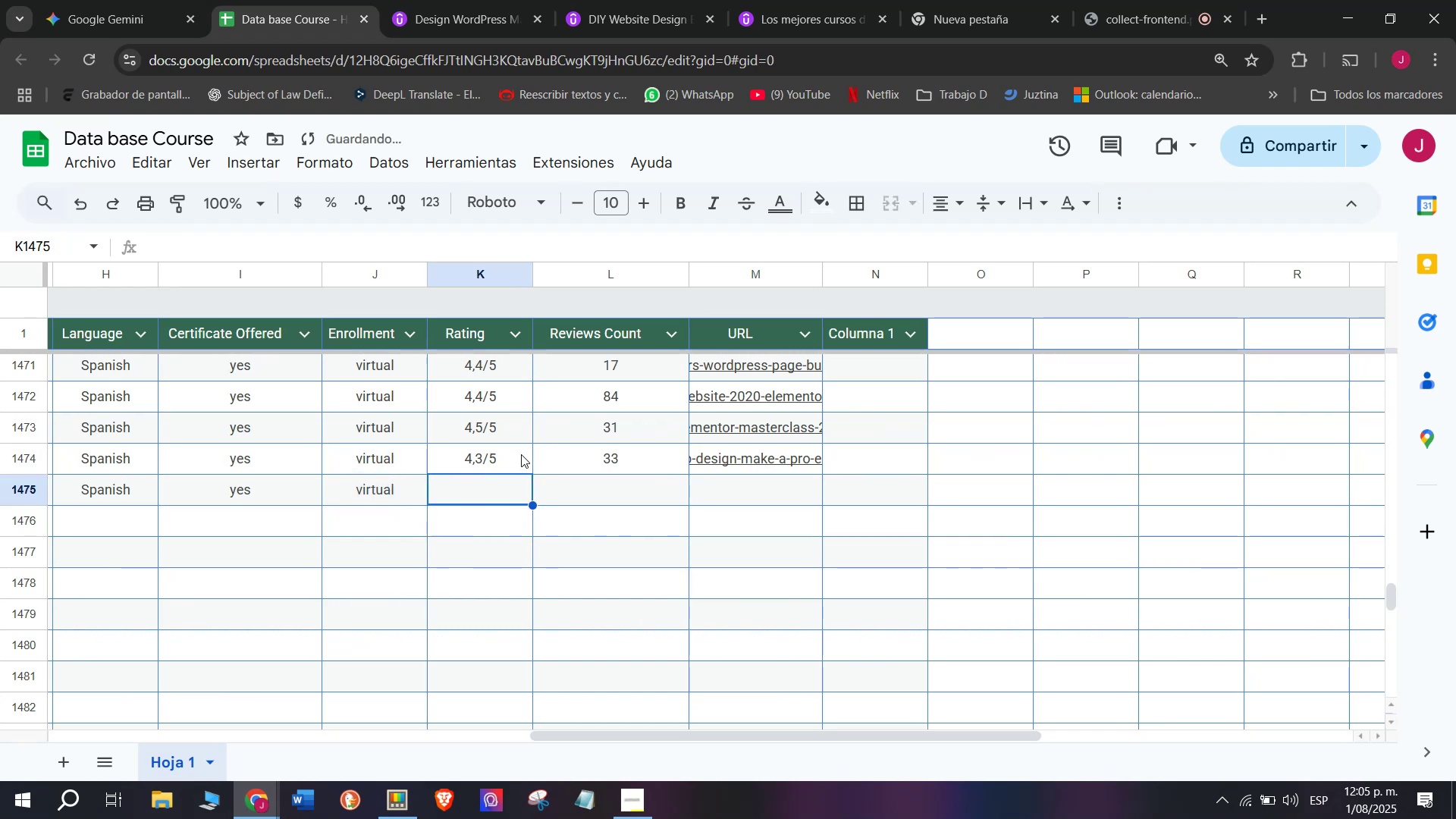 
left_click([519, 459])
 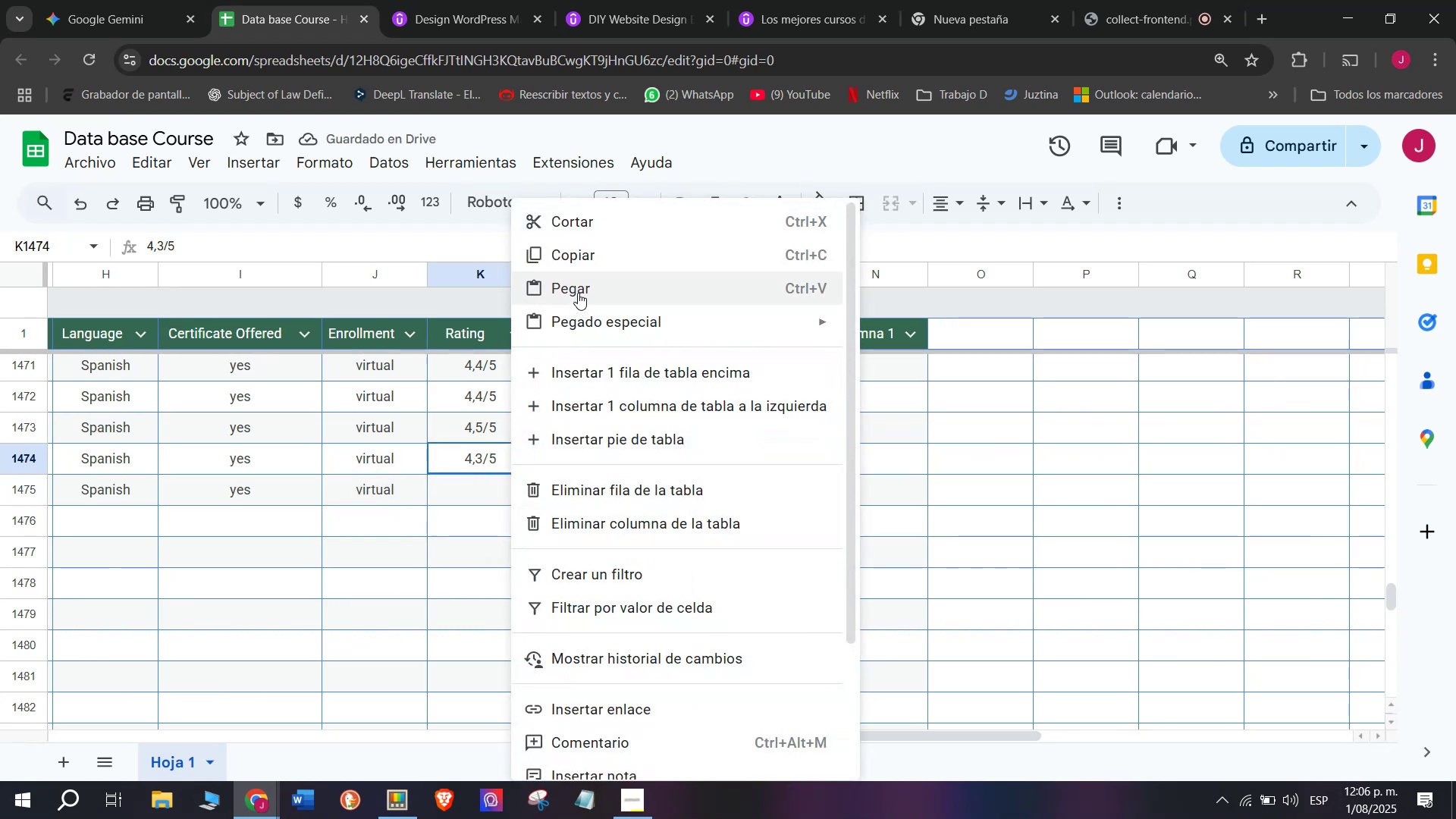 
left_click([589, 266])
 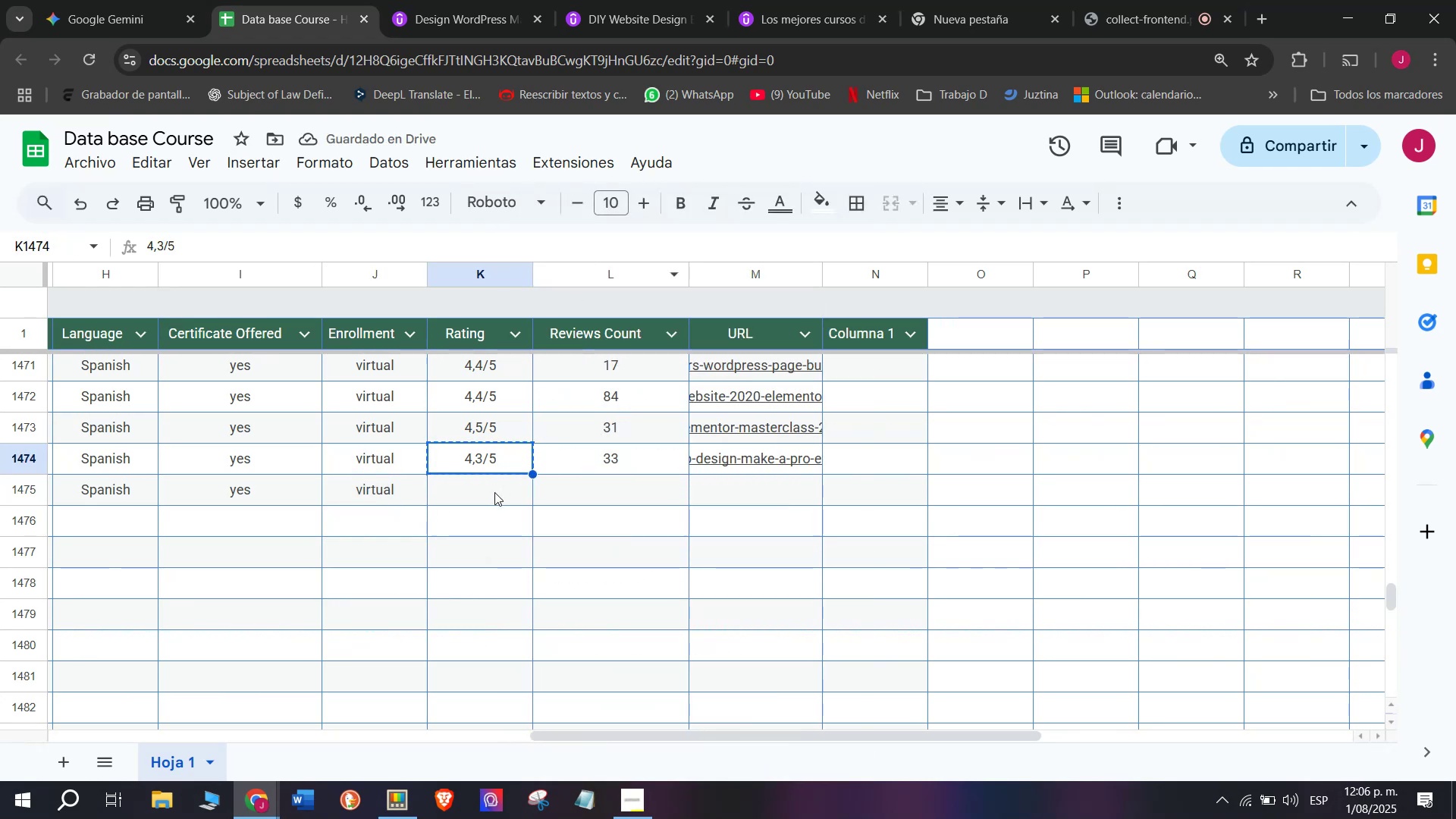 
left_click([493, 492])
 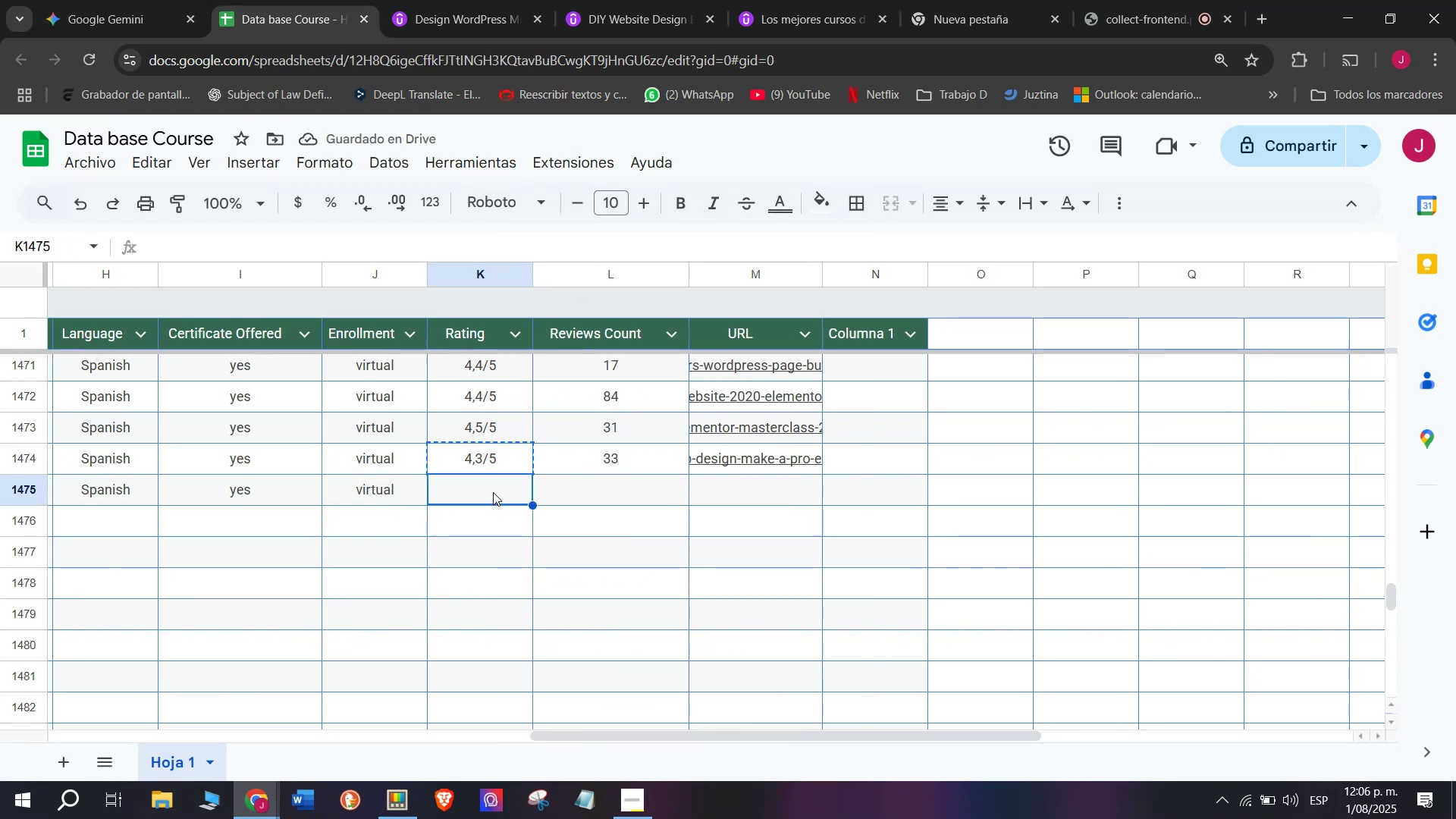 
right_click([493, 492])
 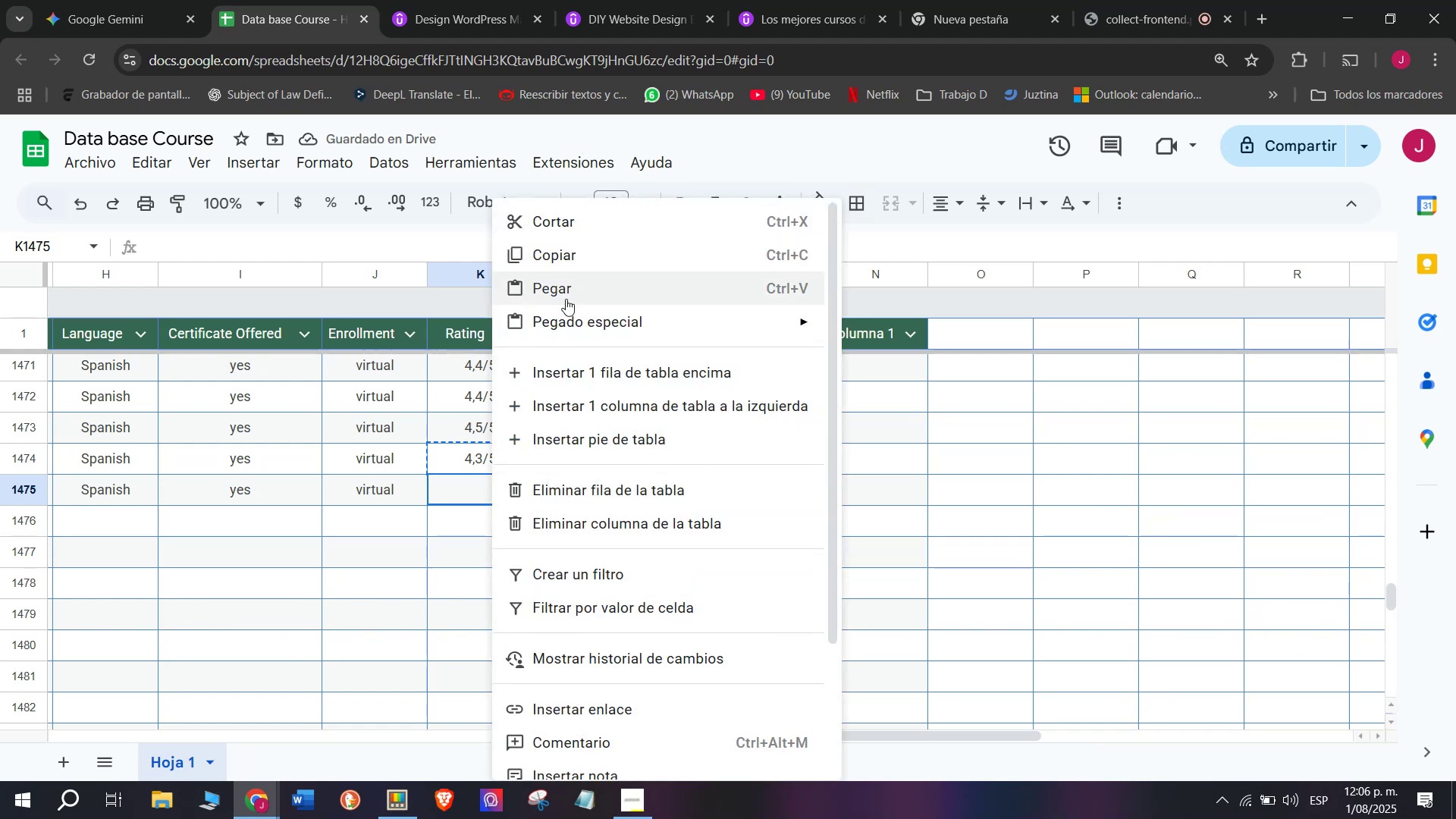 
left_click([567, 293])
 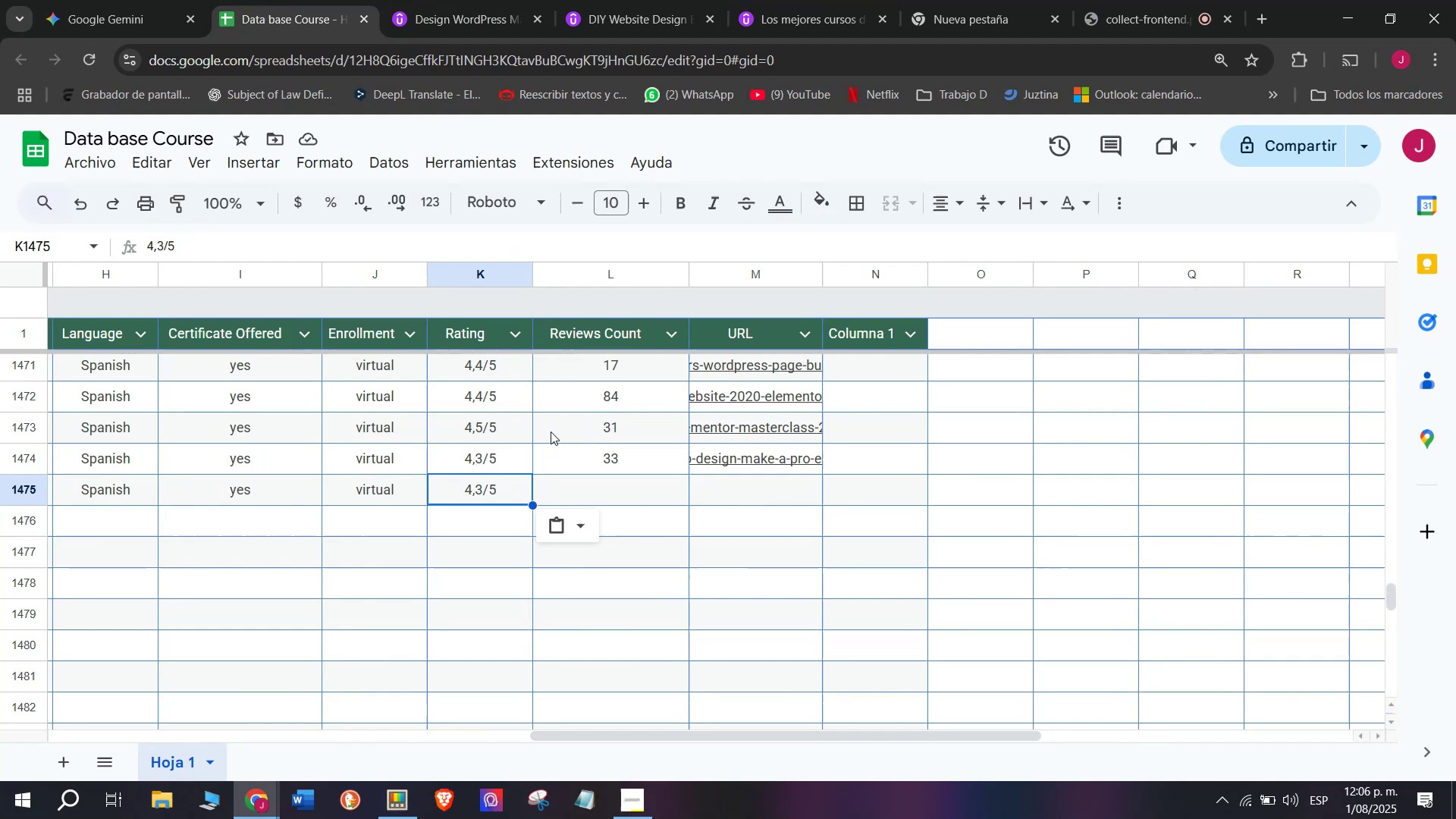 
wait(13.98)
 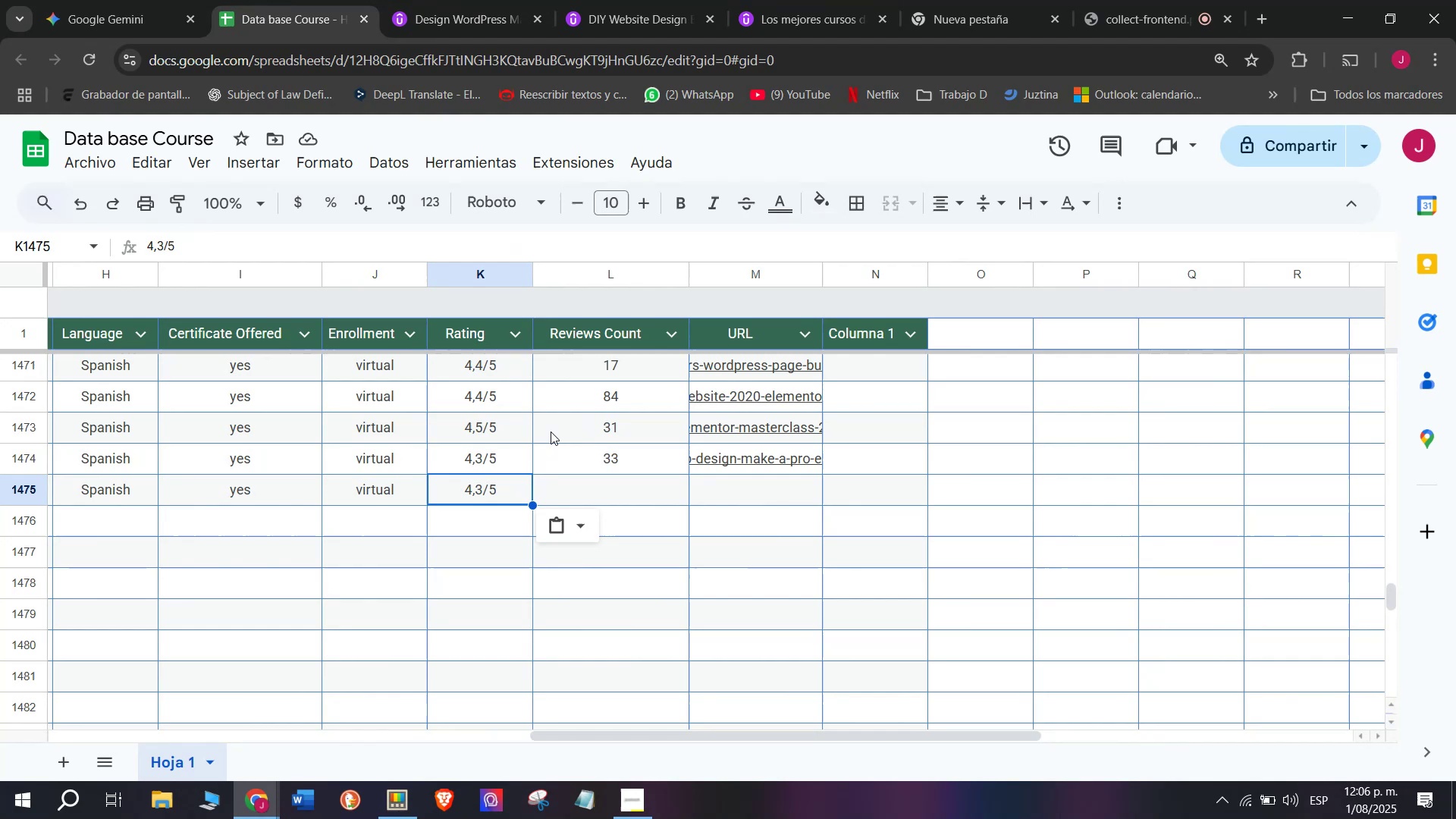 
left_click([610, 482])
 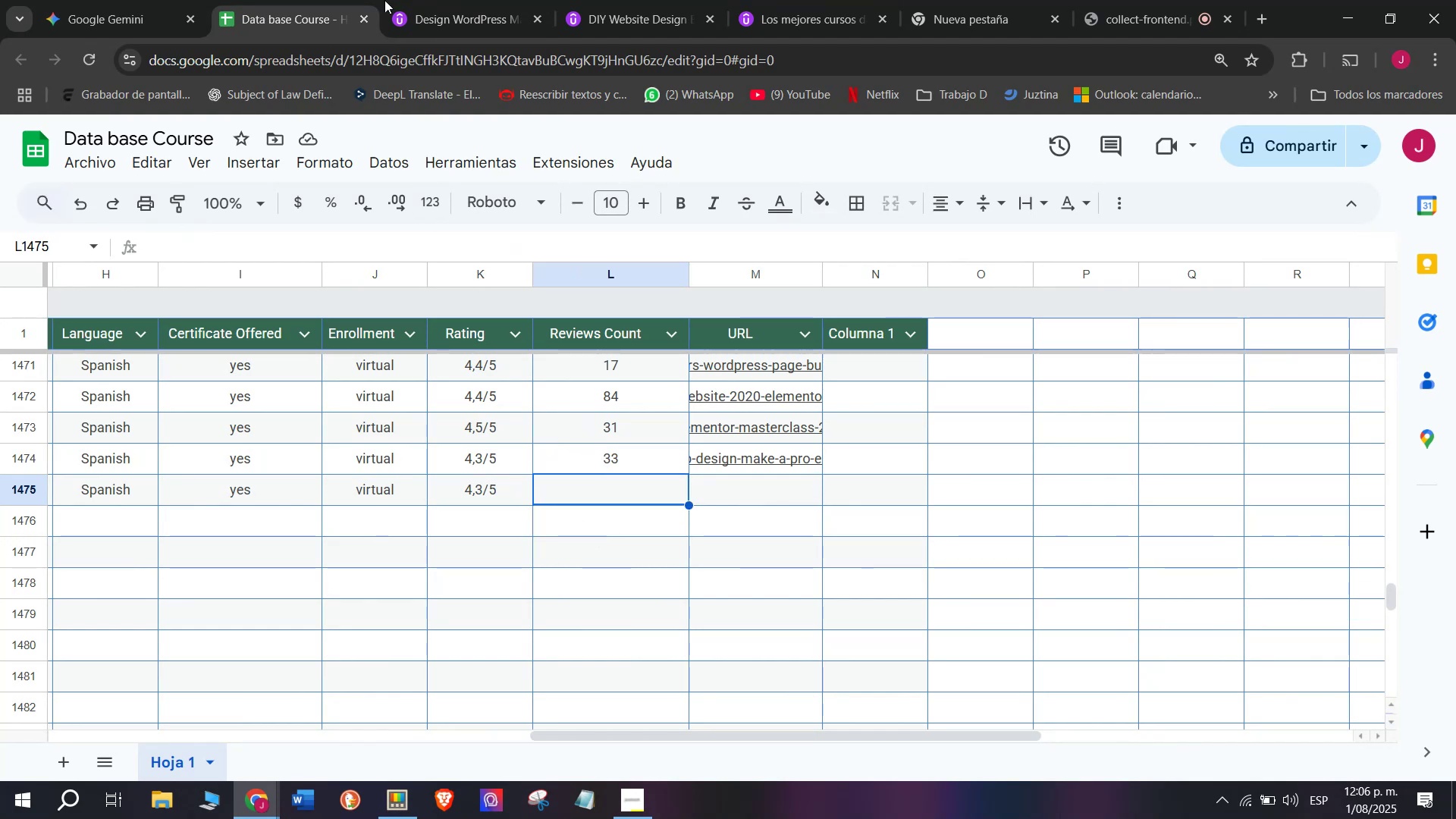 
left_click([425, 0])
 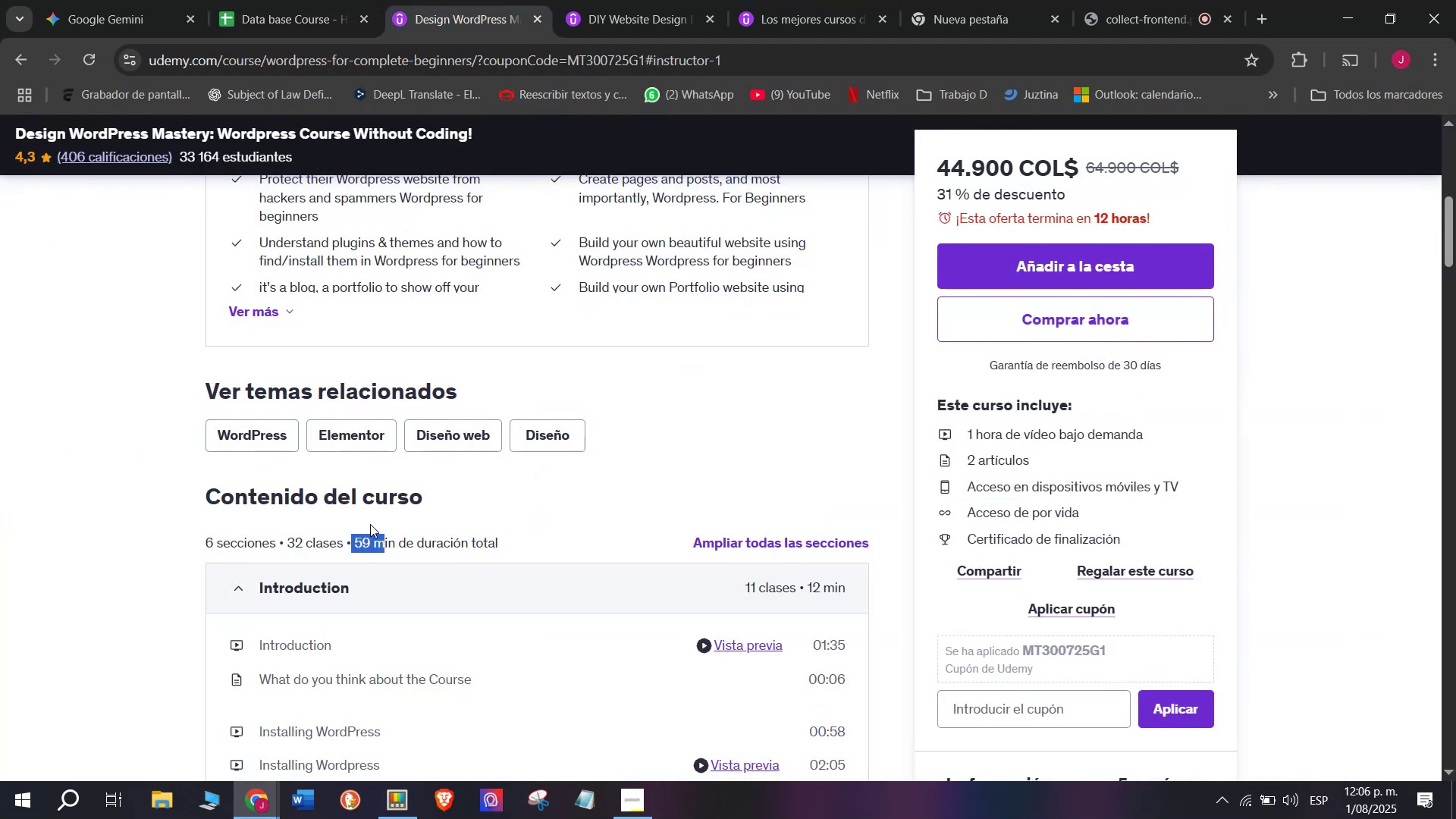 
scroll: coordinate [370, 524], scroll_direction: up, amount: 3.0
 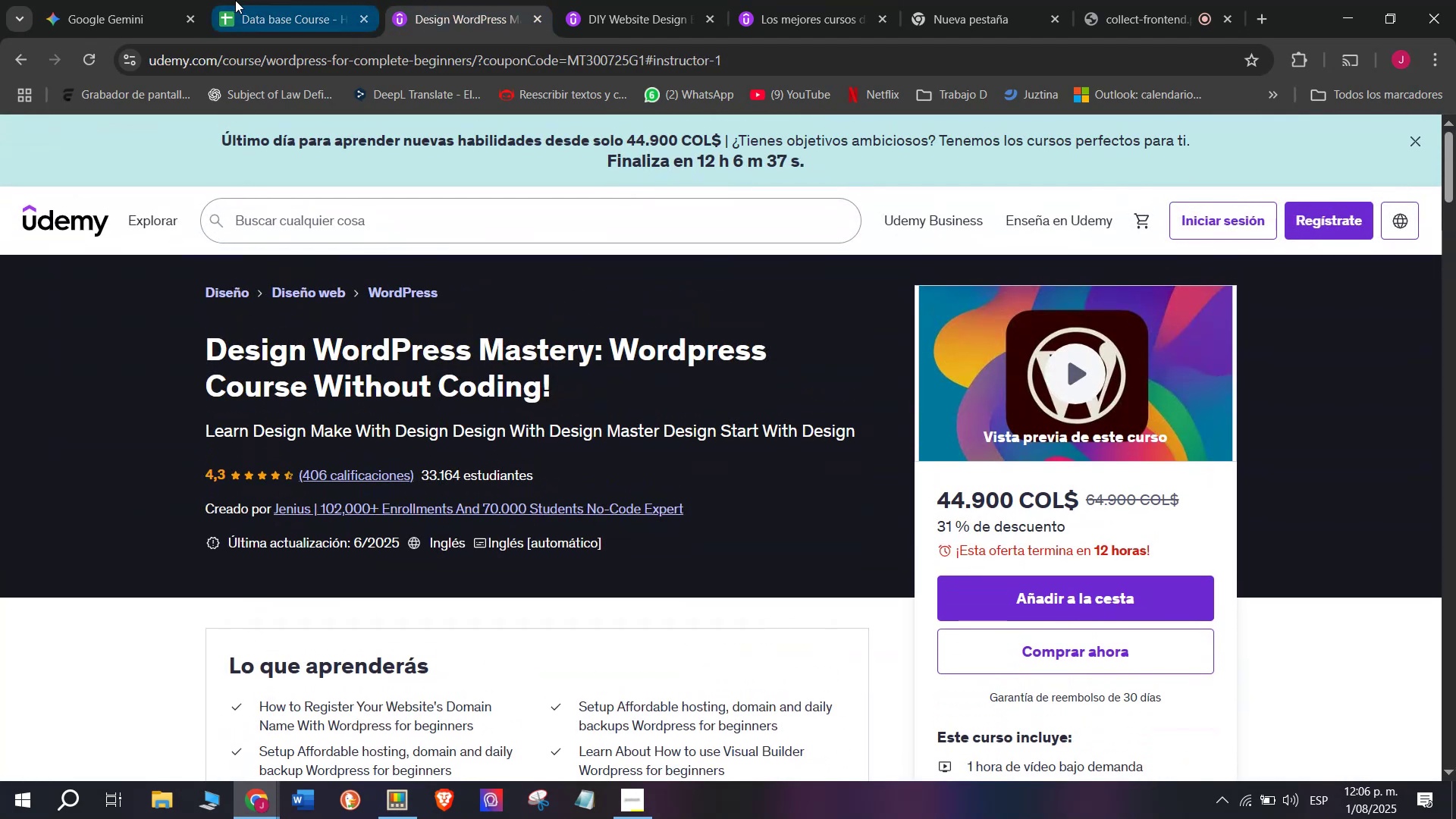 
left_click([235, 0])
 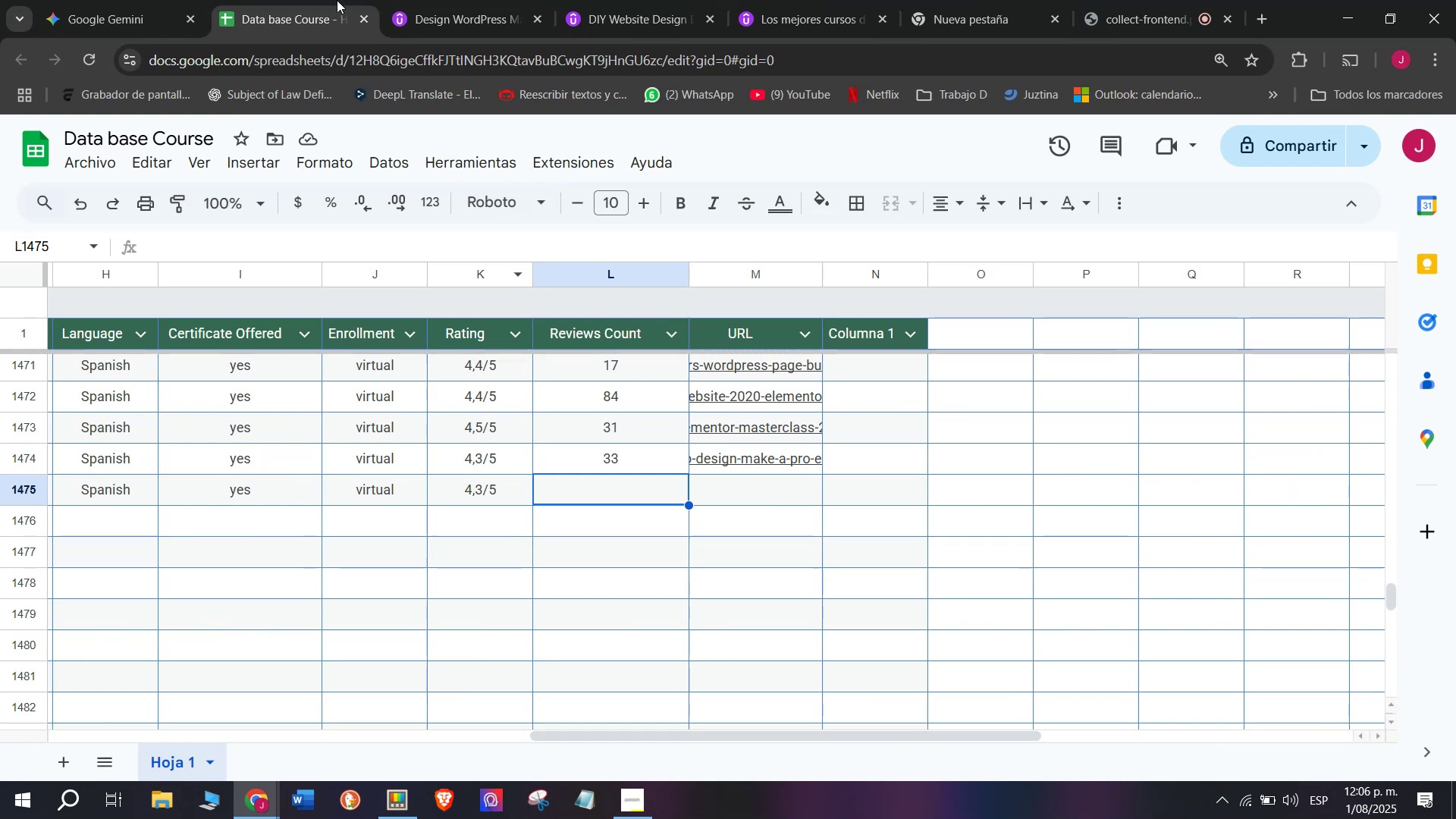 
left_click([488, 0])
 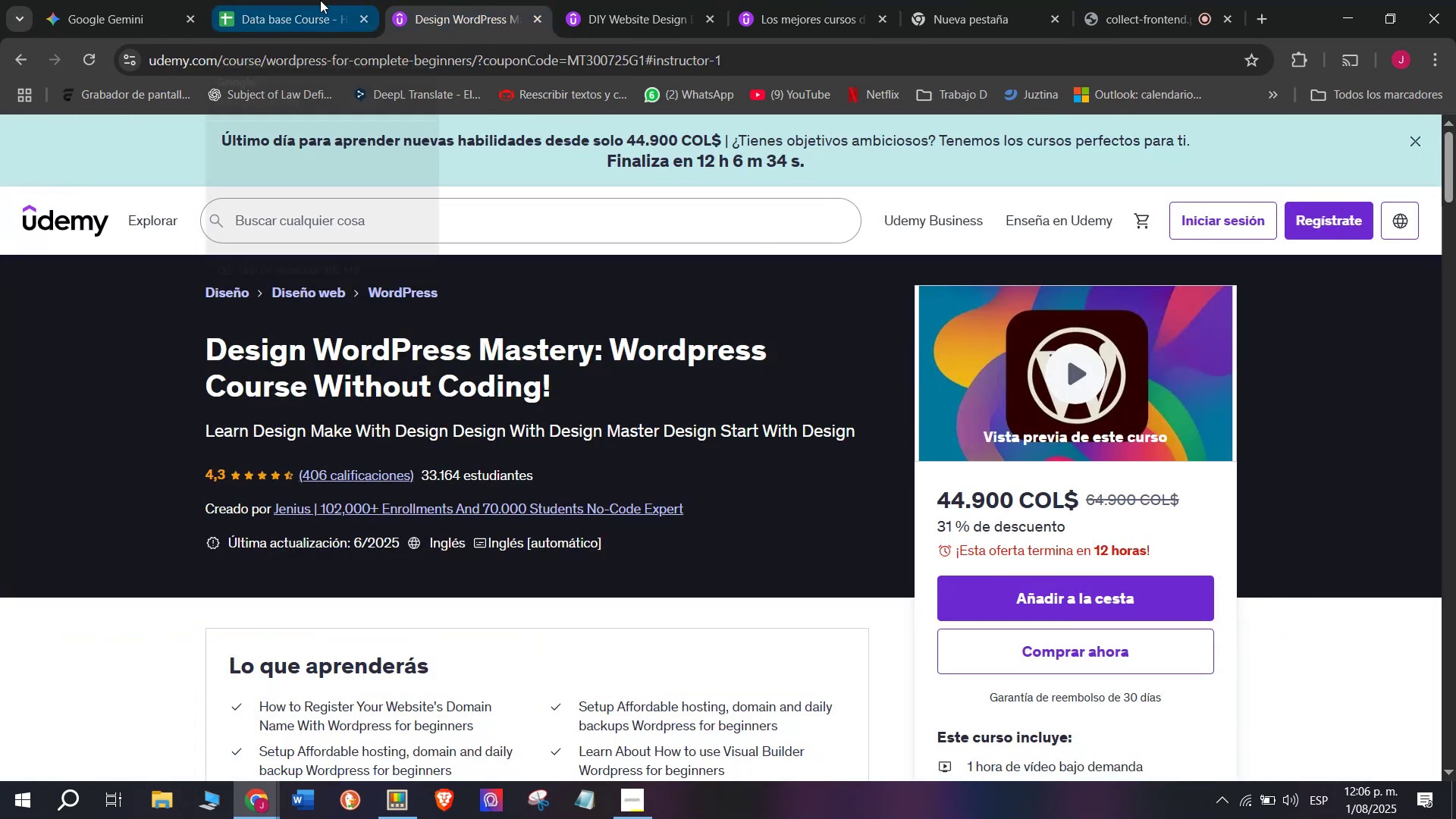 
left_click([316, 0])
 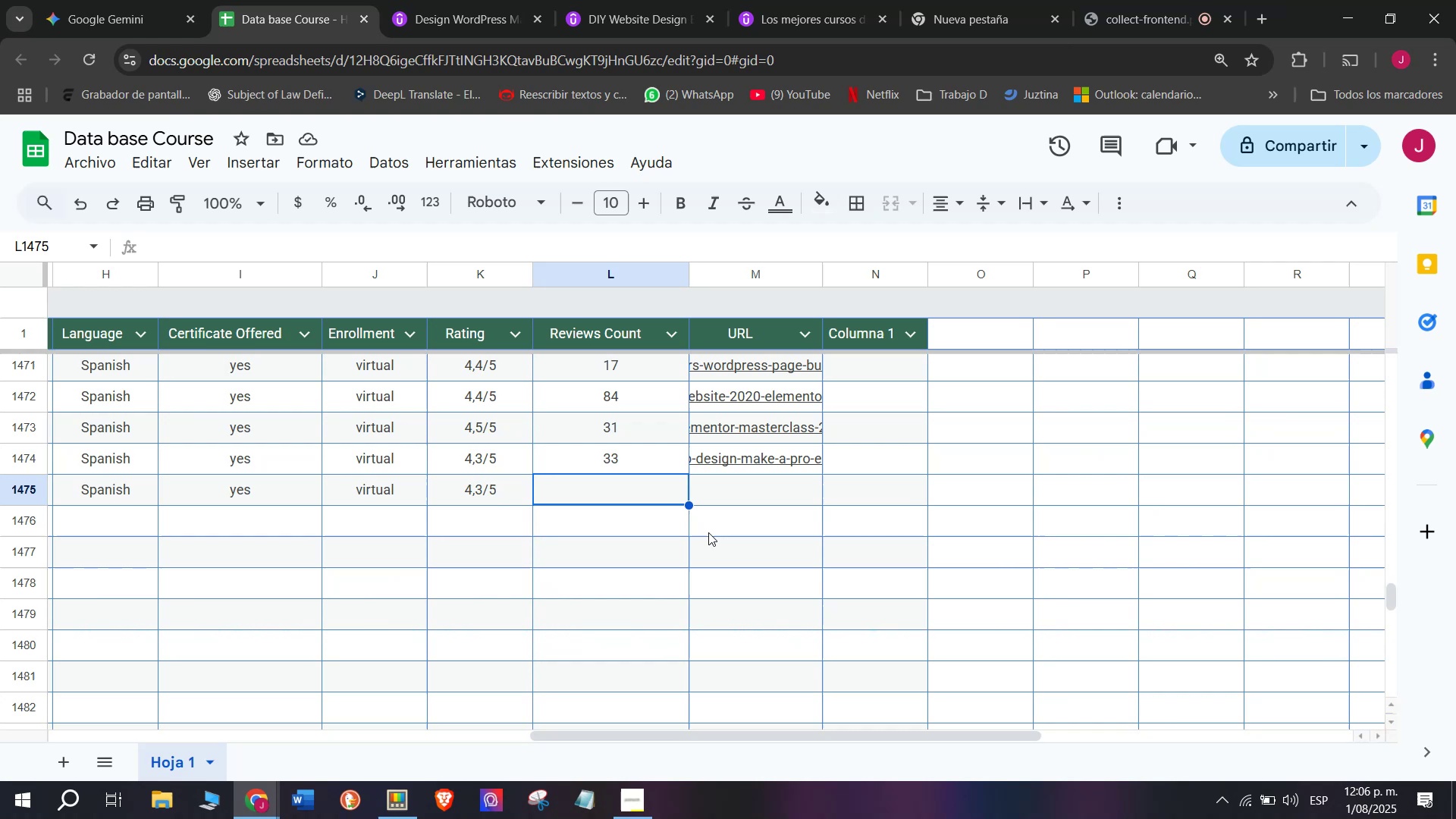 
wait(12.64)
 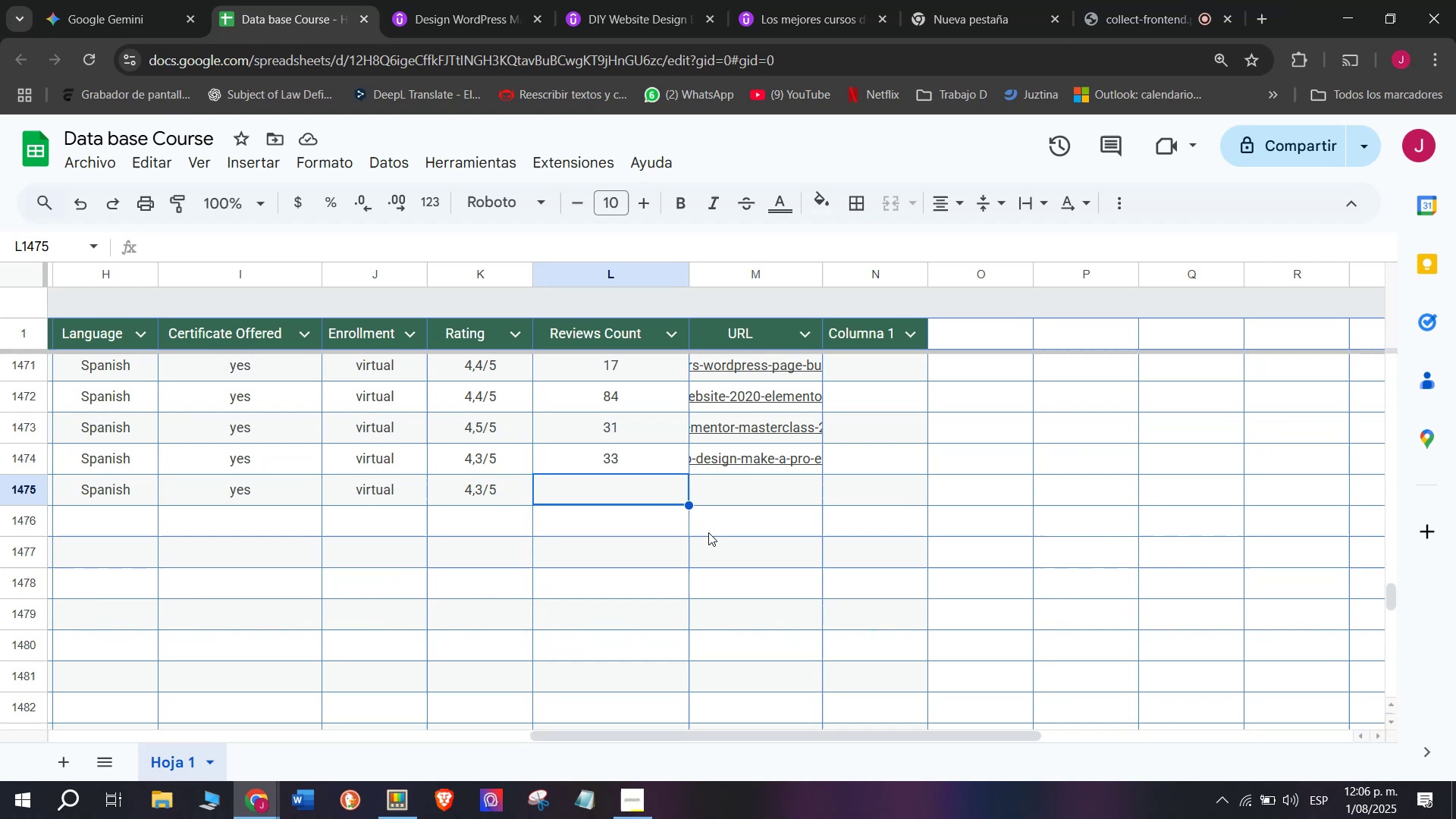 
left_click([403, 0])
 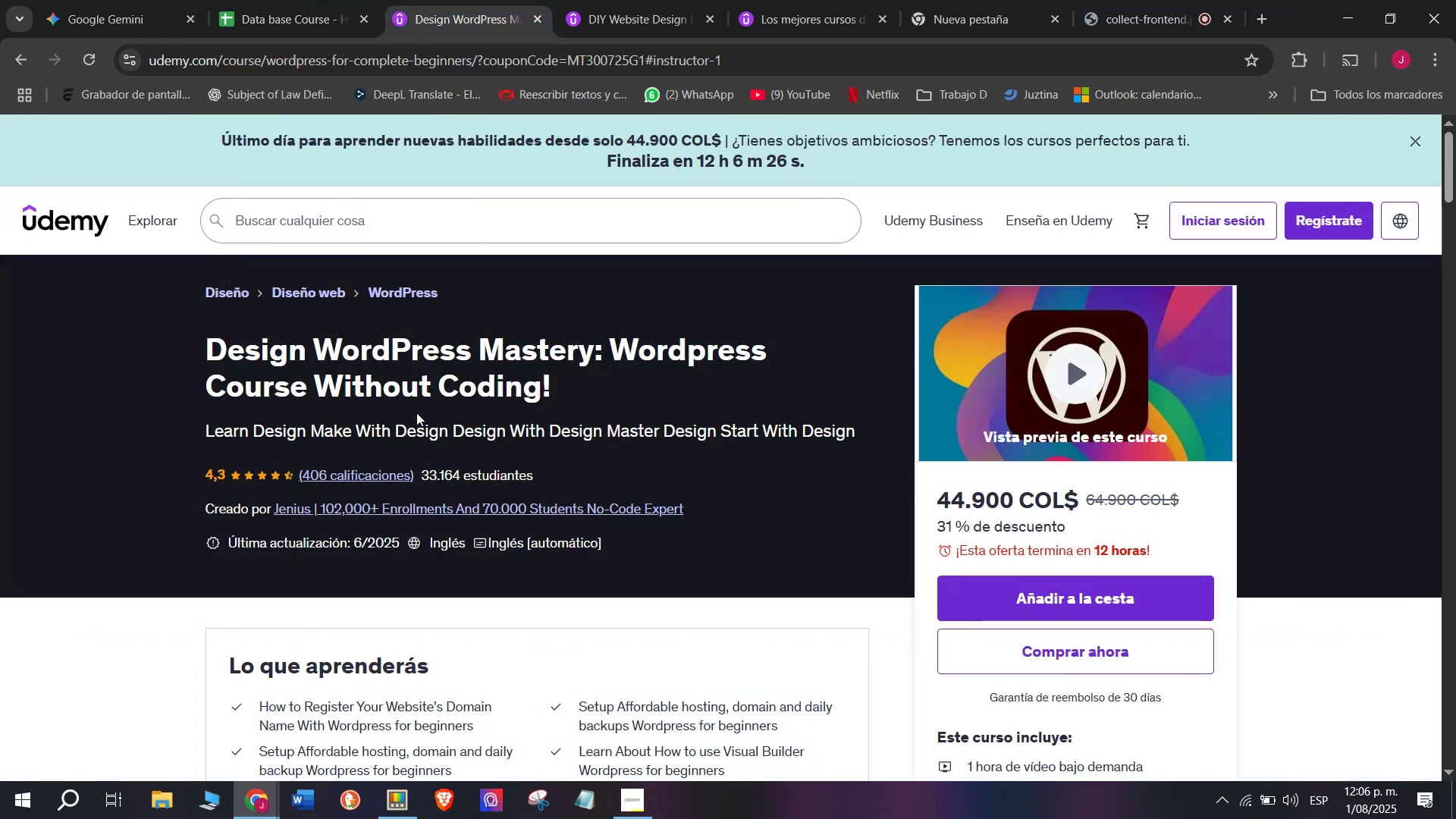 
left_click([274, 0])
 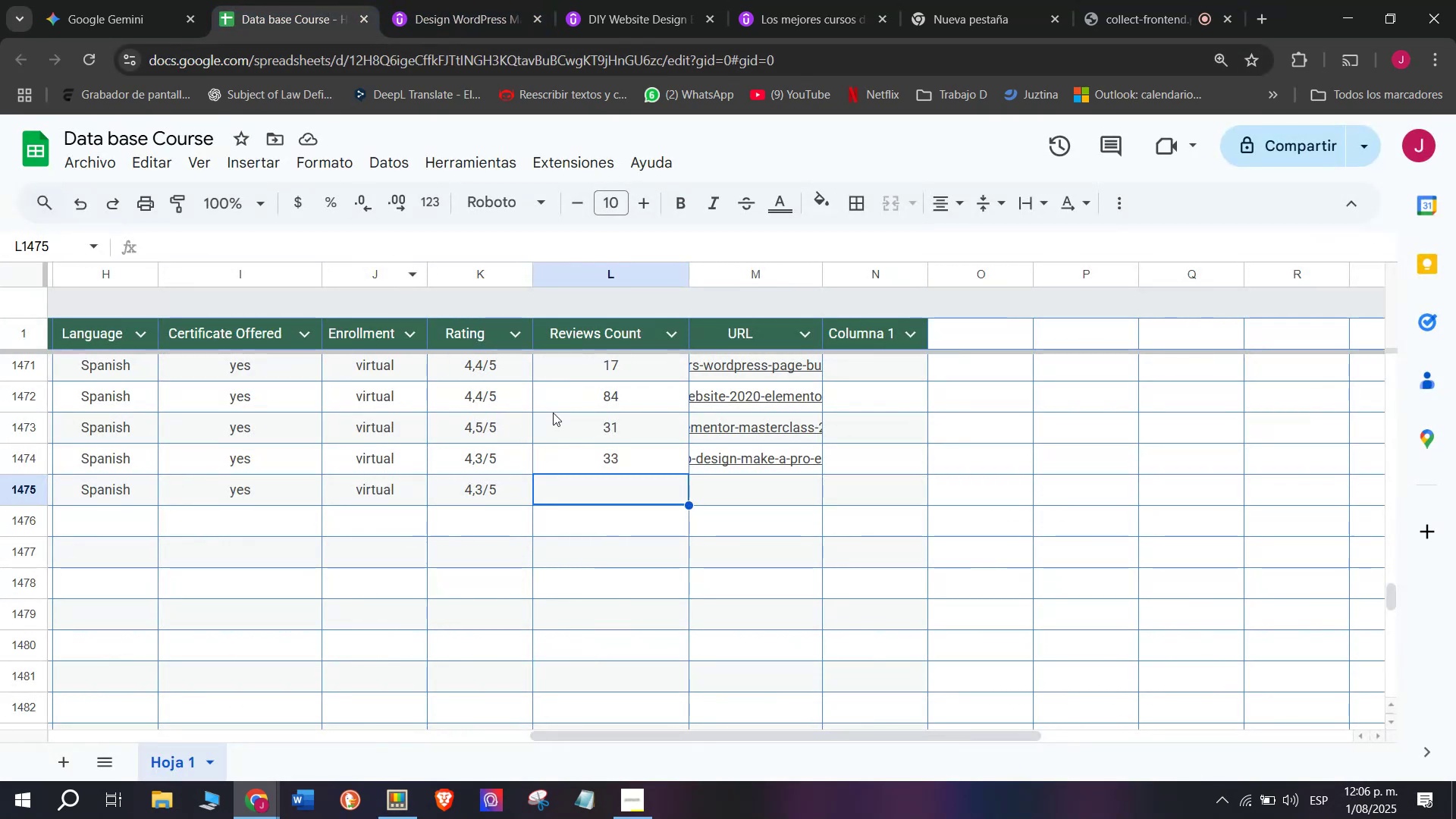 
left_click([444, 0])
 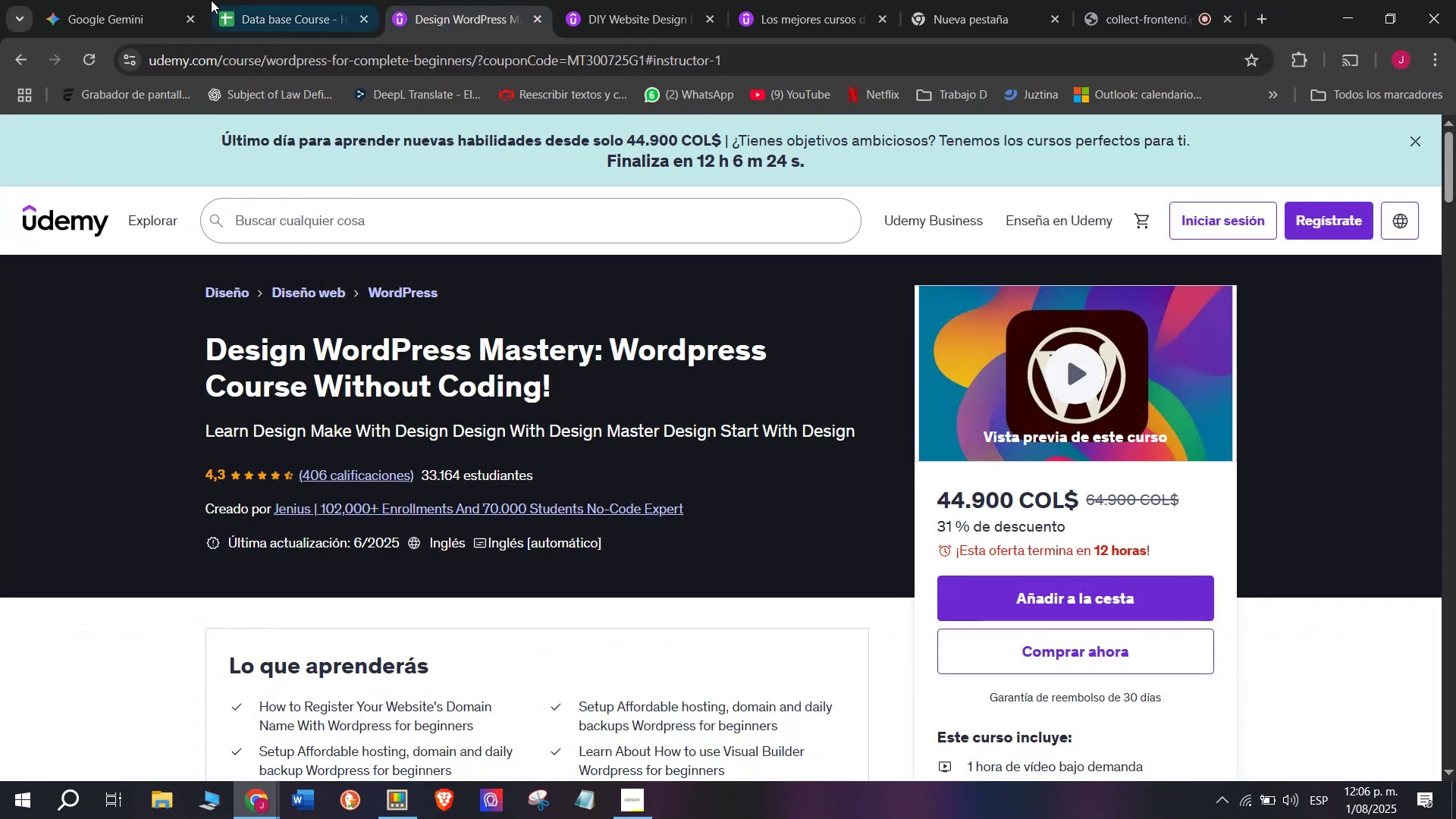 
left_click([268, 0])
 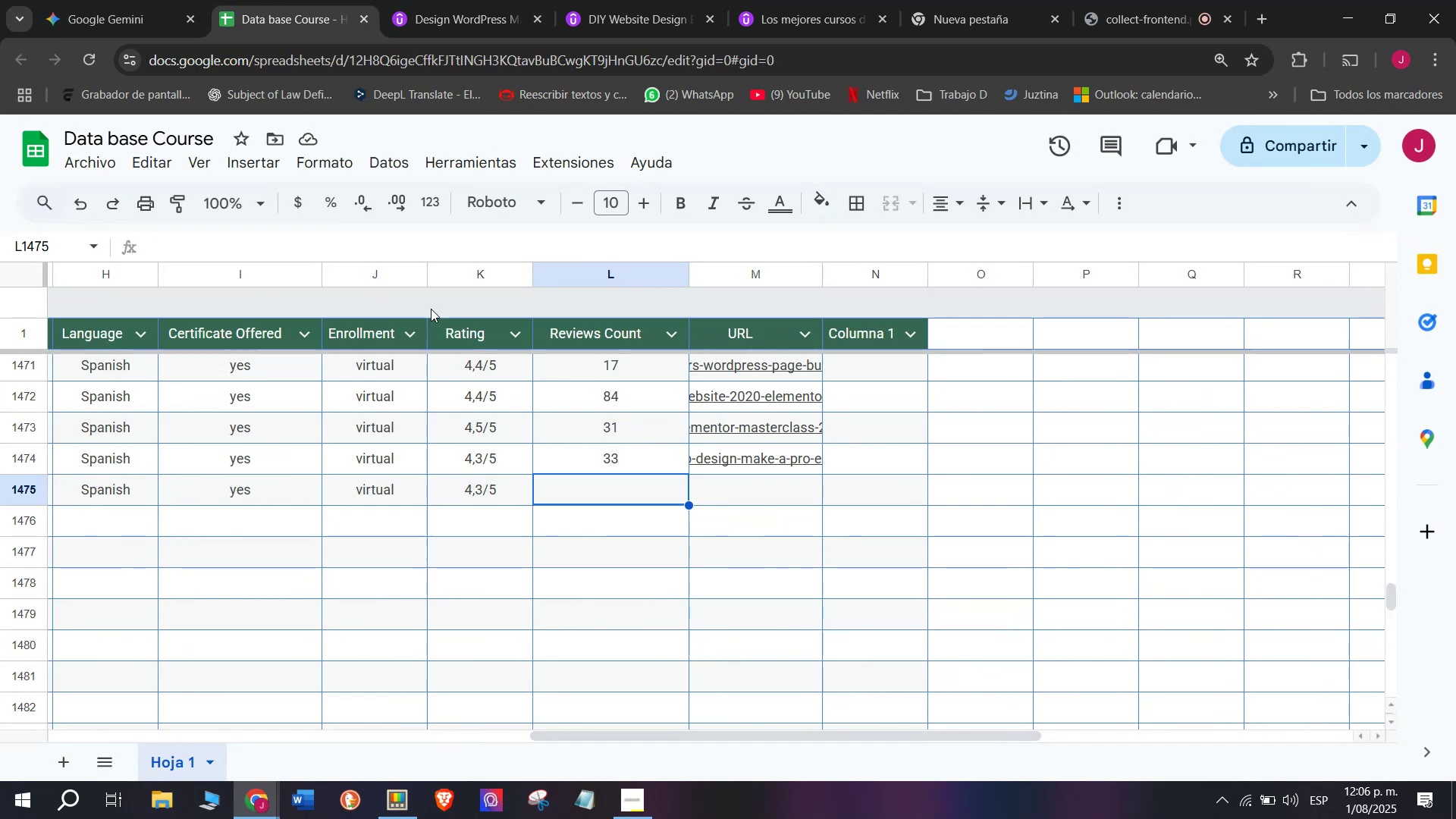 
type(406)
 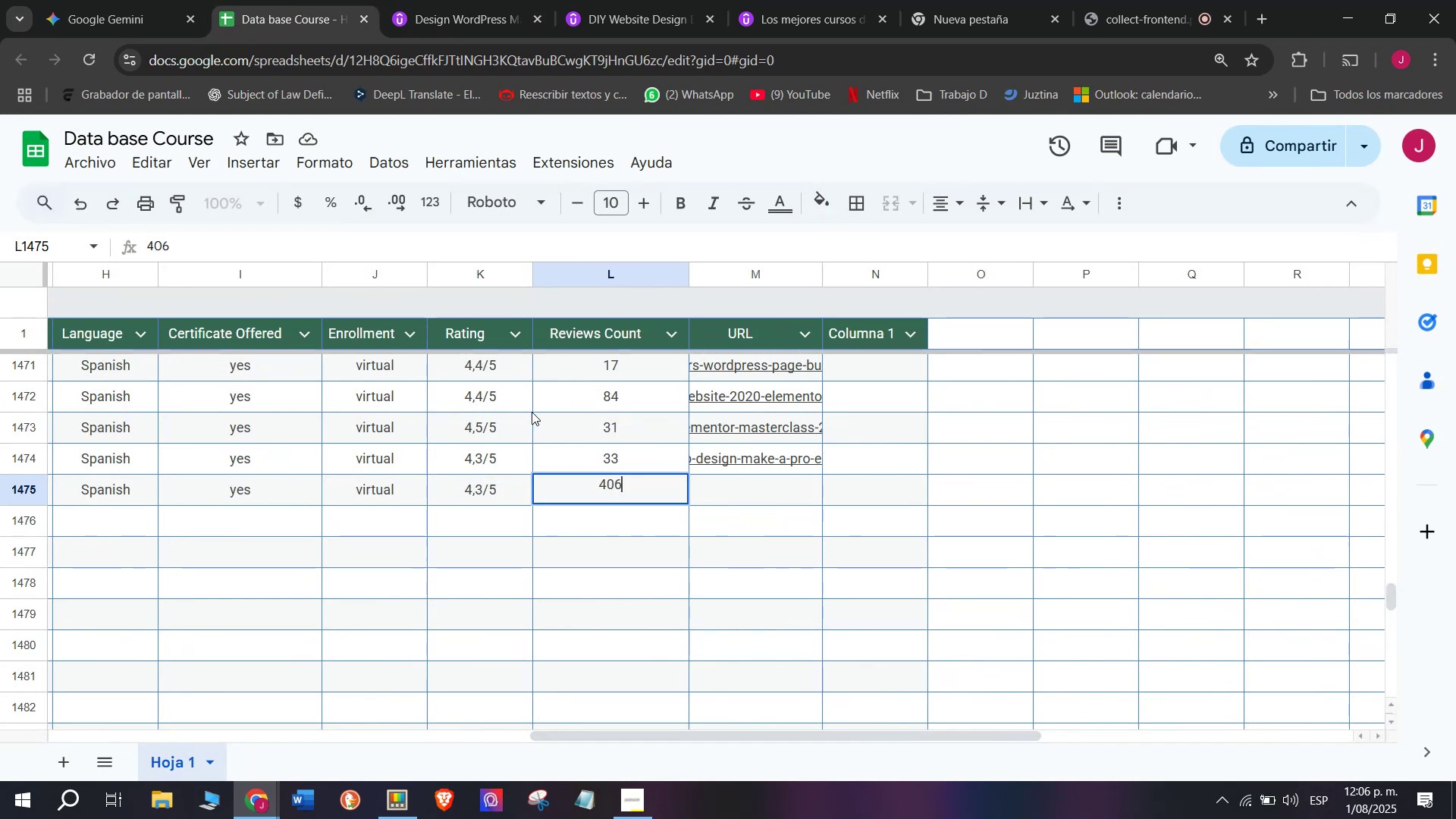 
left_click([751, 499])
 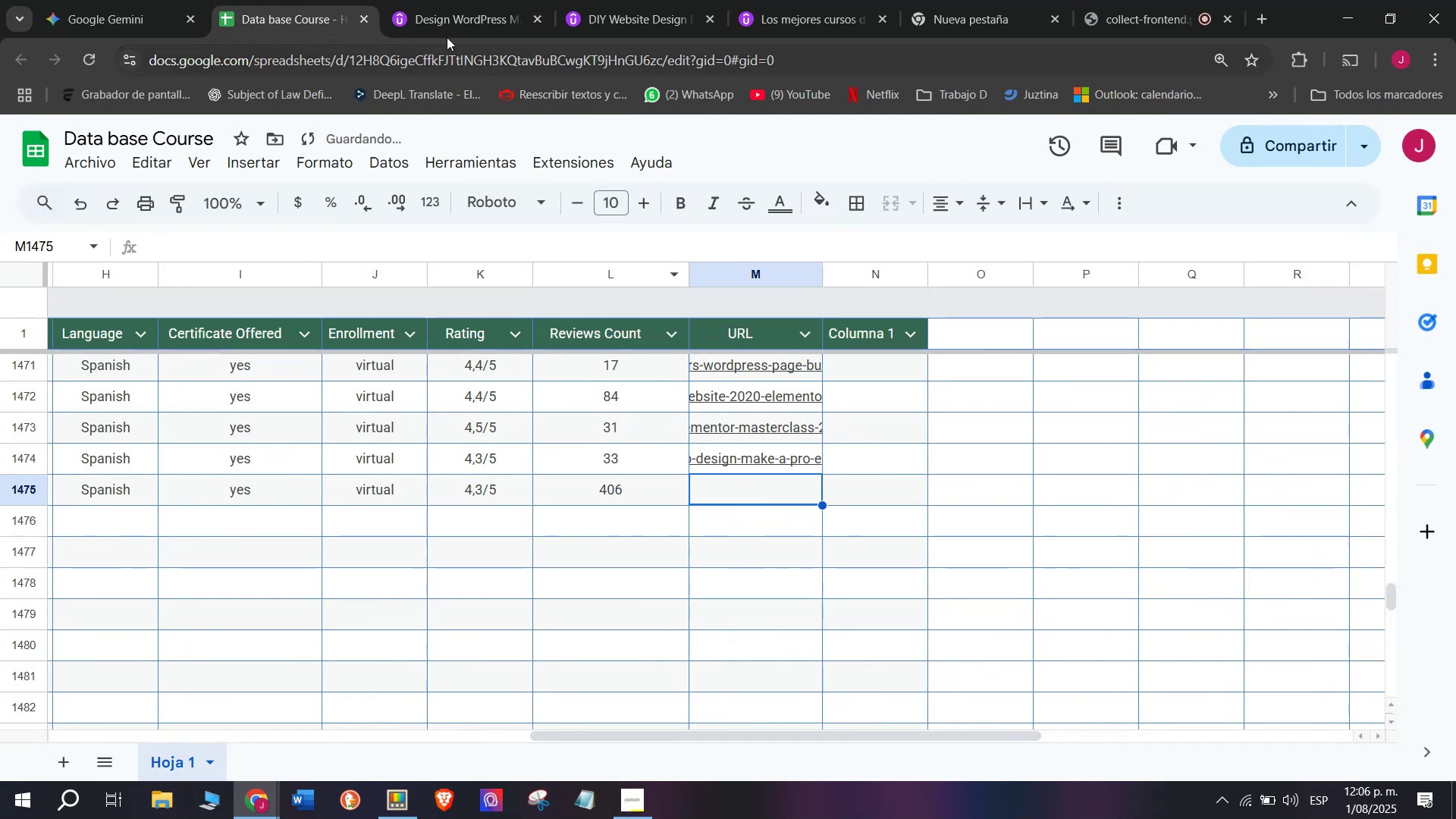 
left_click([444, 0])
 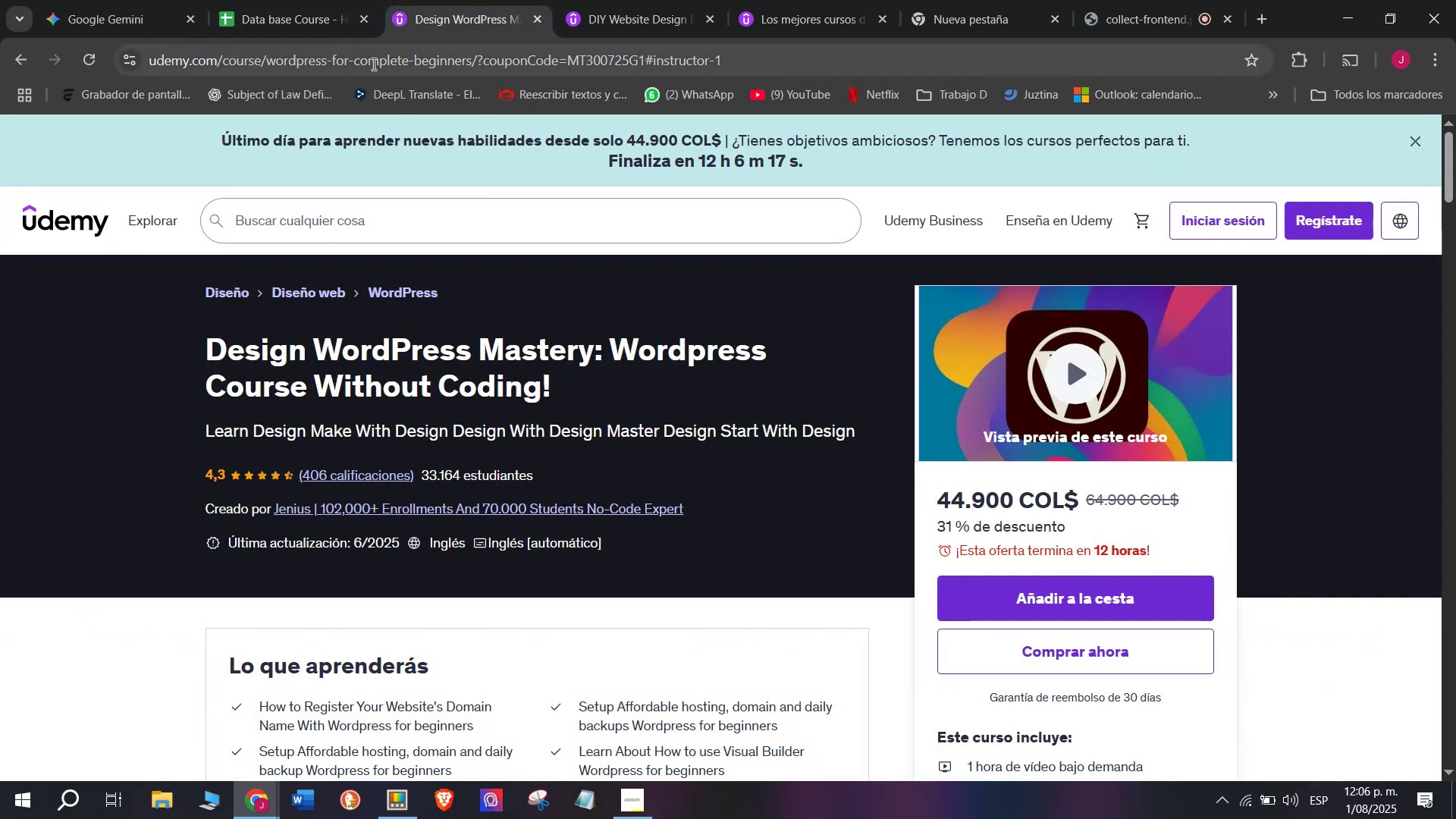 
double_click([372, 64])
 